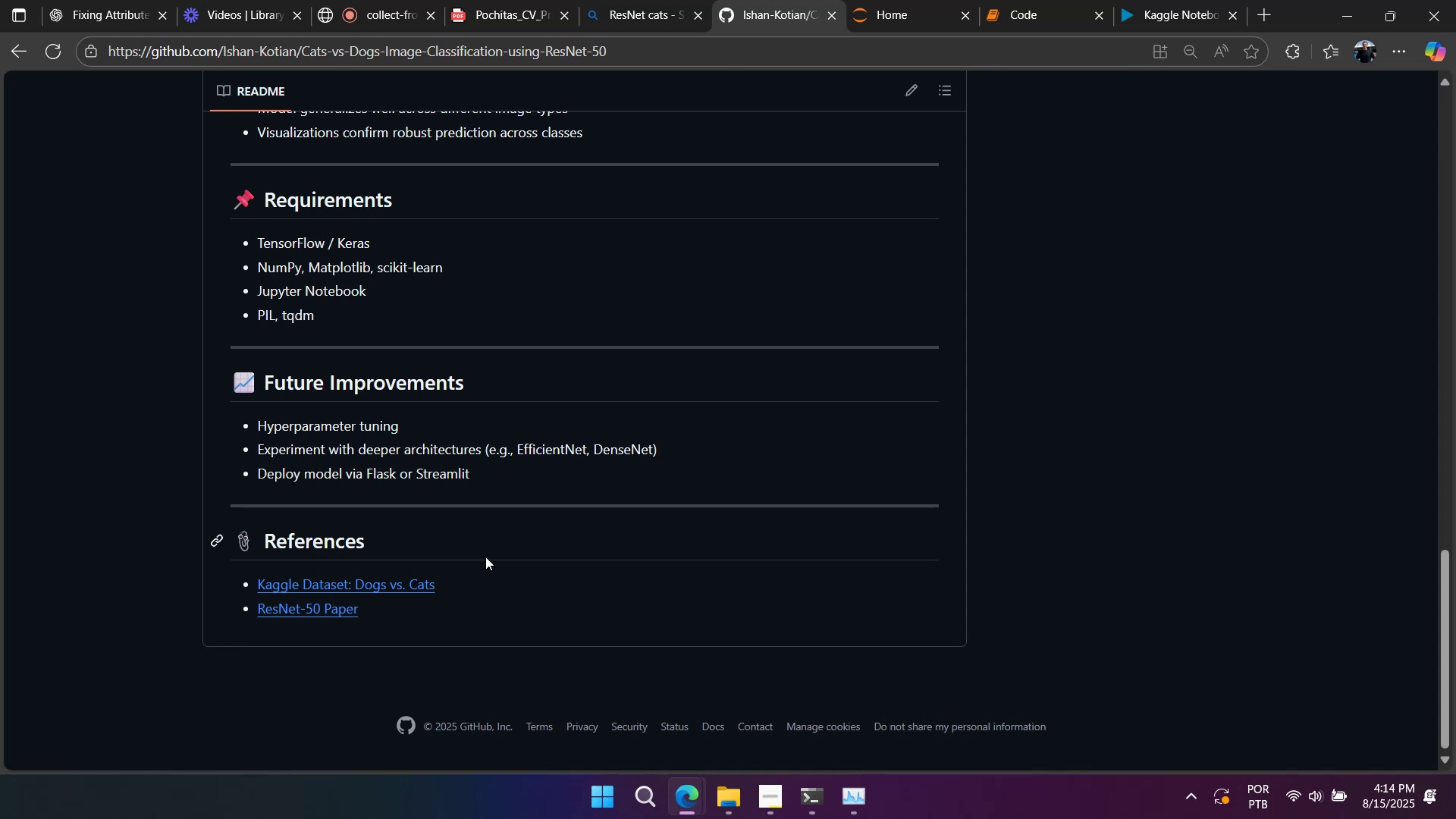 
wait(11.91)
 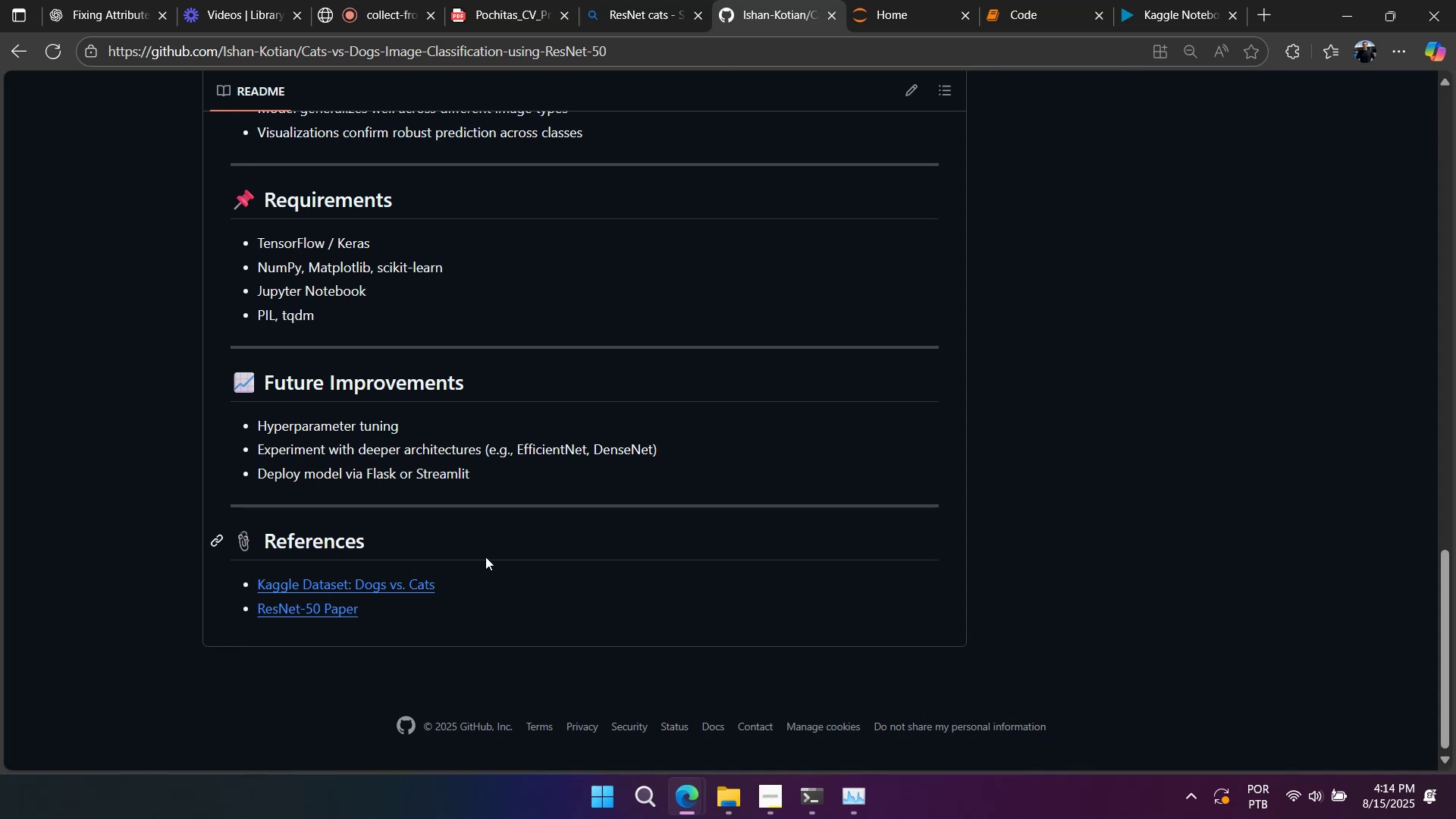 
scroll: coordinate [52, 665], scroll_direction: up, amount: 7.0
 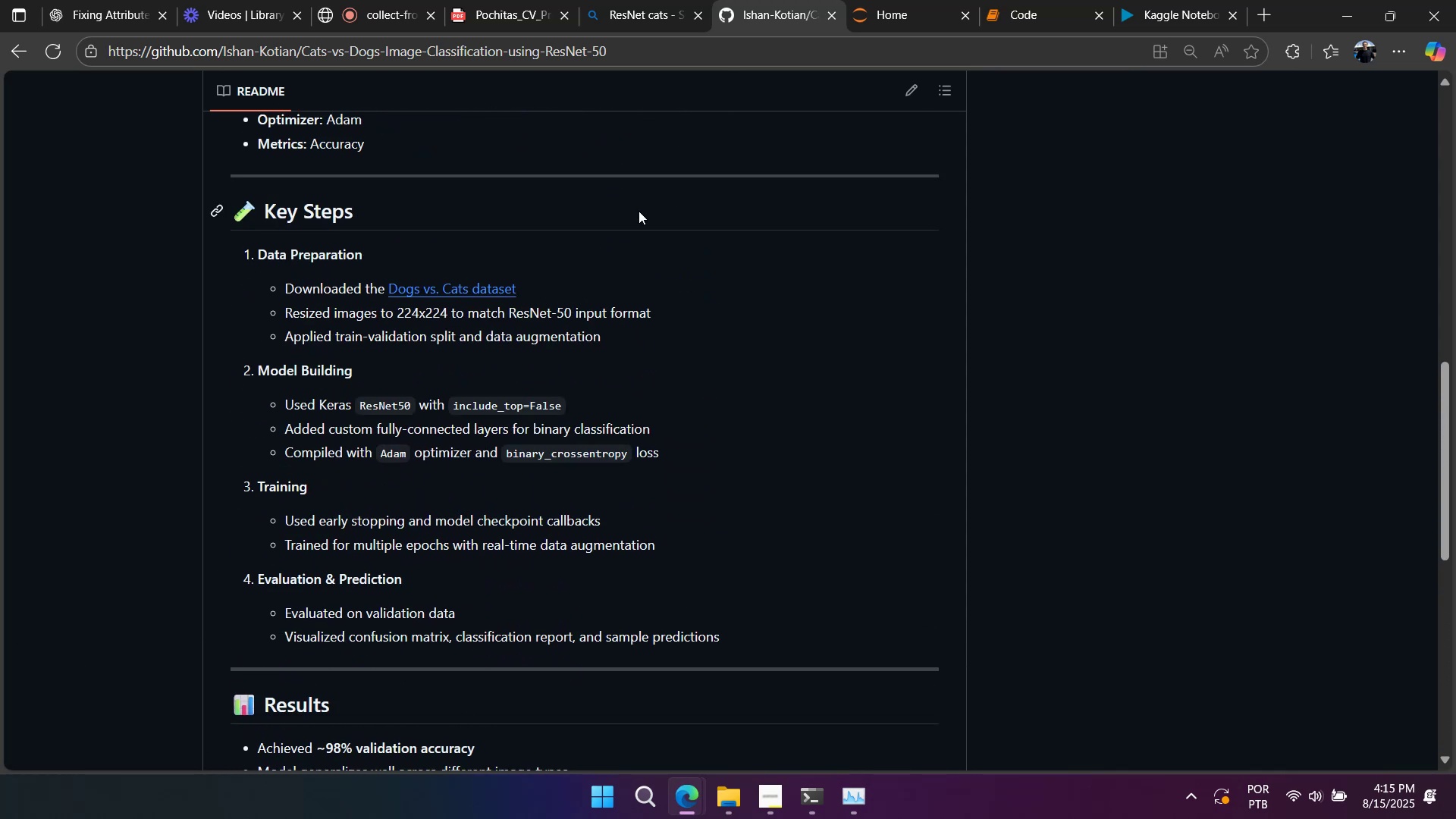 
left_click([1041, 22])
 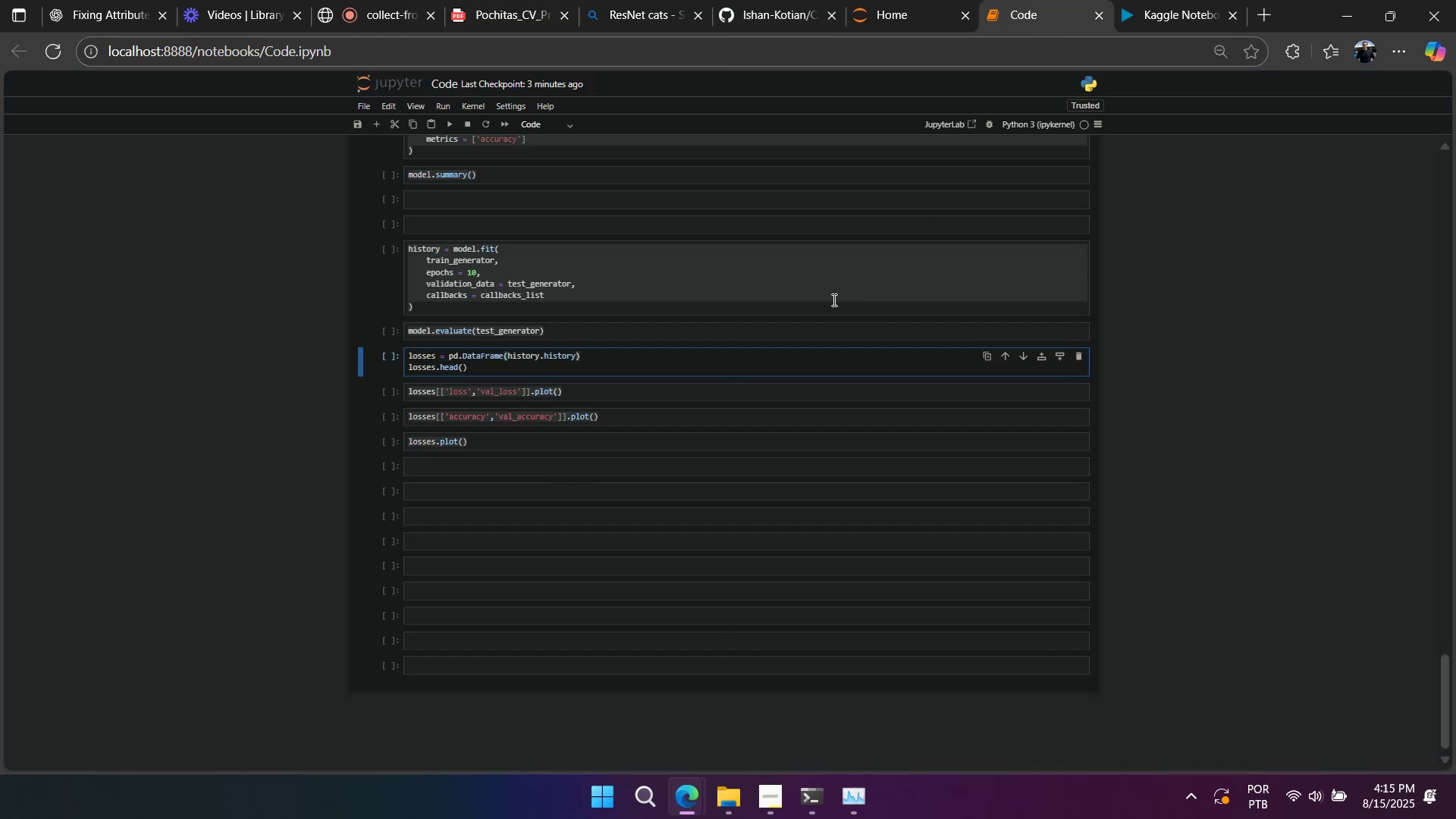 
right_click([833, 300])
 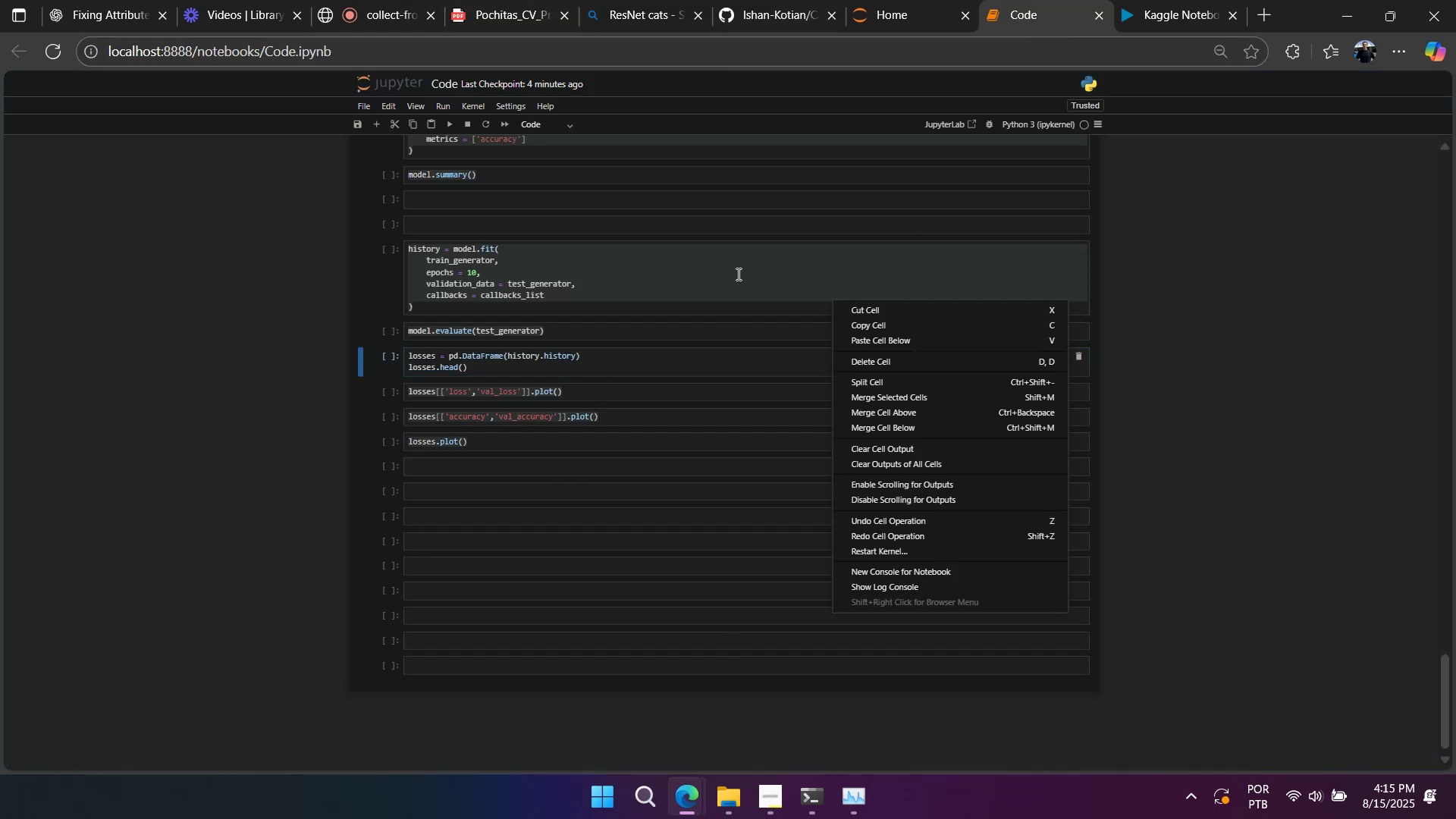 
left_click([732, 274])
 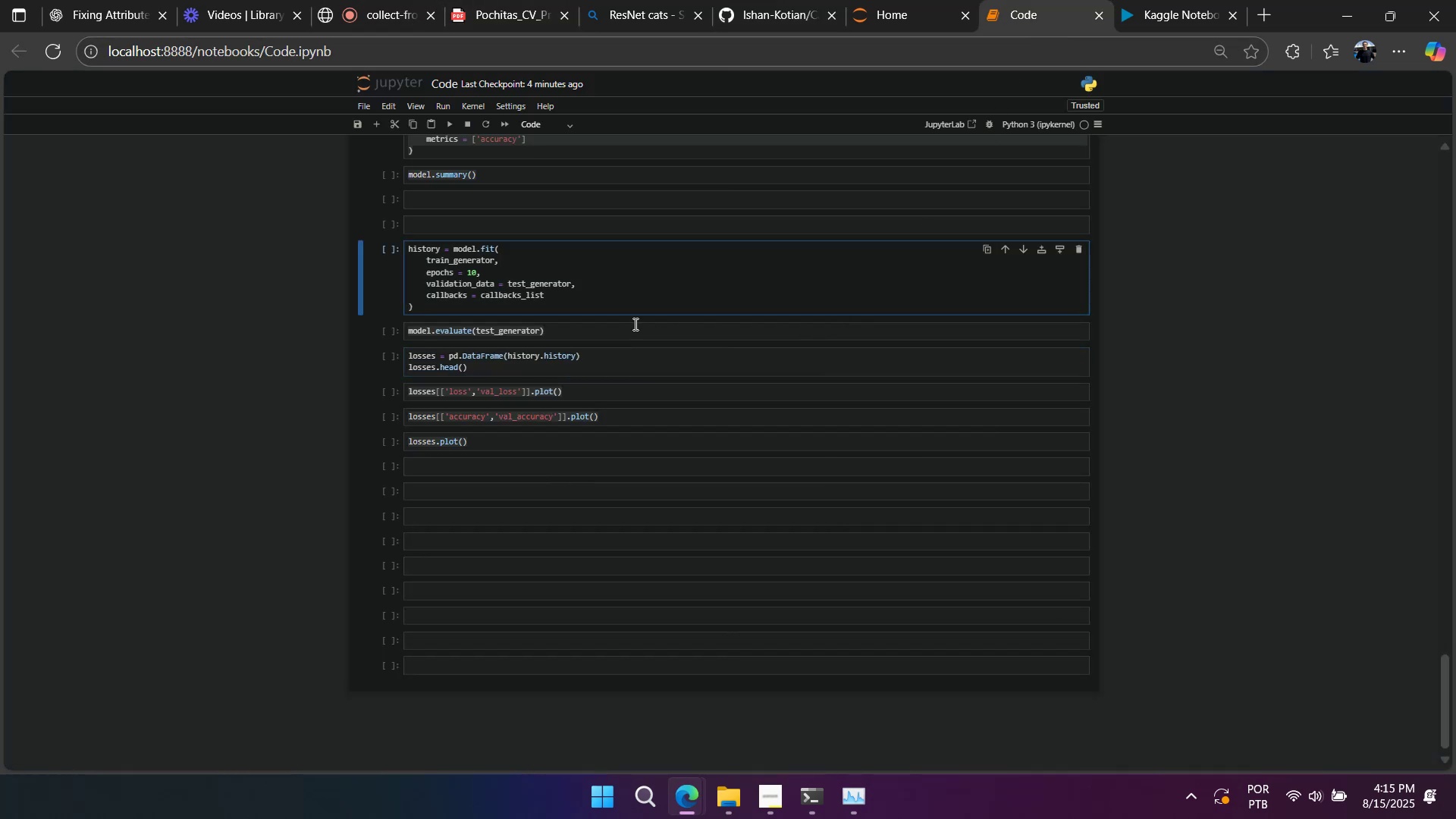 
double_click([628, 333])
 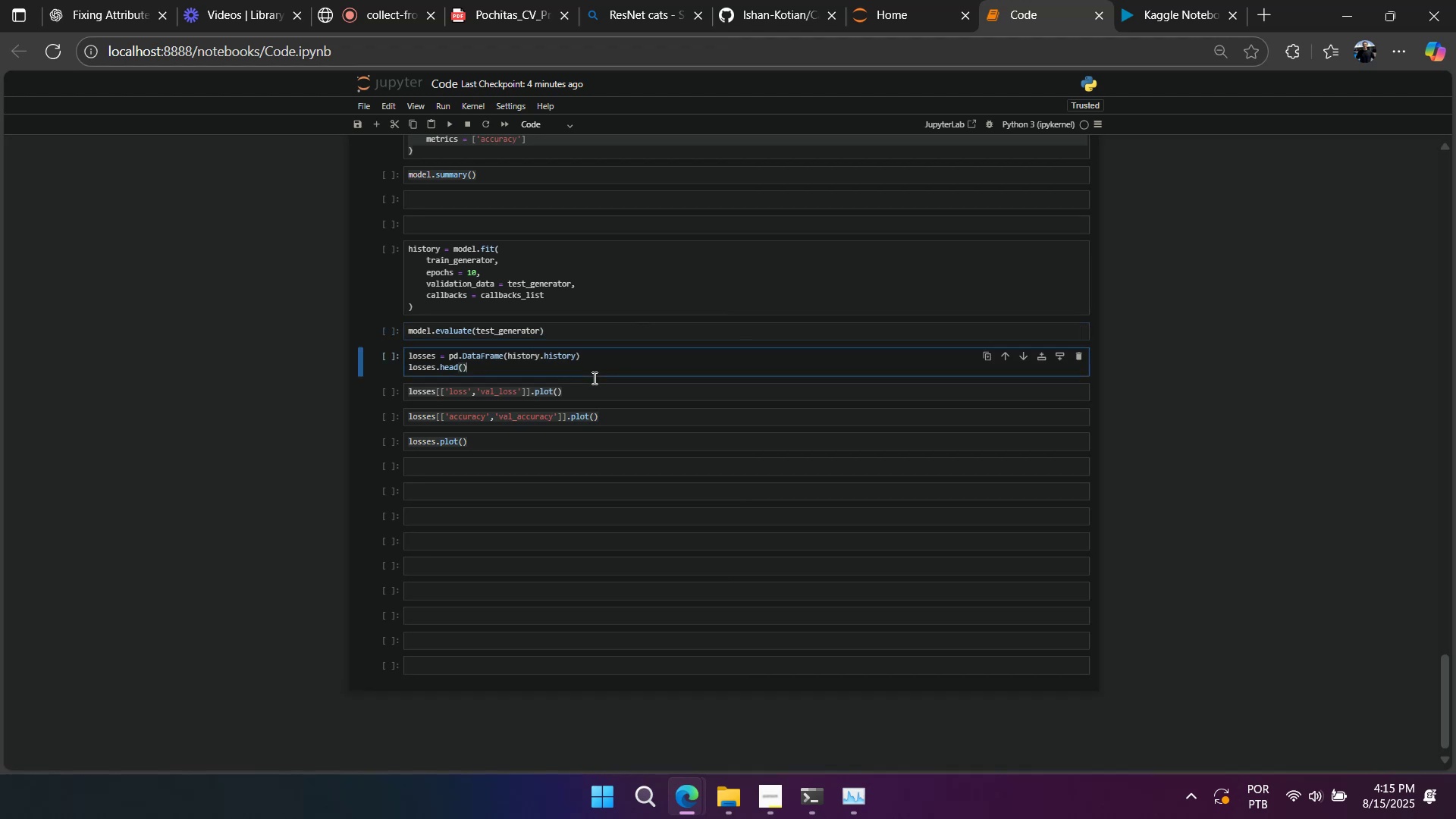 
triple_click([587, 392])
 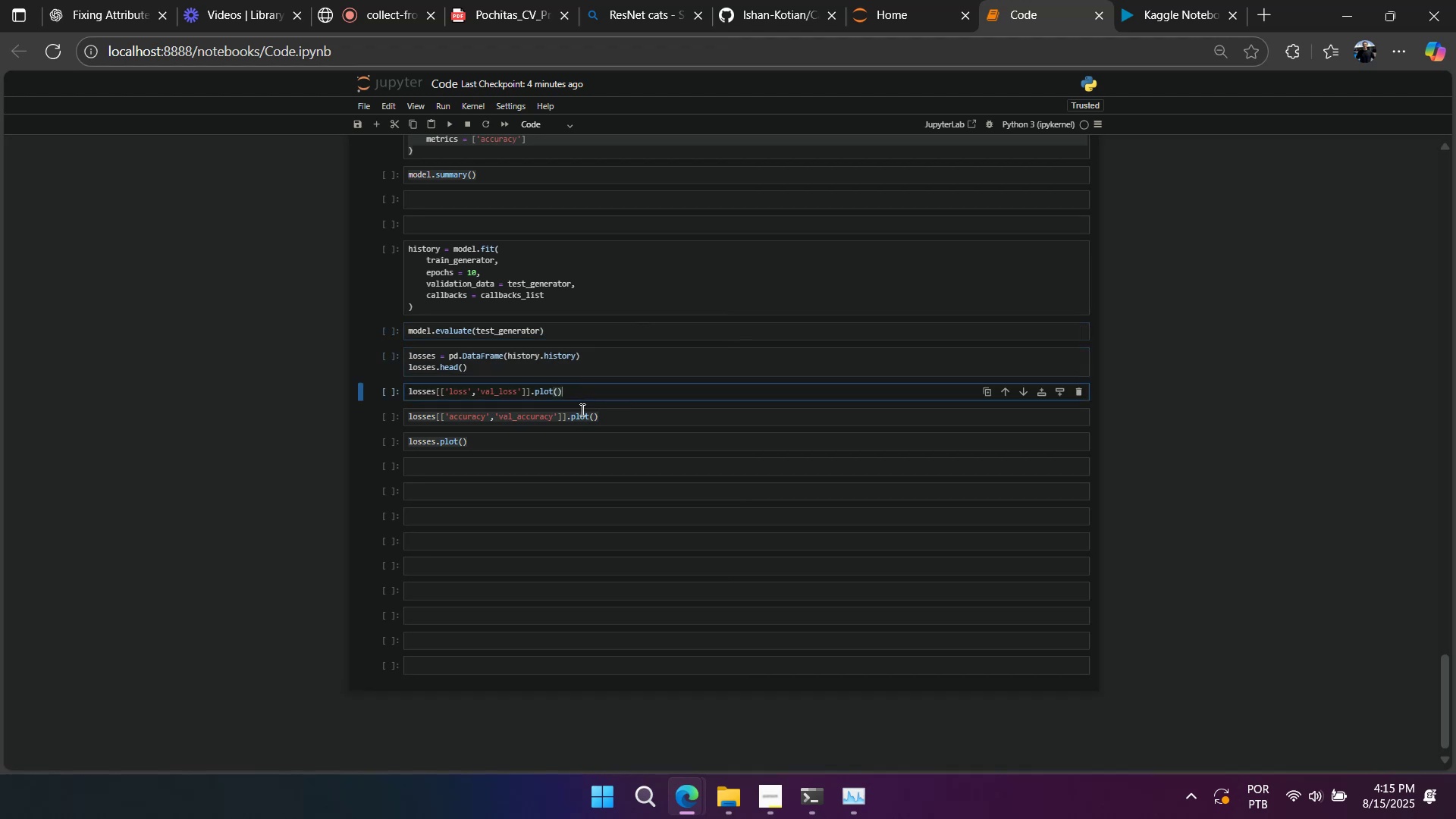 
triple_click([581, 410])
 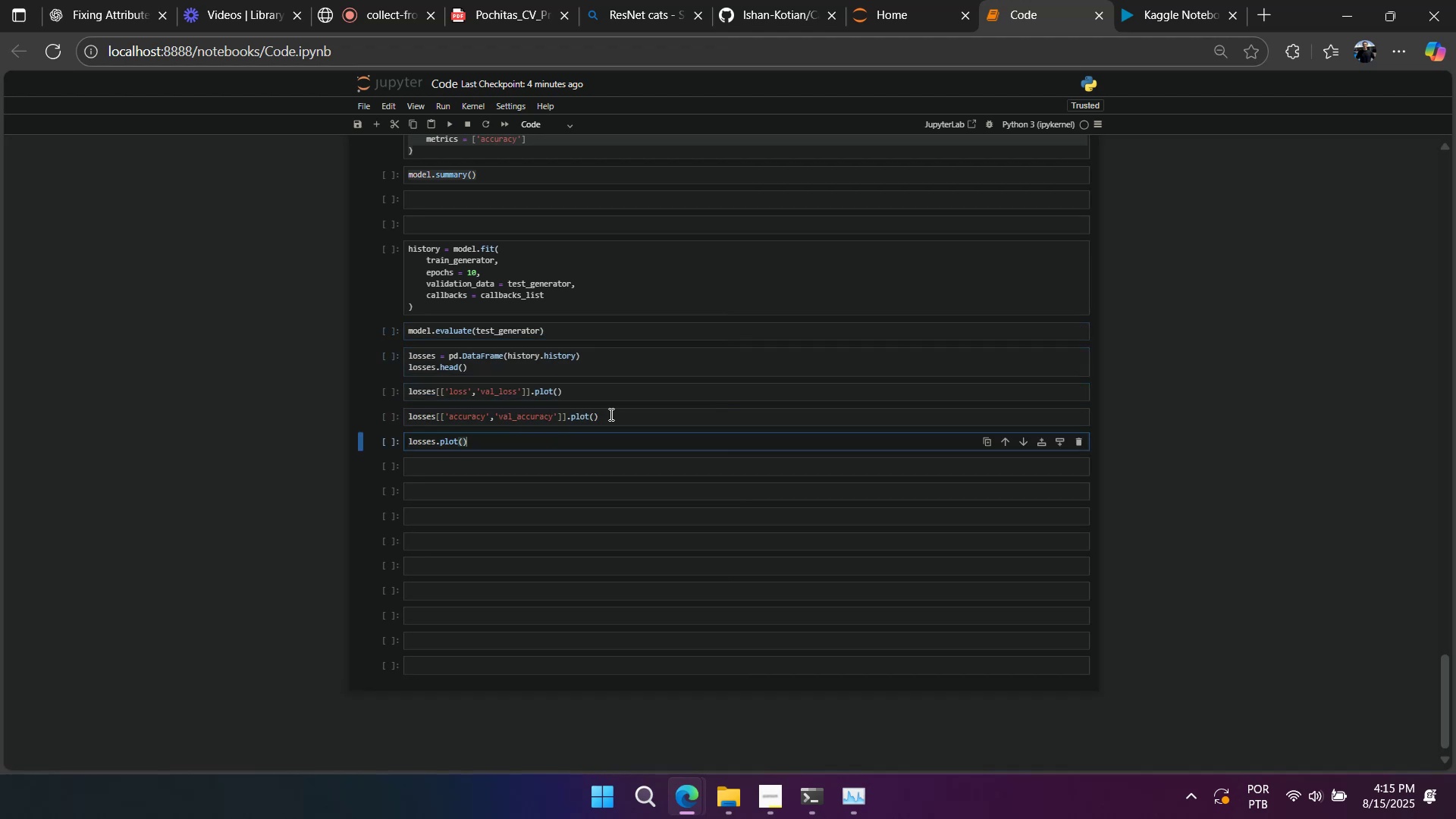 
left_click([697, 353])
 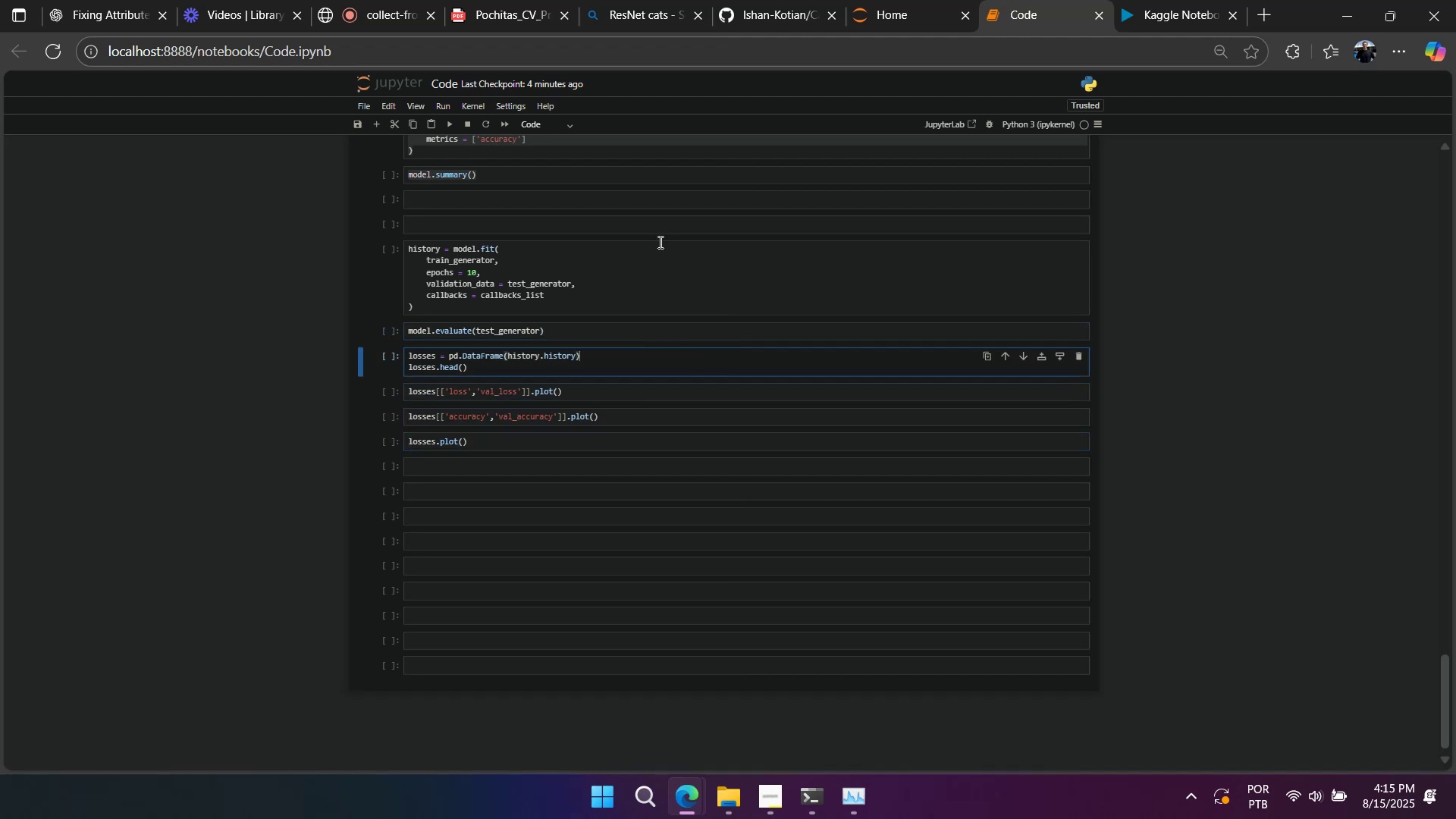 
scroll: coordinate [649, 222], scroll_direction: up, amount: 2.0
 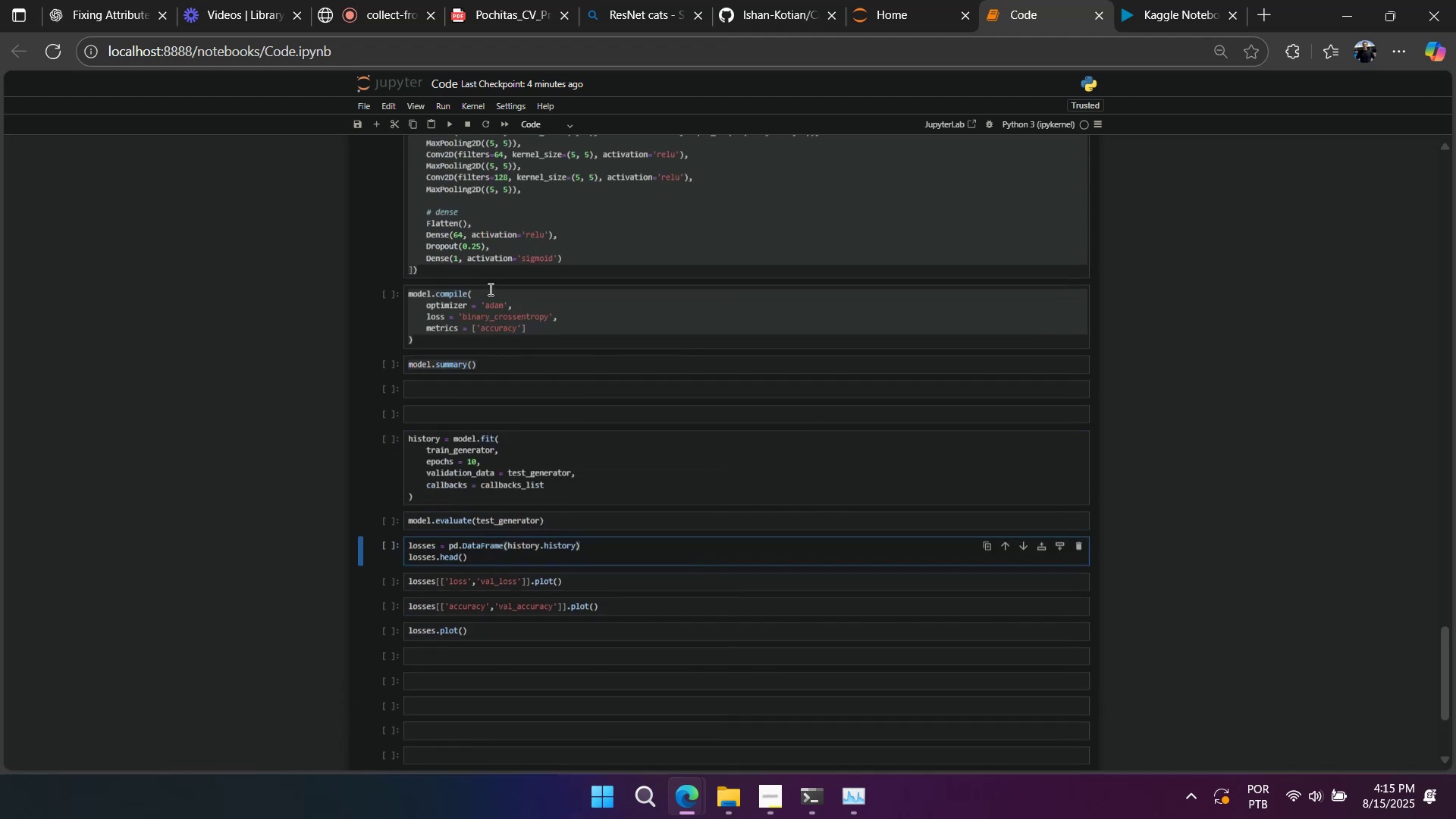 
left_click([489, 285])
 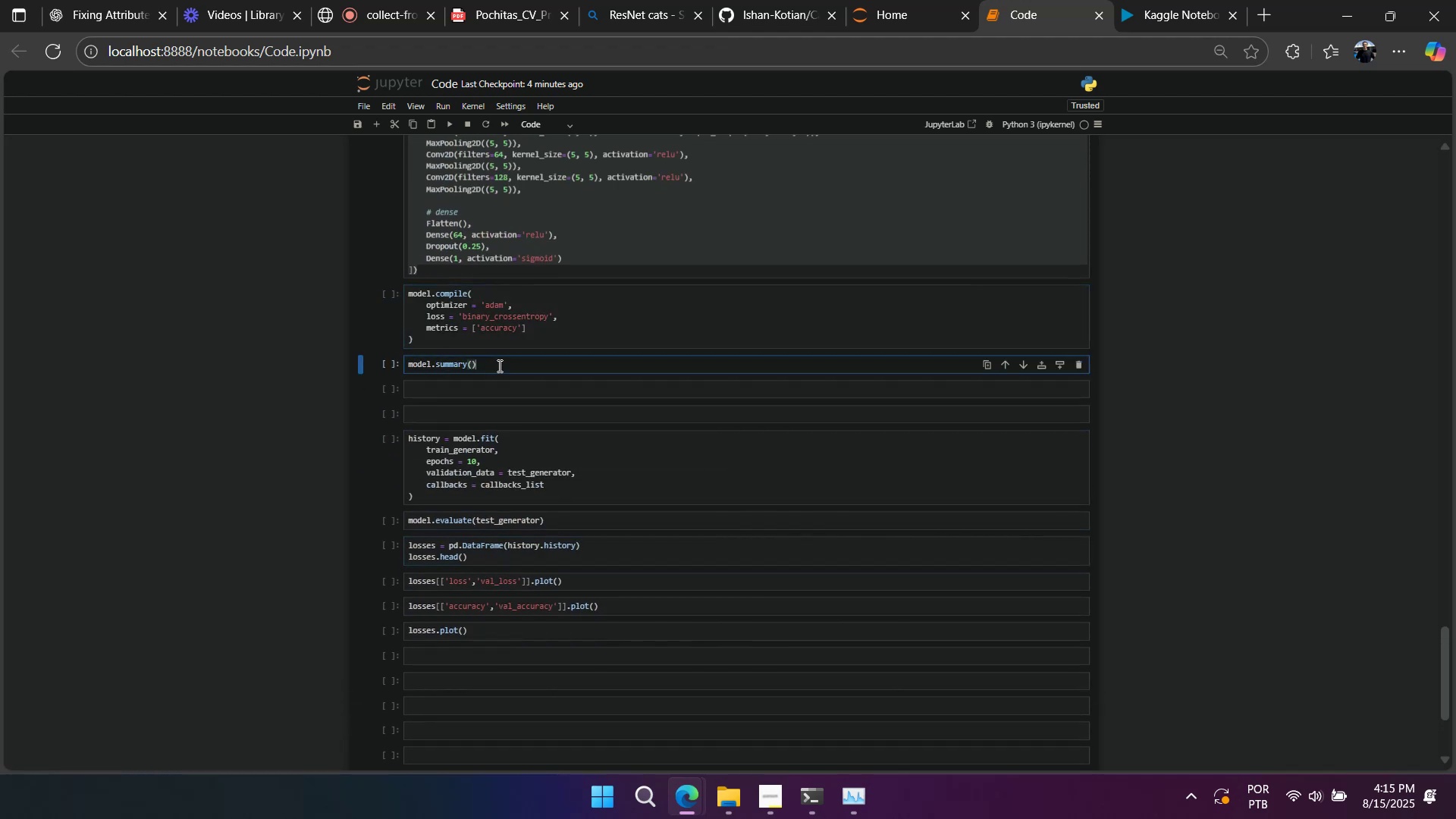 
triple_click([542, 252])
 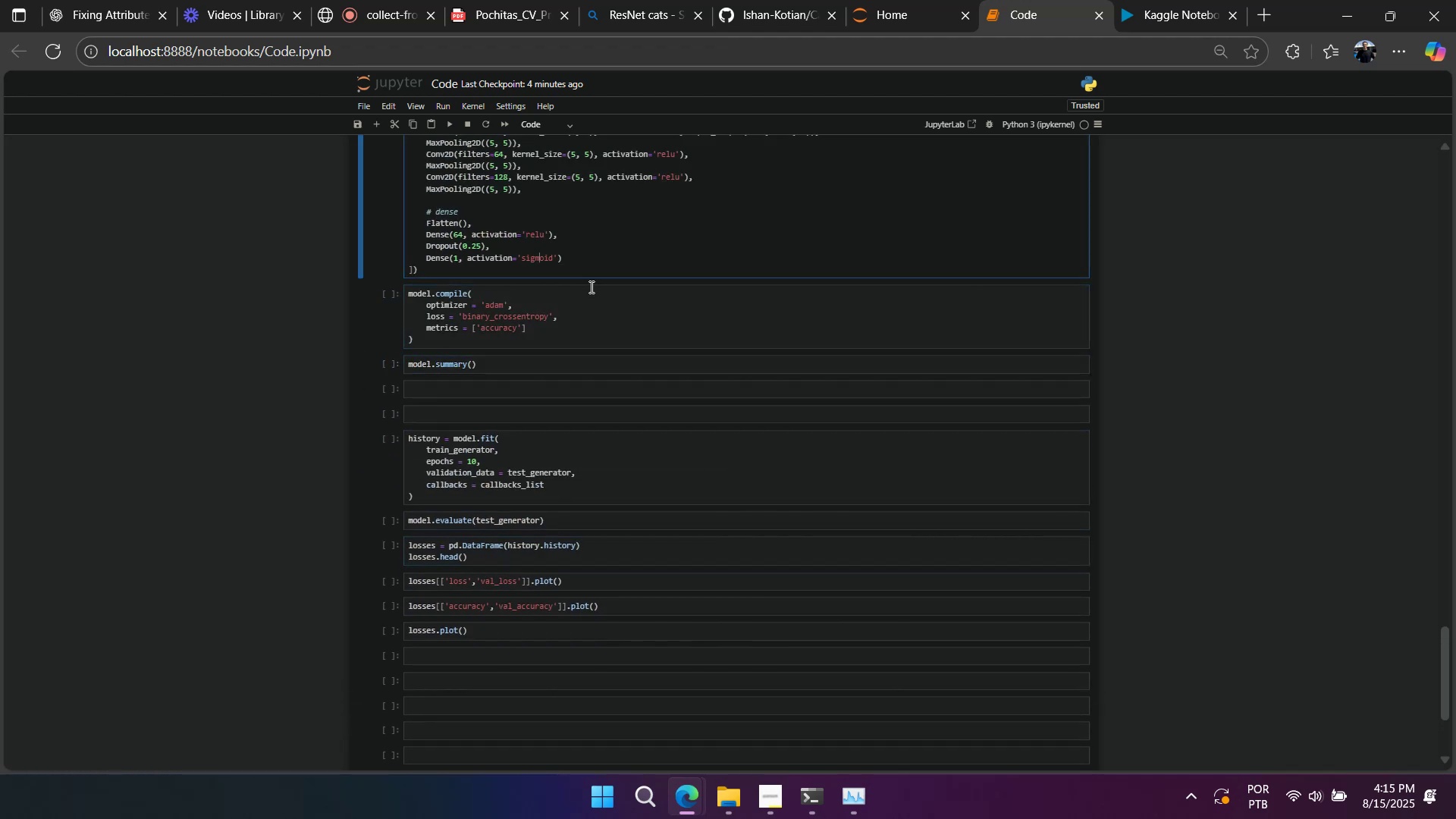 
scroll: coordinate [592, 295], scroll_direction: up, amount: 5.0
 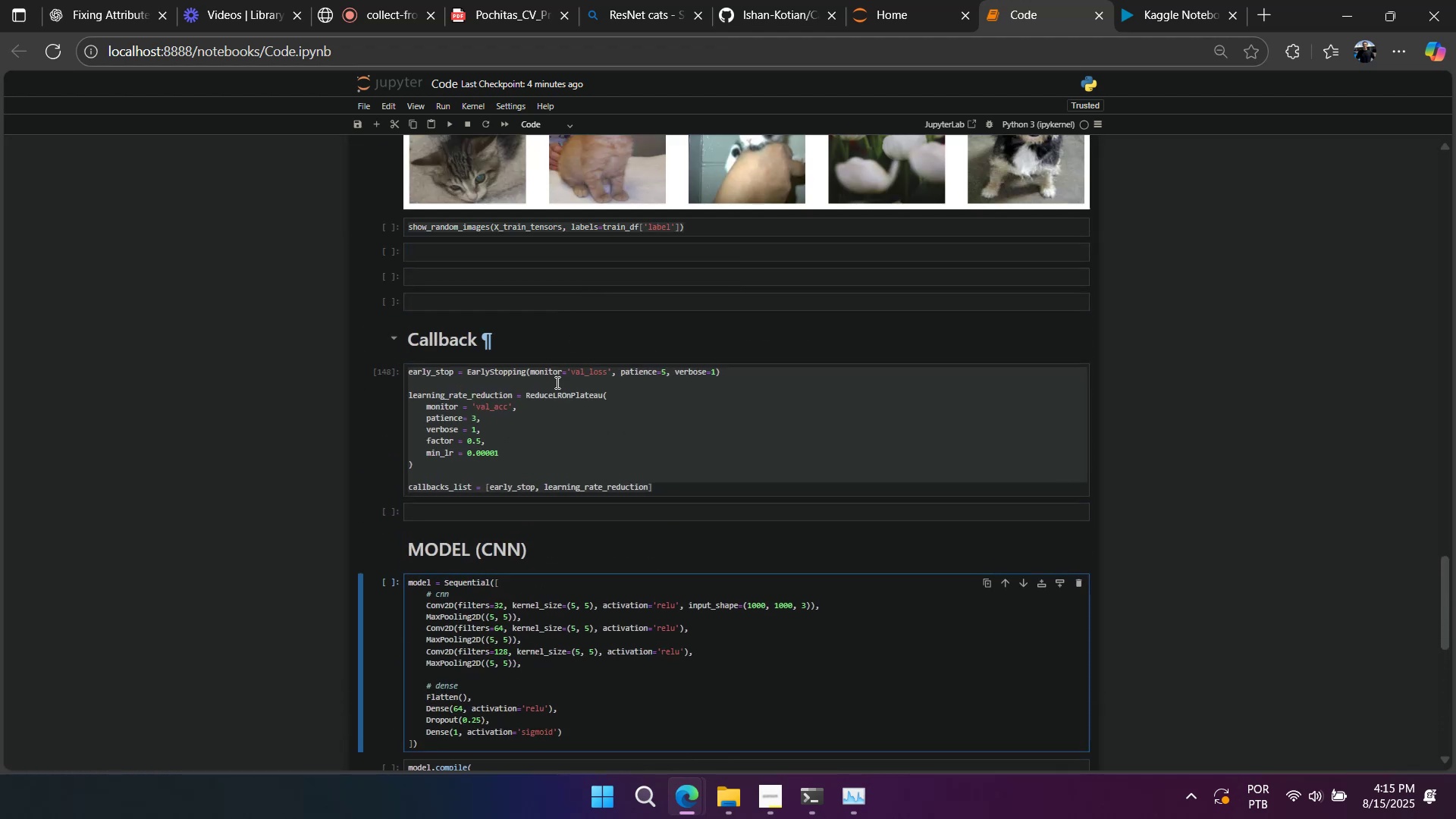 
left_click([547, 415])
 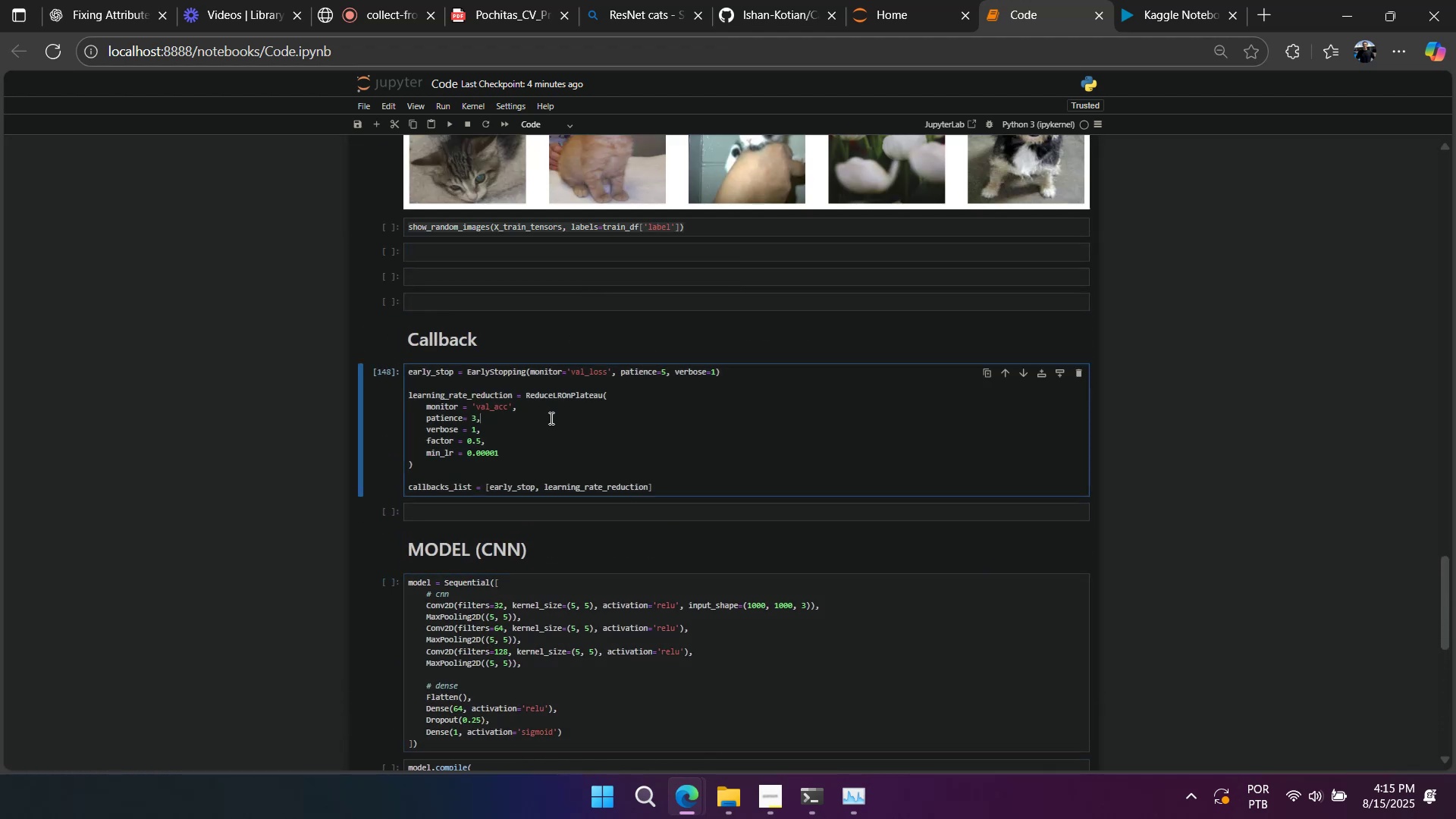 
scroll: coordinate [550, 417], scroll_direction: up, amount: 7.0
 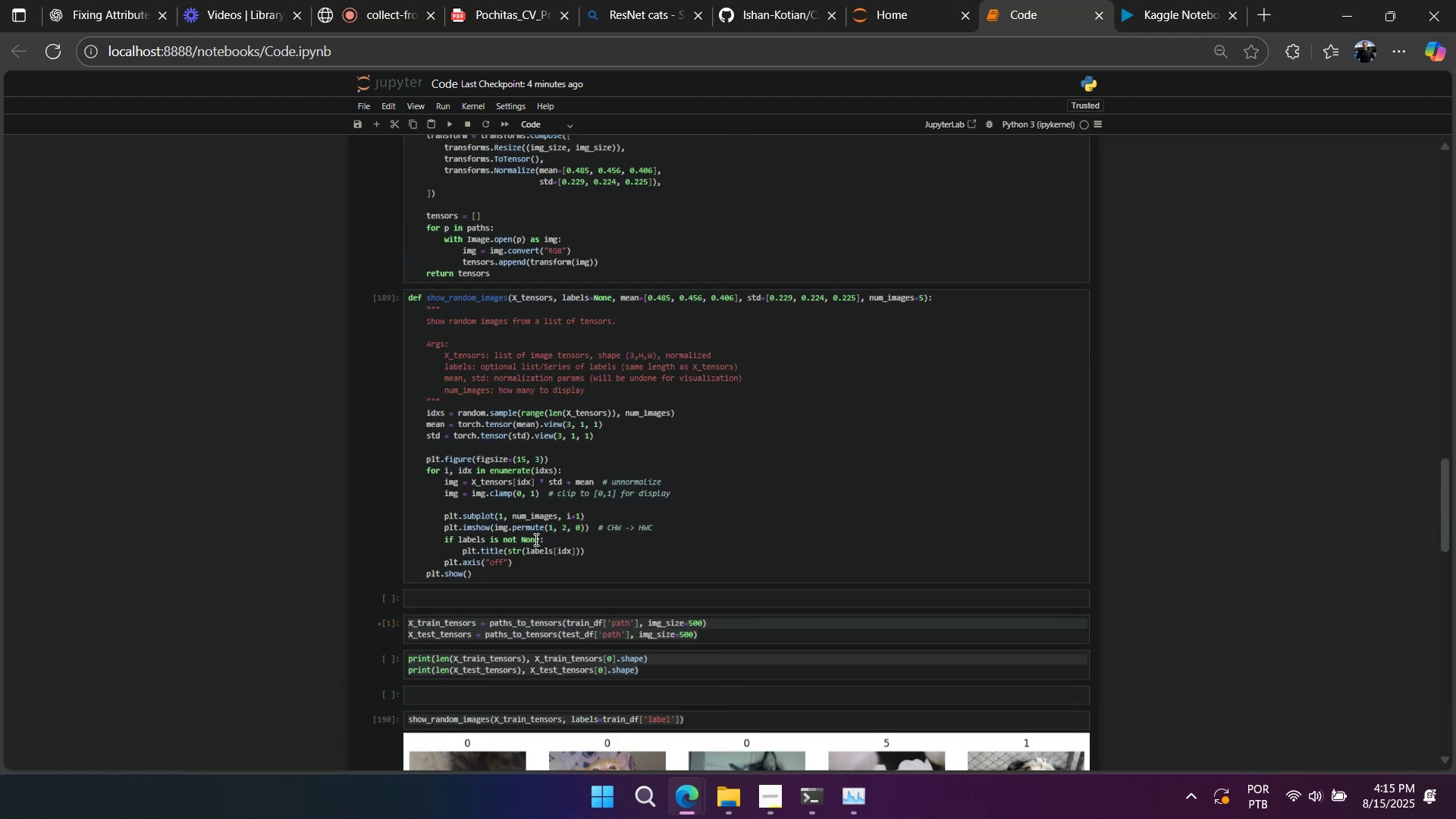 
left_click([535, 626])
 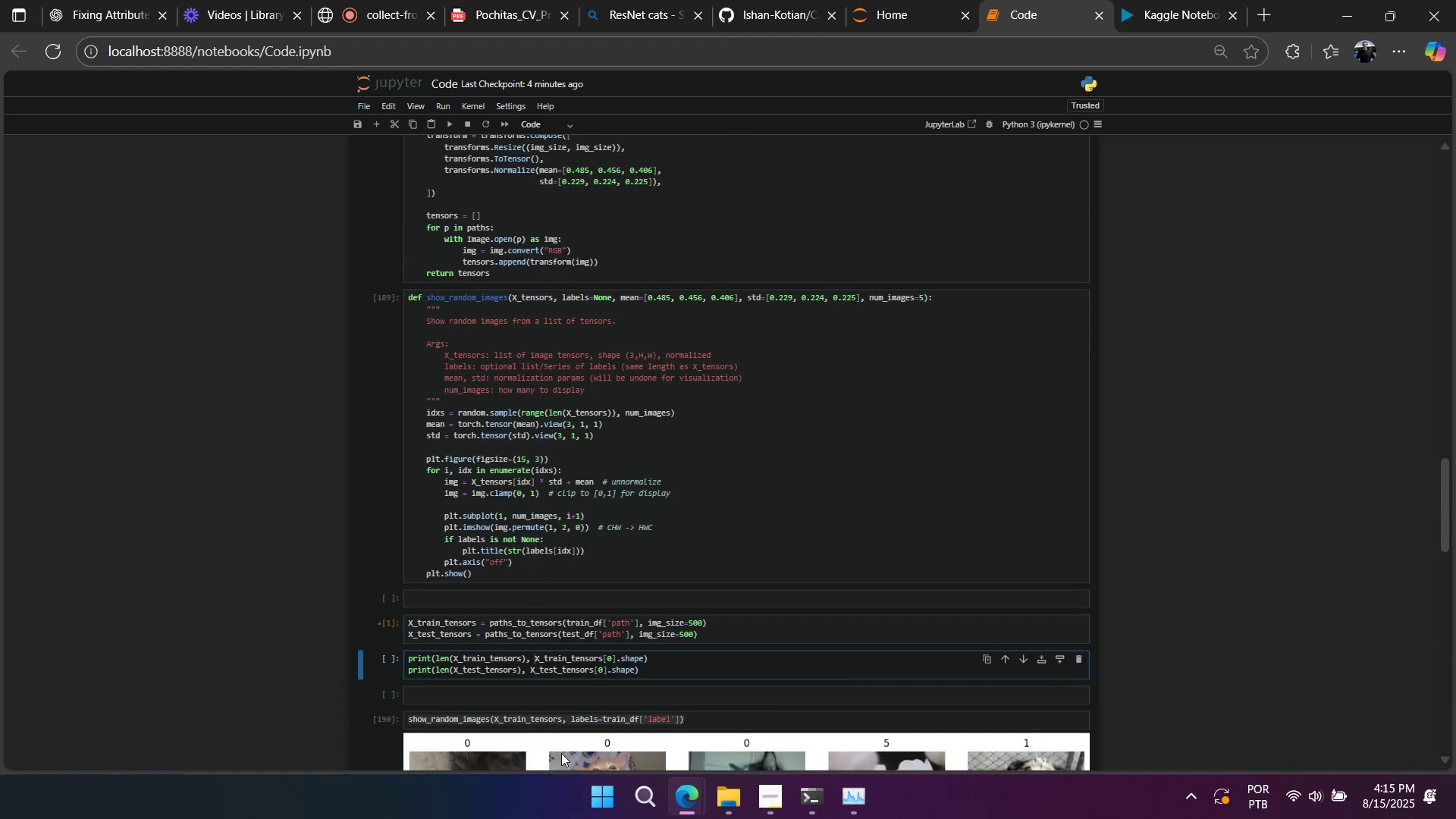 
left_click([555, 725])
 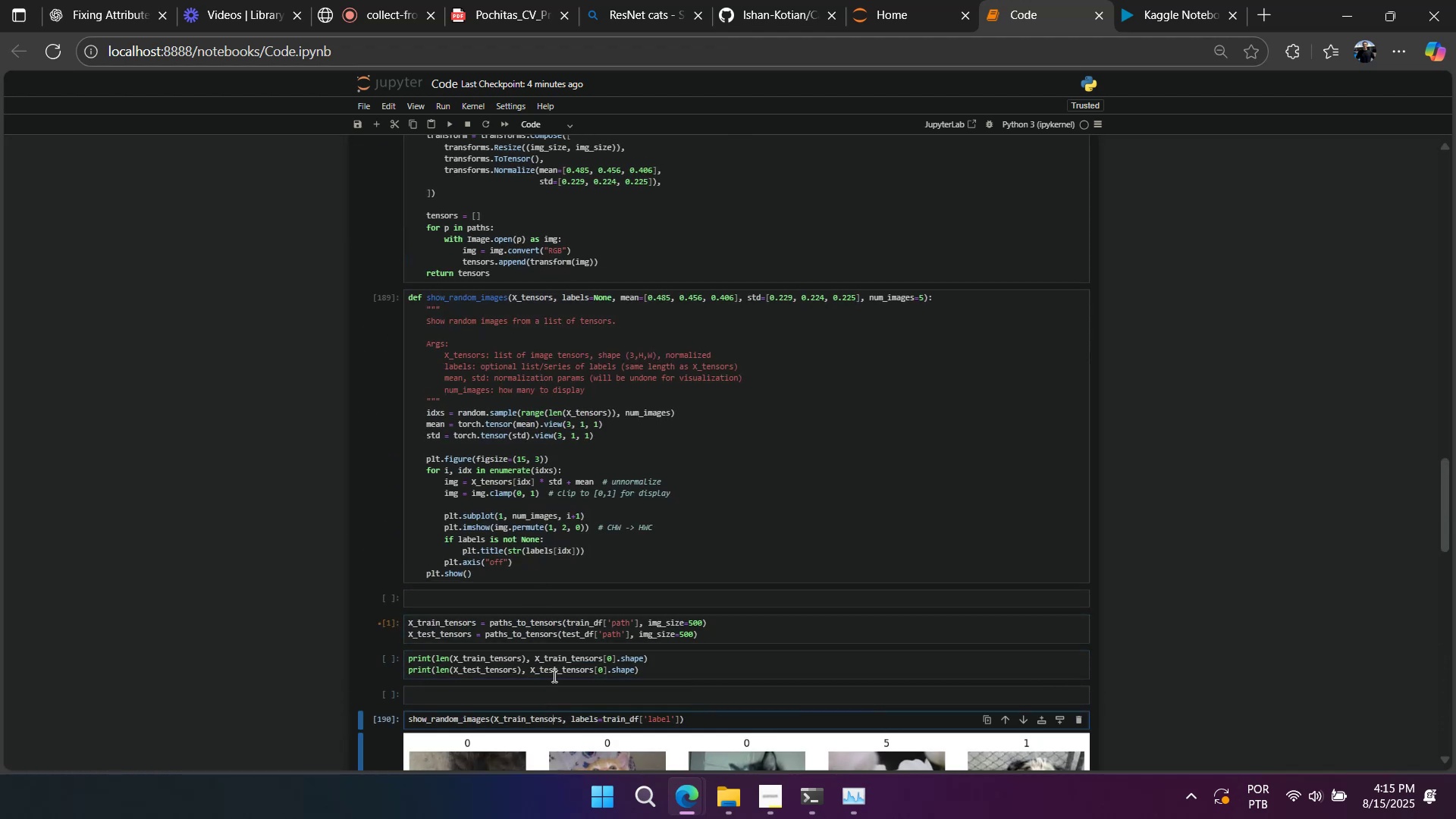 
scroll: coordinate [554, 585], scroll_direction: up, amount: 9.0
 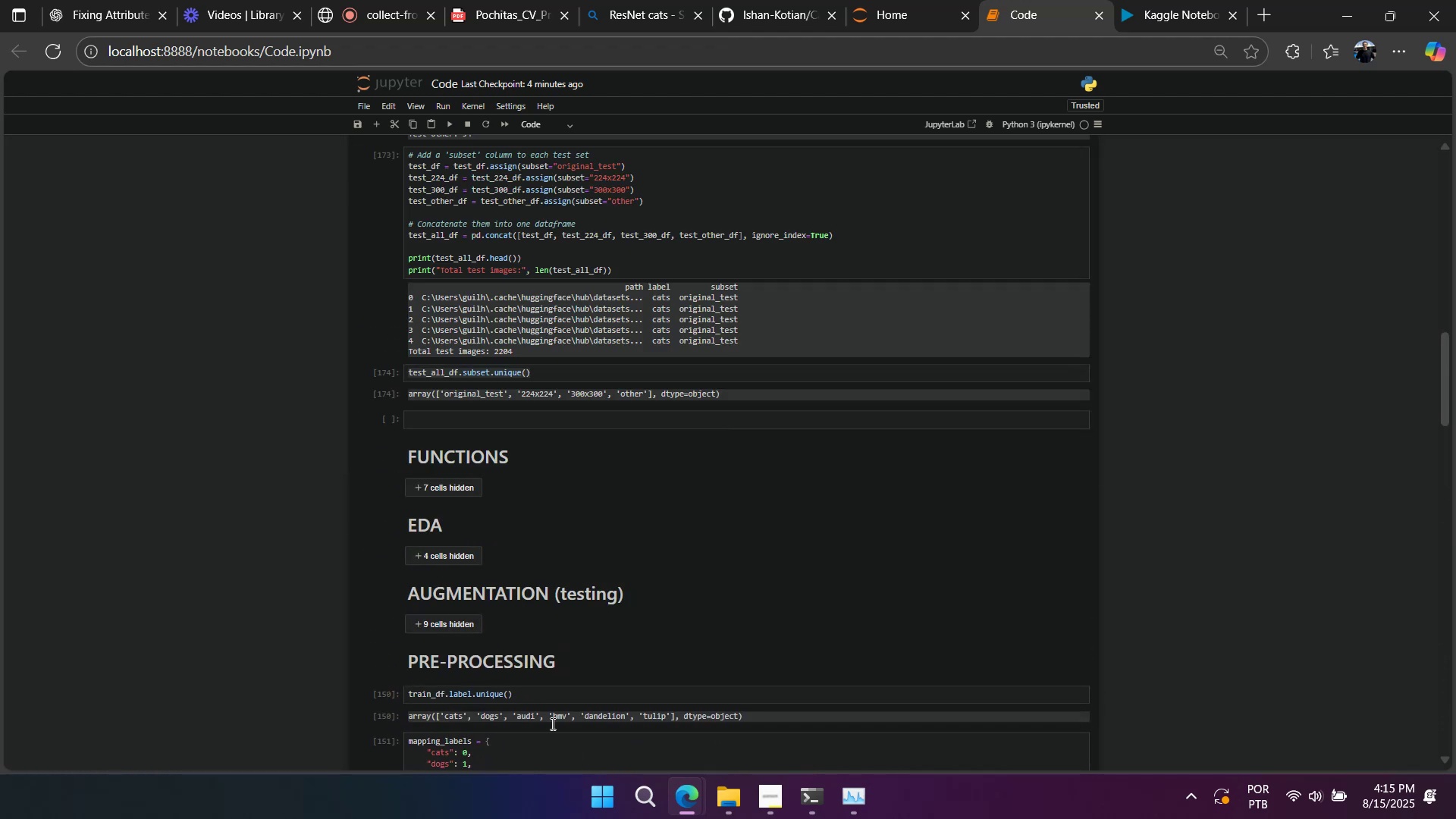 
scroll: coordinate [551, 726], scroll_direction: down, amount: 1.0
 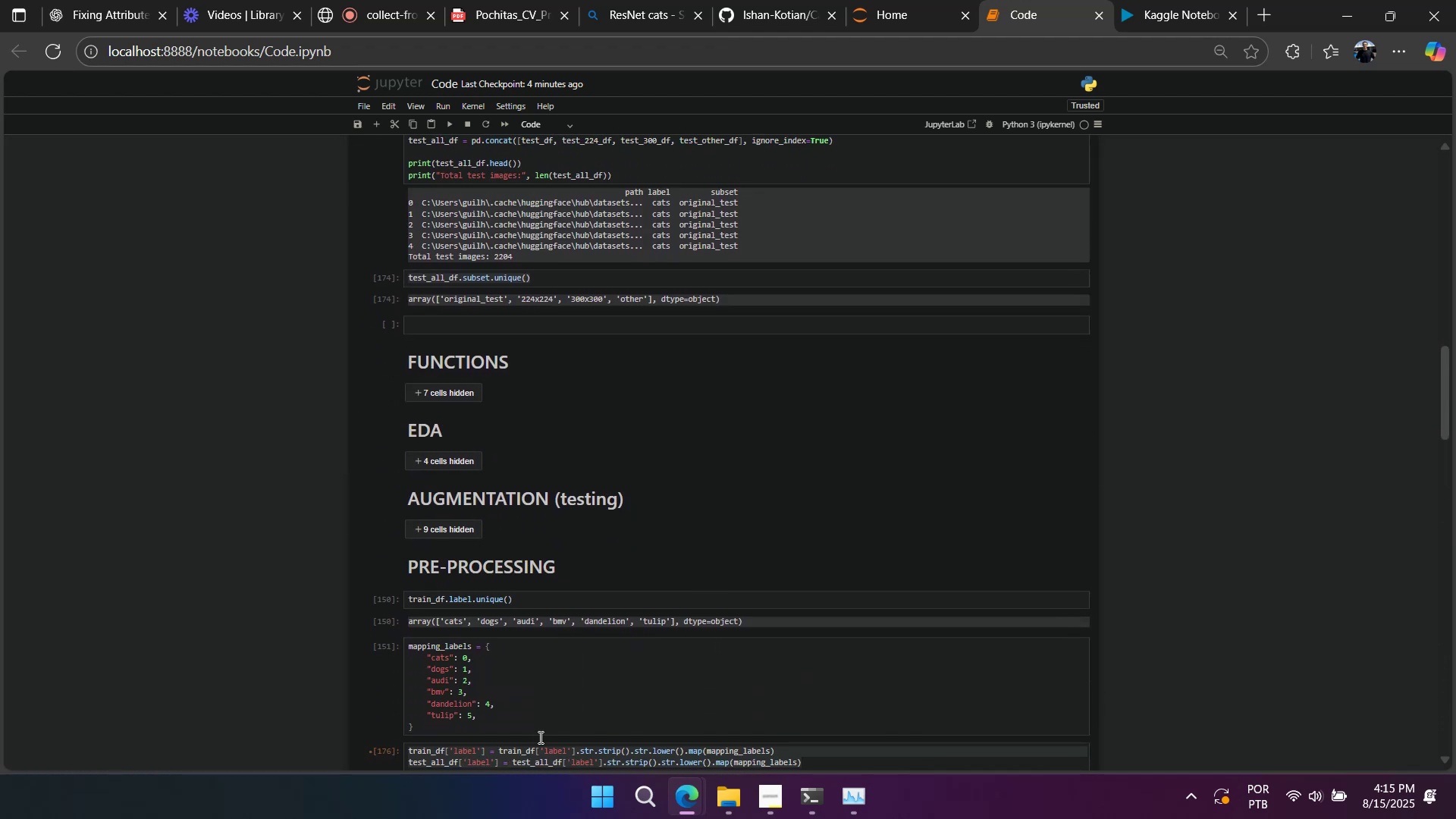 
left_click([539, 748])
 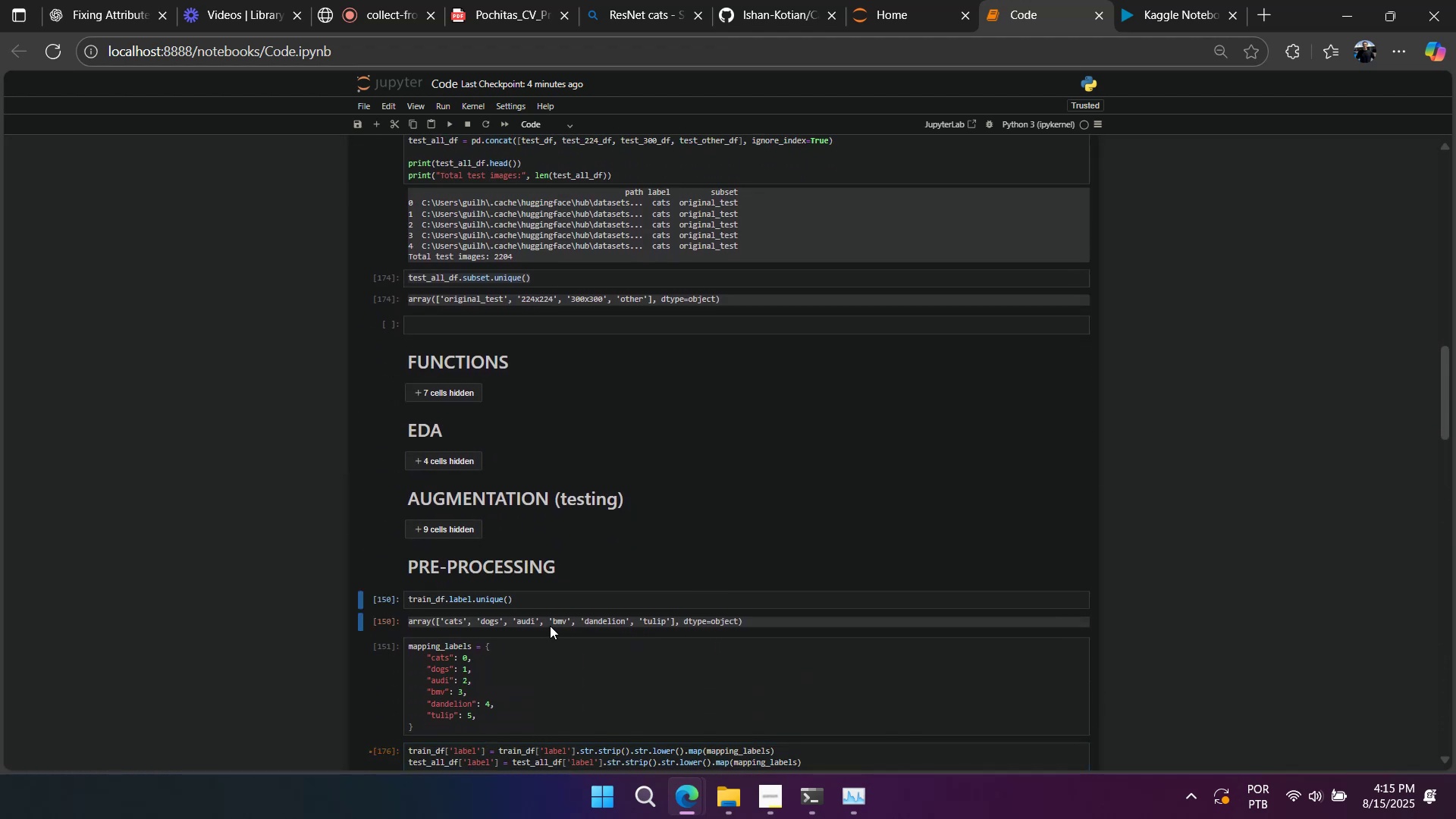 
double_click([551, 608])
 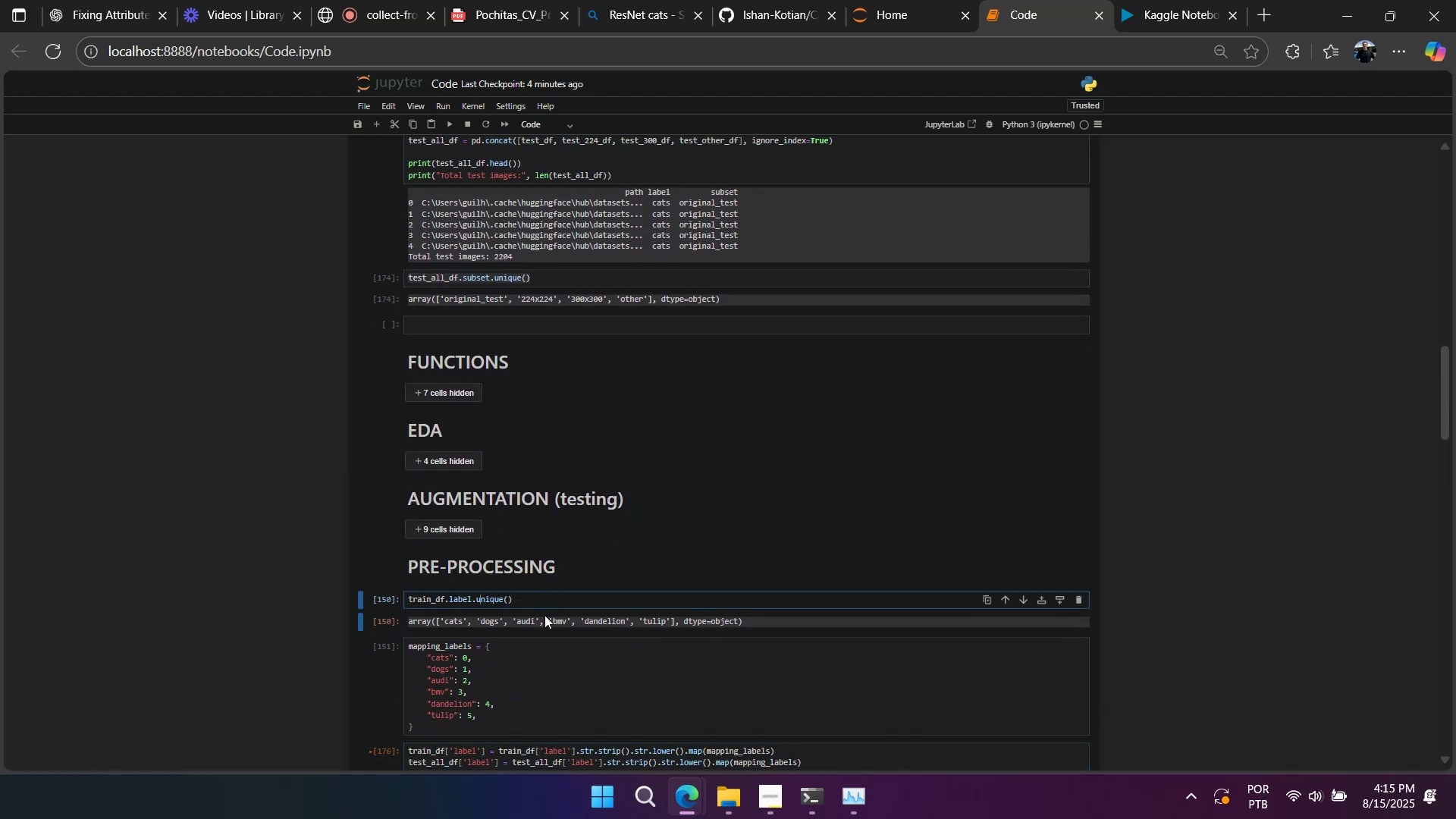 
triple_click([542, 626])
 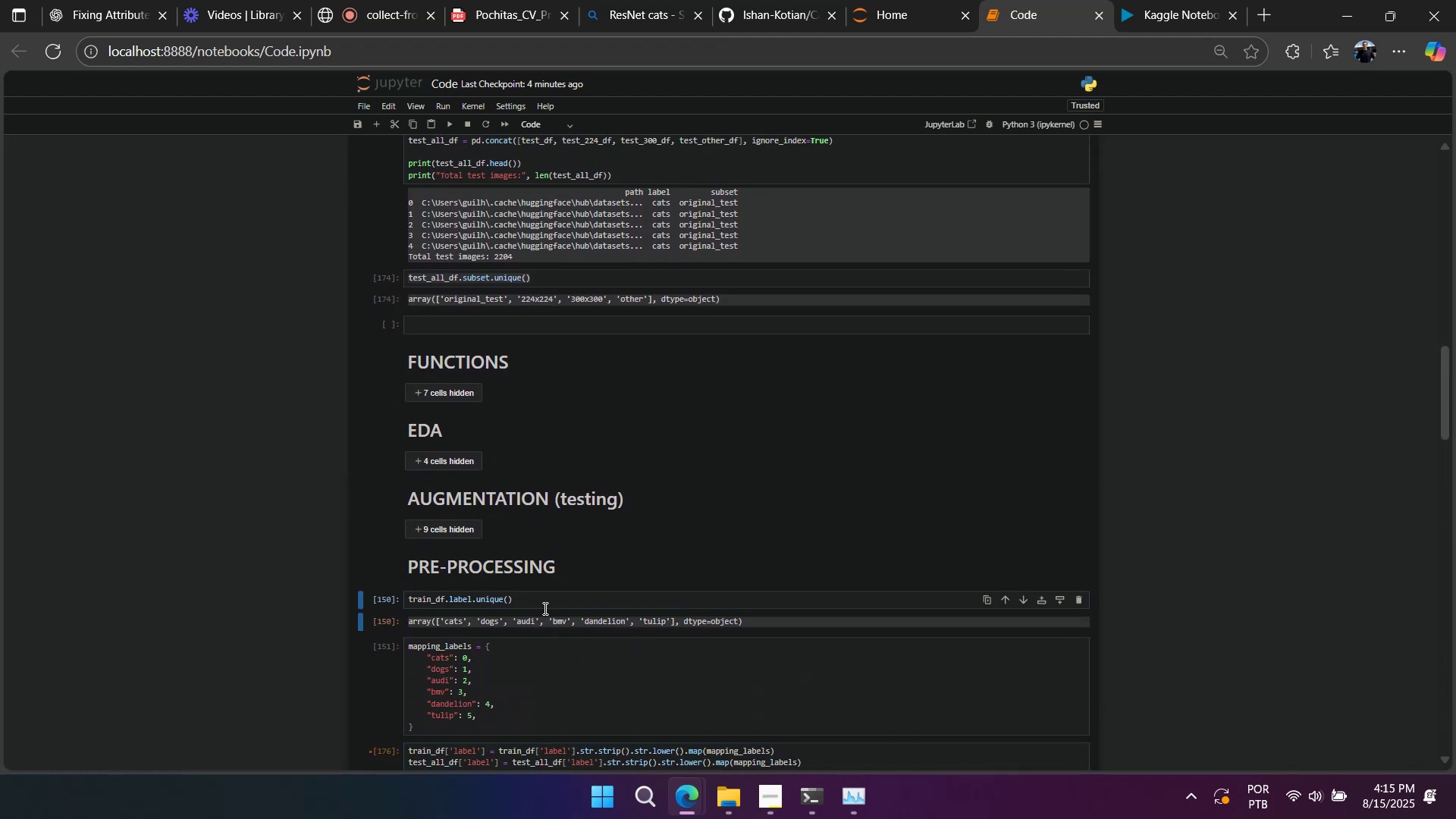 
triple_click([544, 608])
 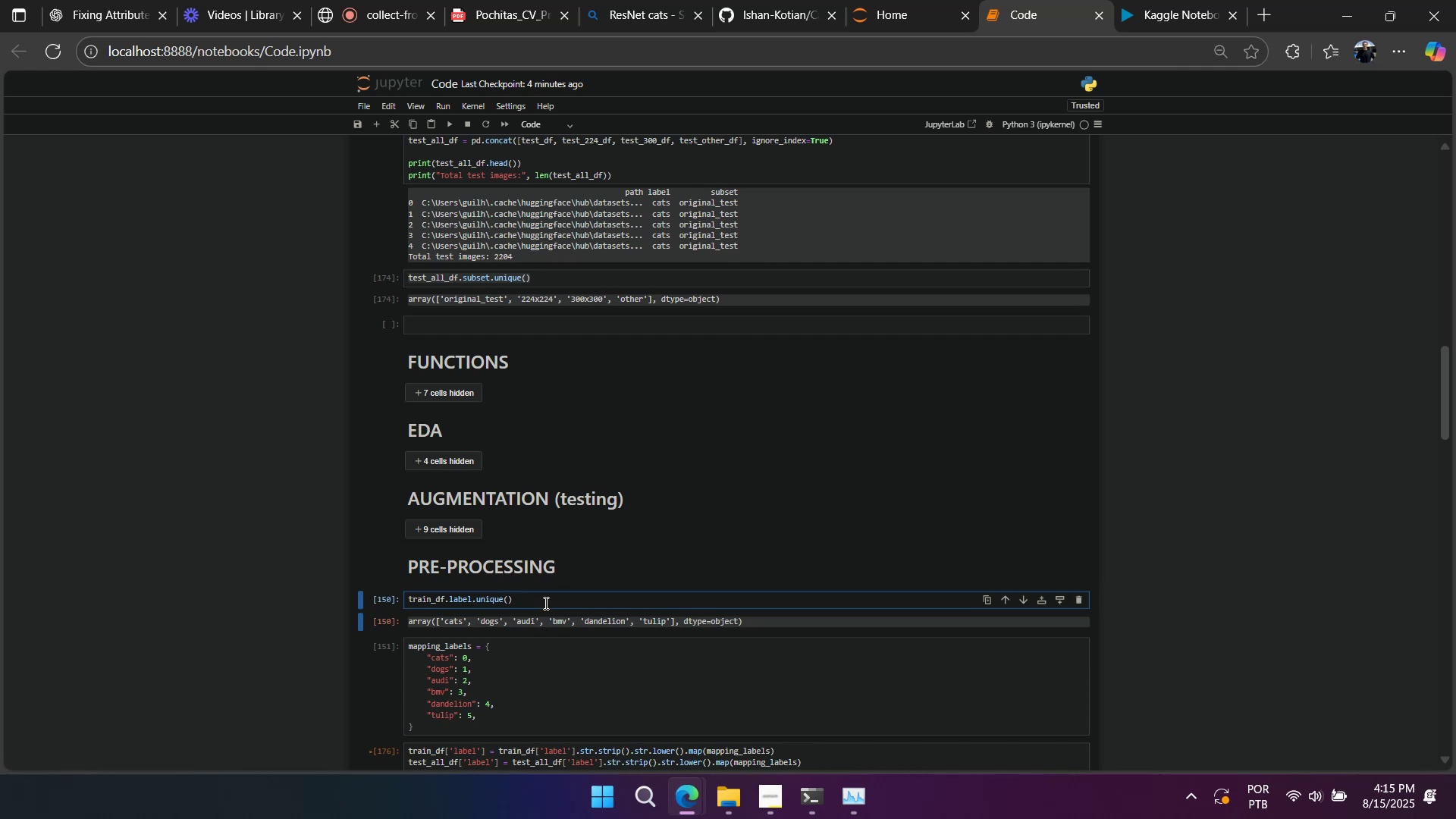 
triple_click([544, 603])
 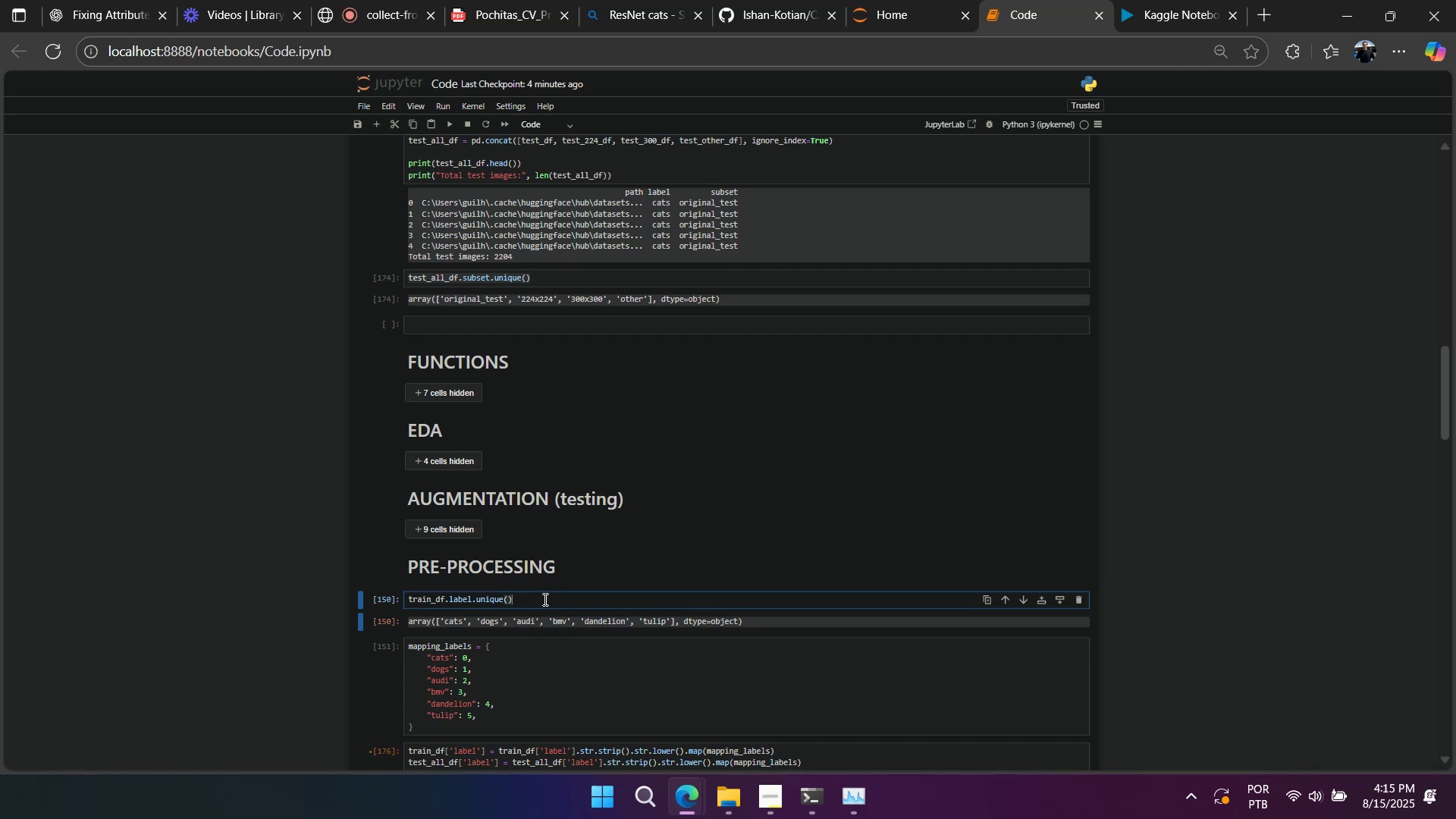 
scroll: coordinate [541, 598], scroll_direction: up, amount: 3.0
 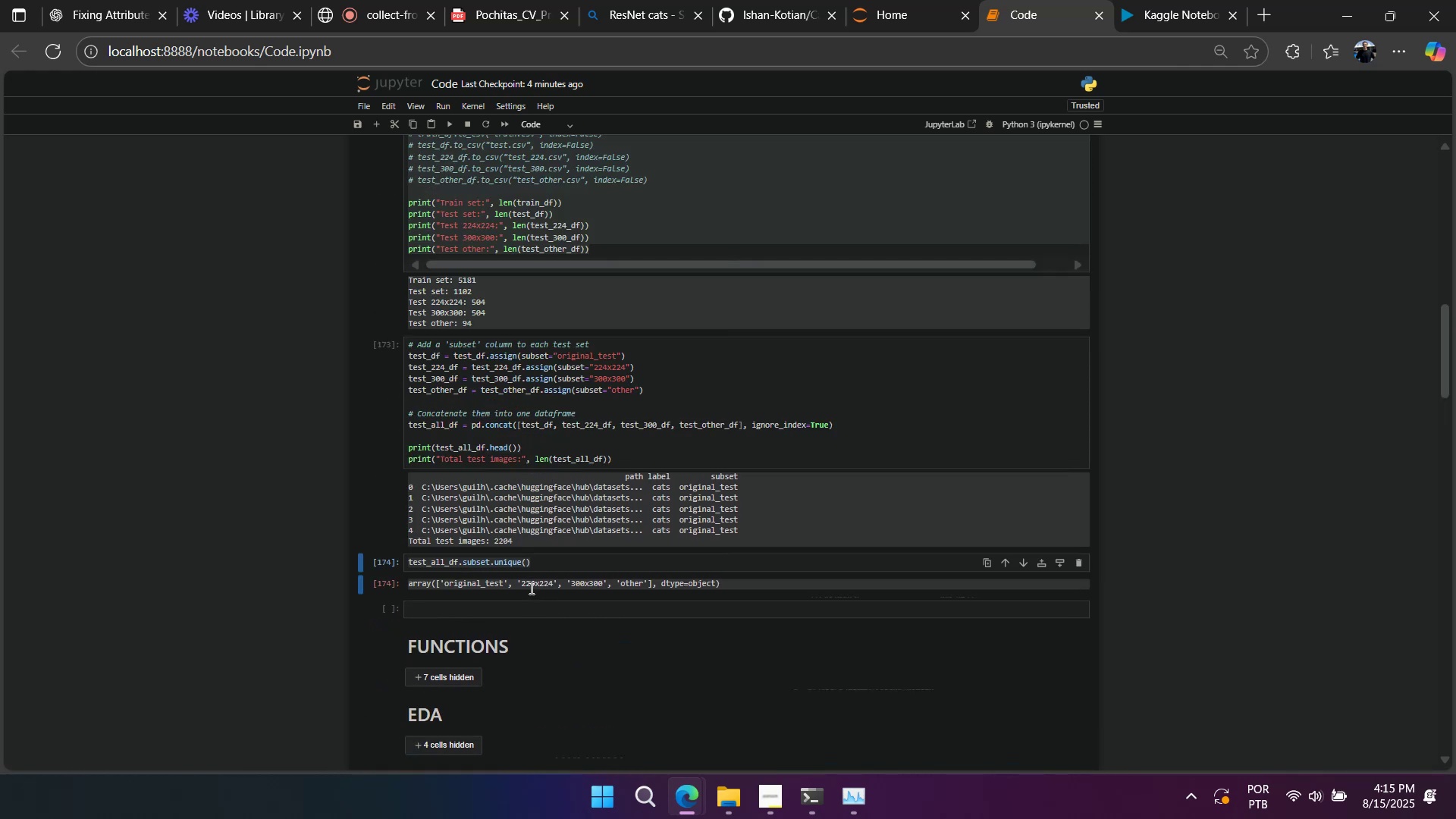 
double_click([529, 528])
 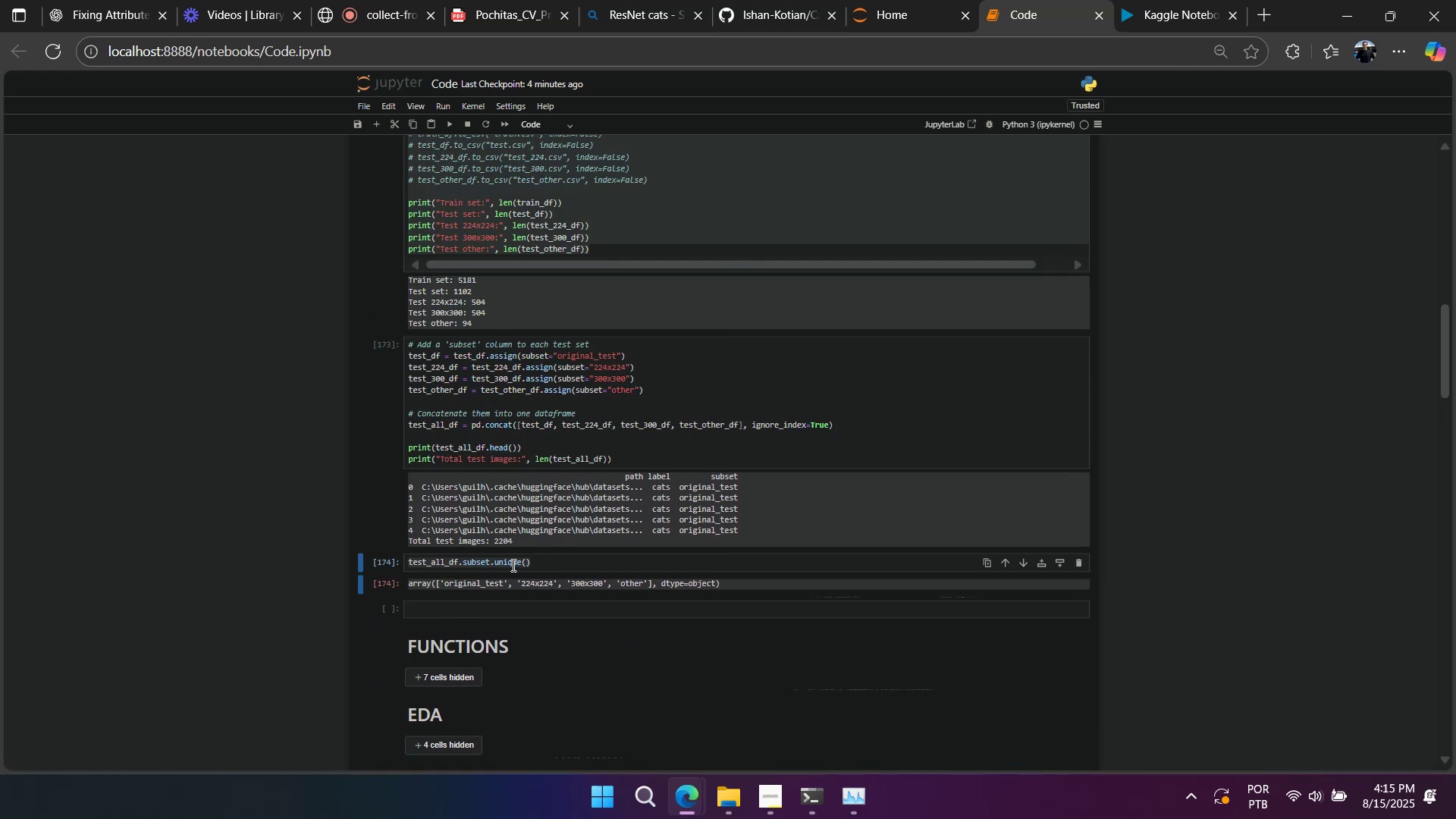 
triple_click([513, 557])
 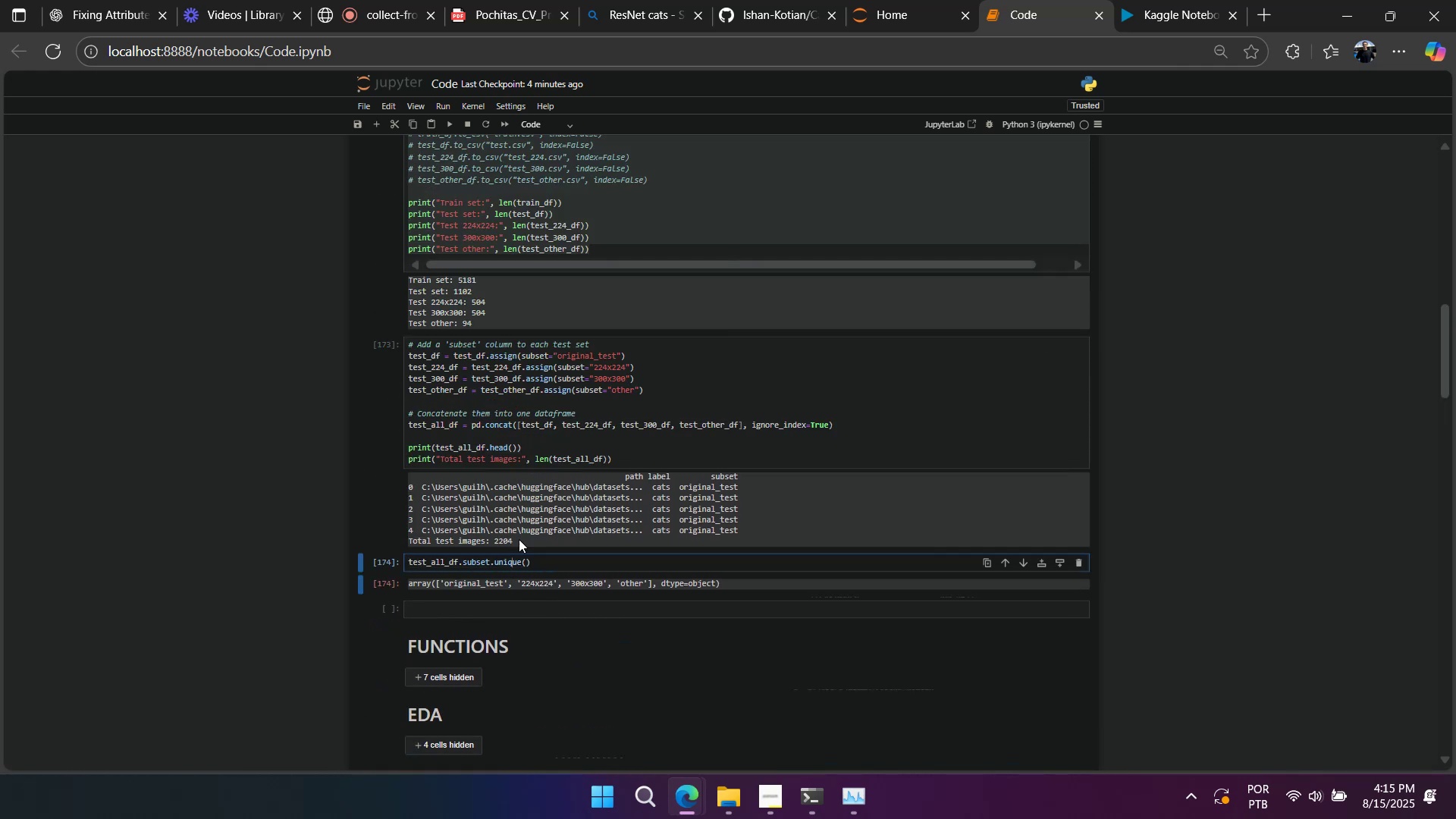 
triple_click([522, 511])
 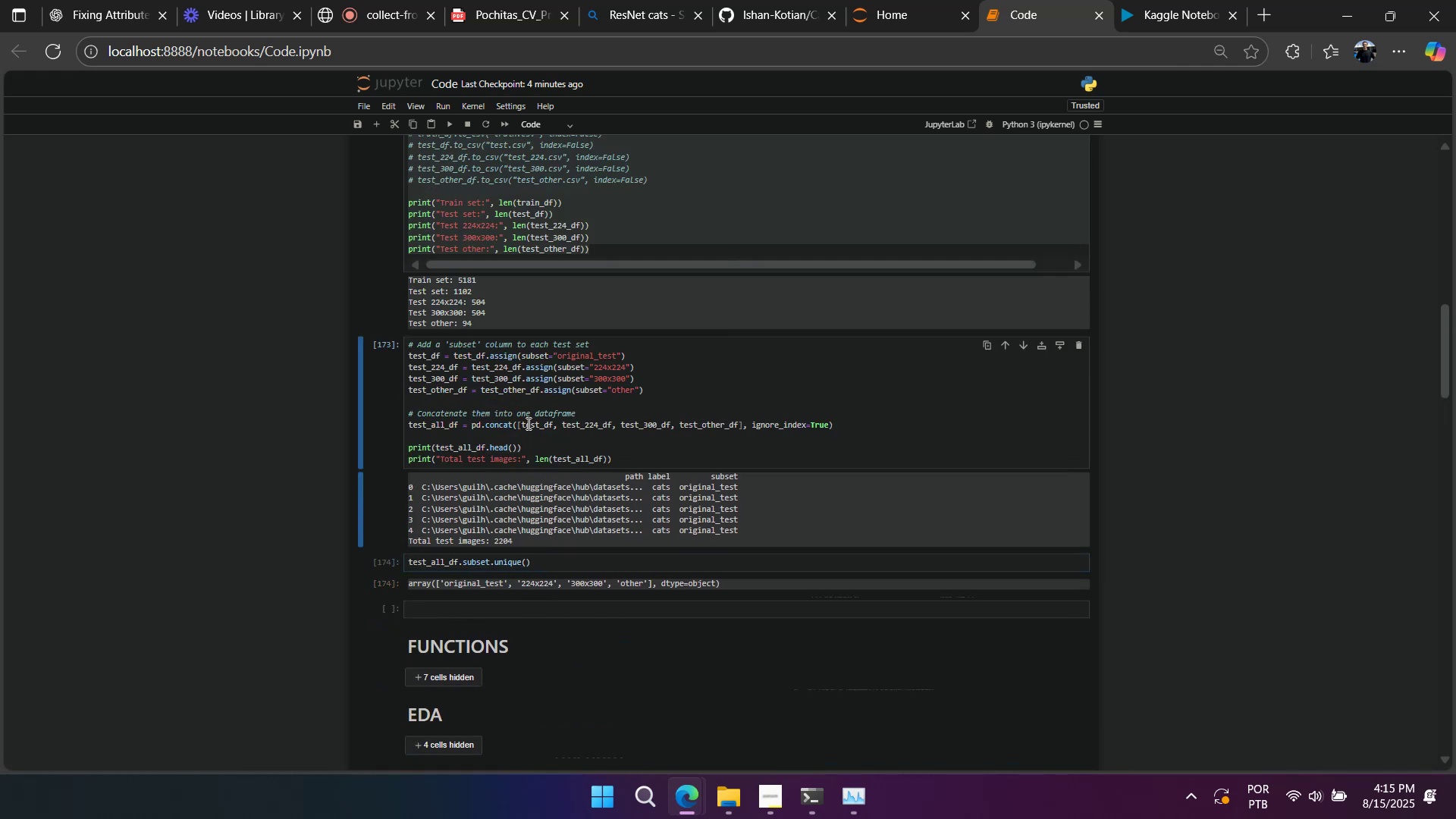 
triple_click([526, 415])
 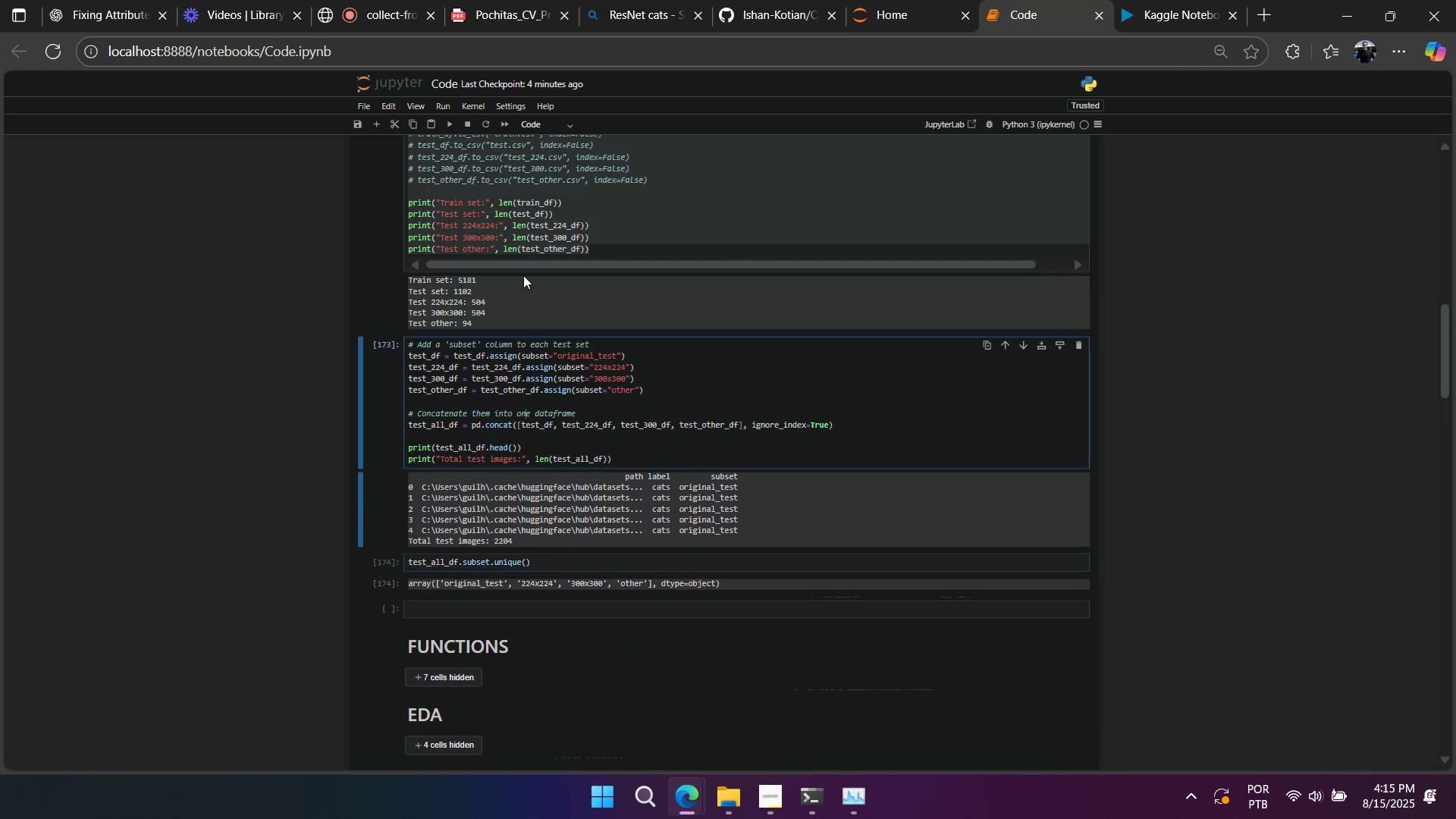 
triple_click([523, 274])
 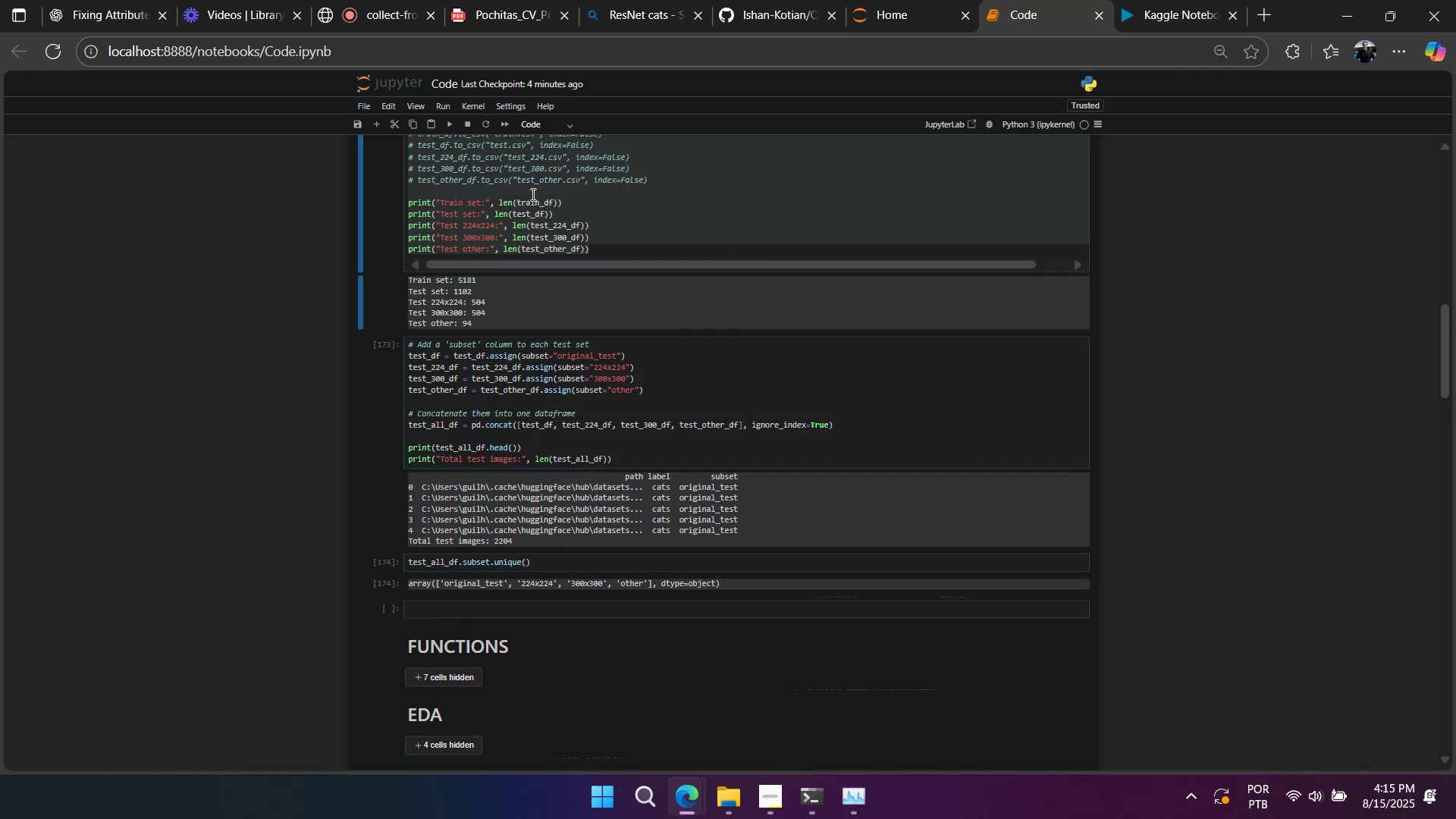 
triple_click([532, 193])
 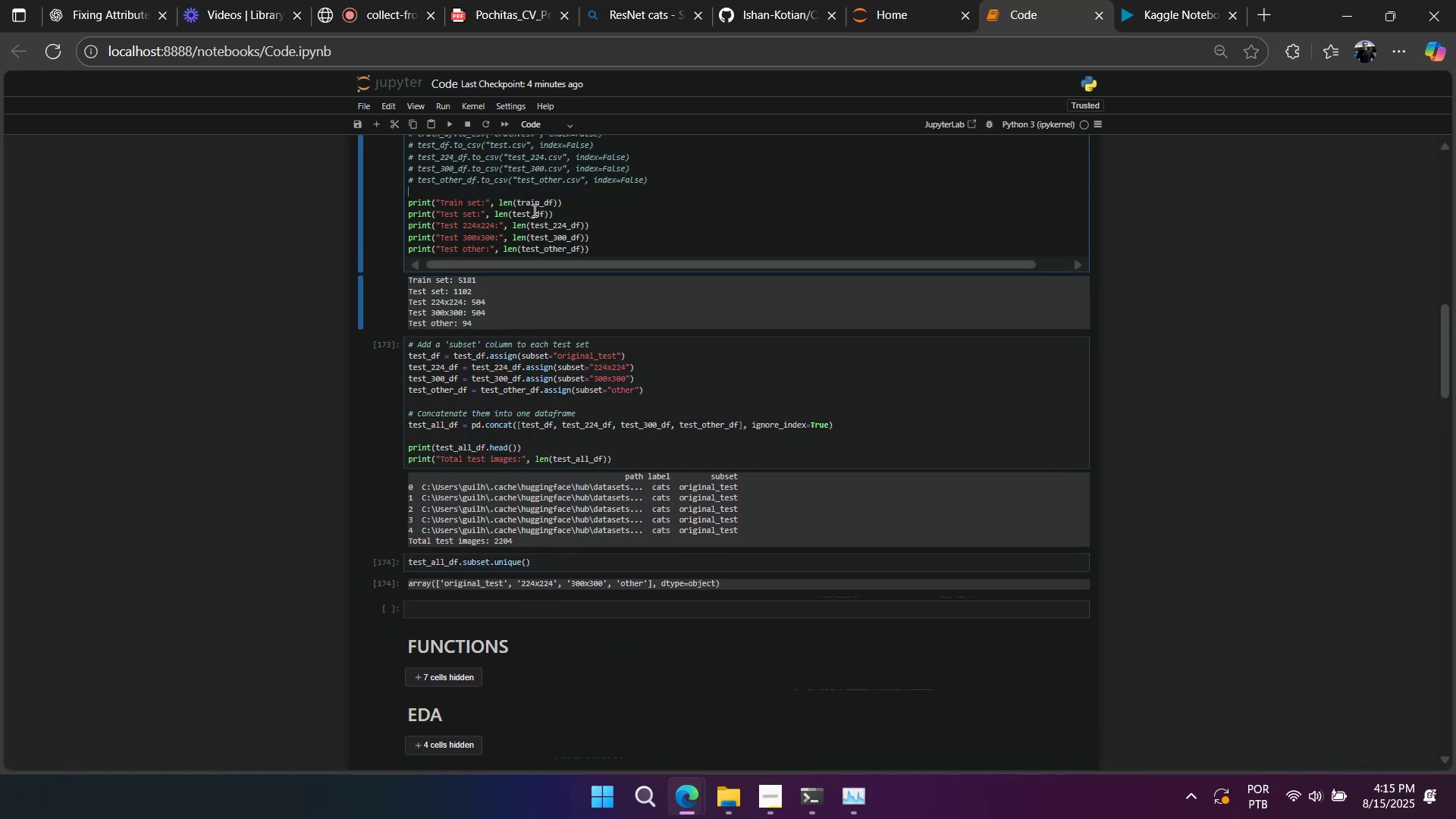 
scroll: coordinate [542, 368], scroll_direction: up, amount: 5.0
 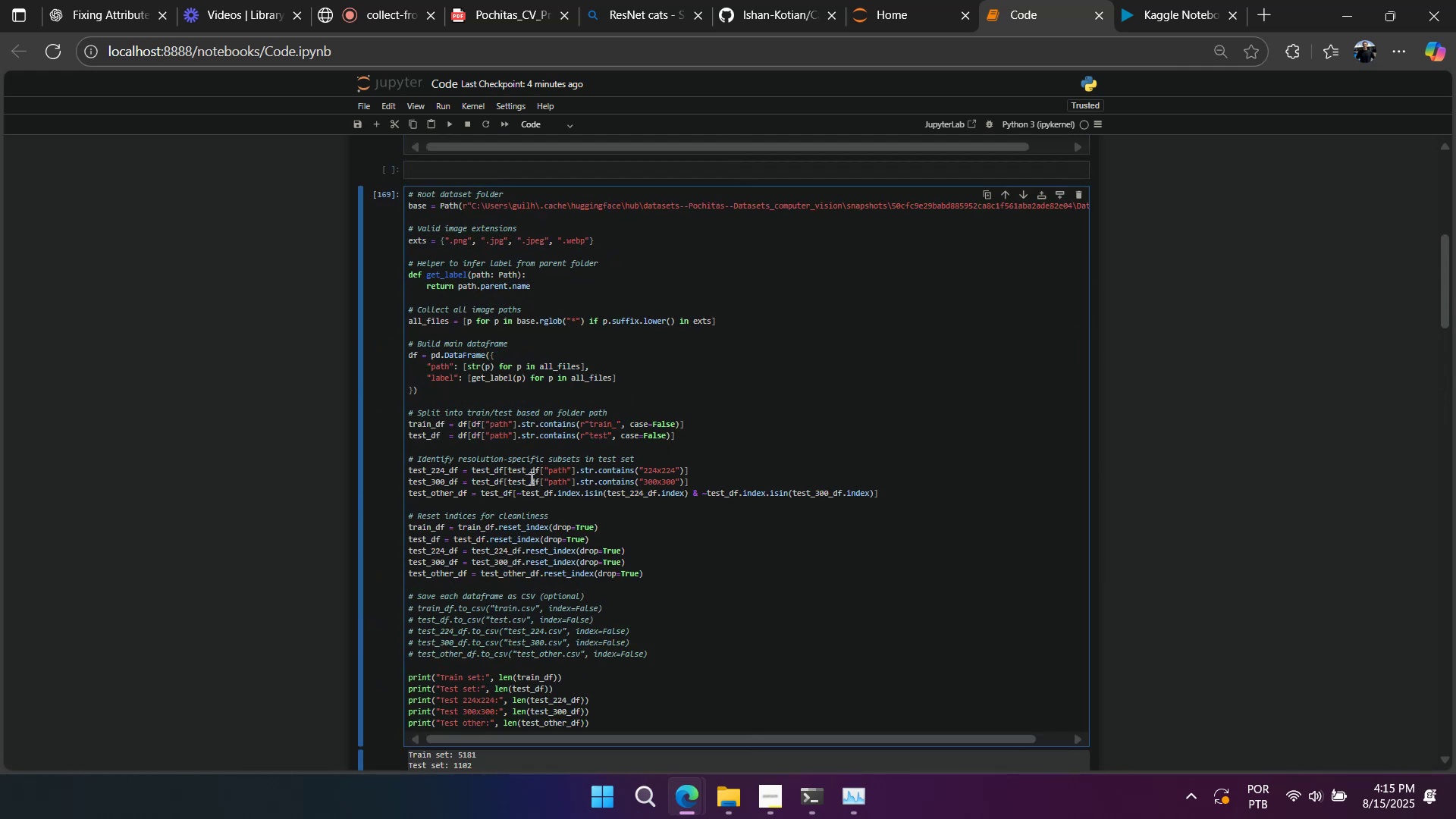 
left_click([529, 497])
 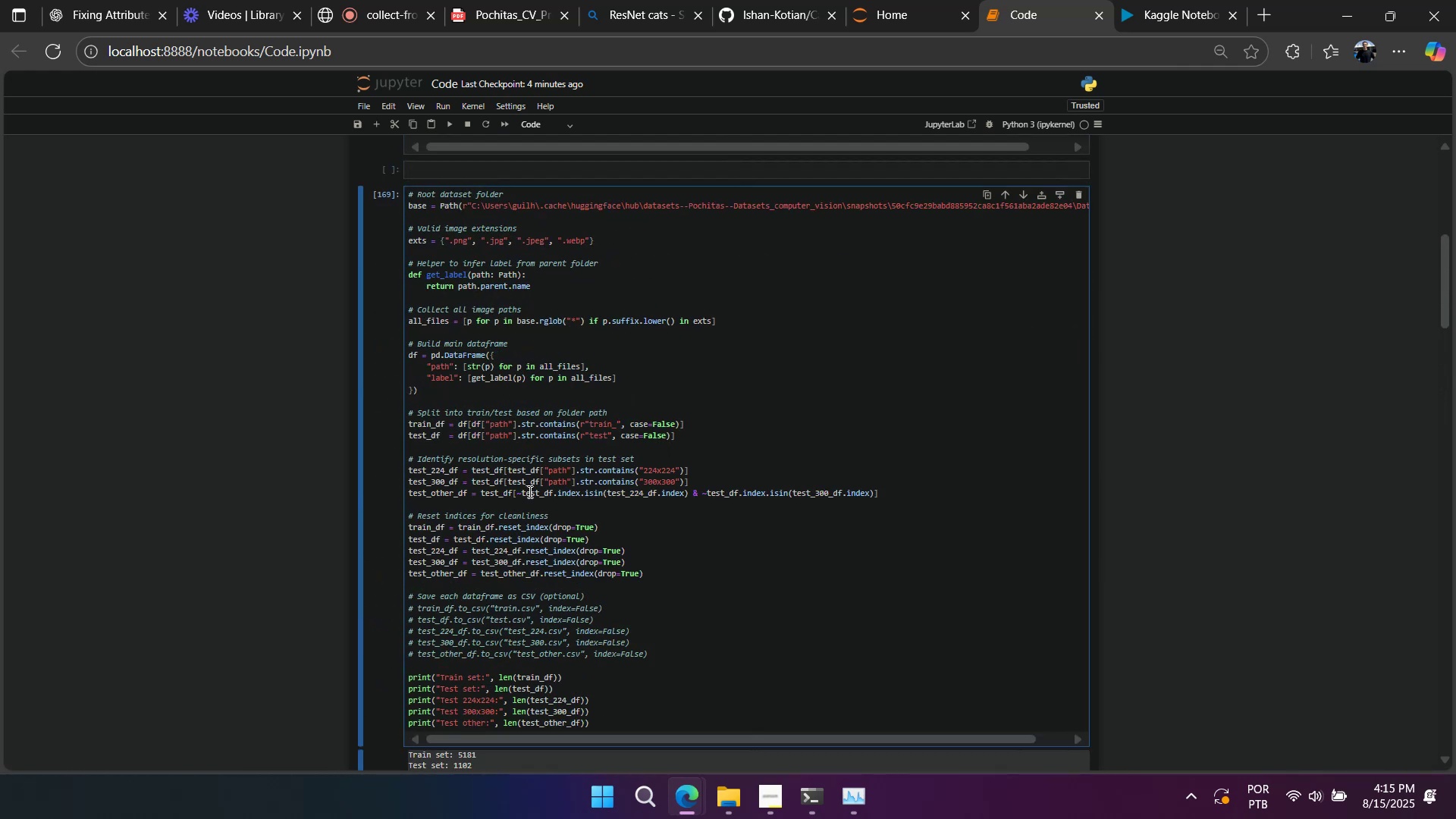 
scroll: coordinate [529, 488], scroll_direction: up, amount: 4.0
 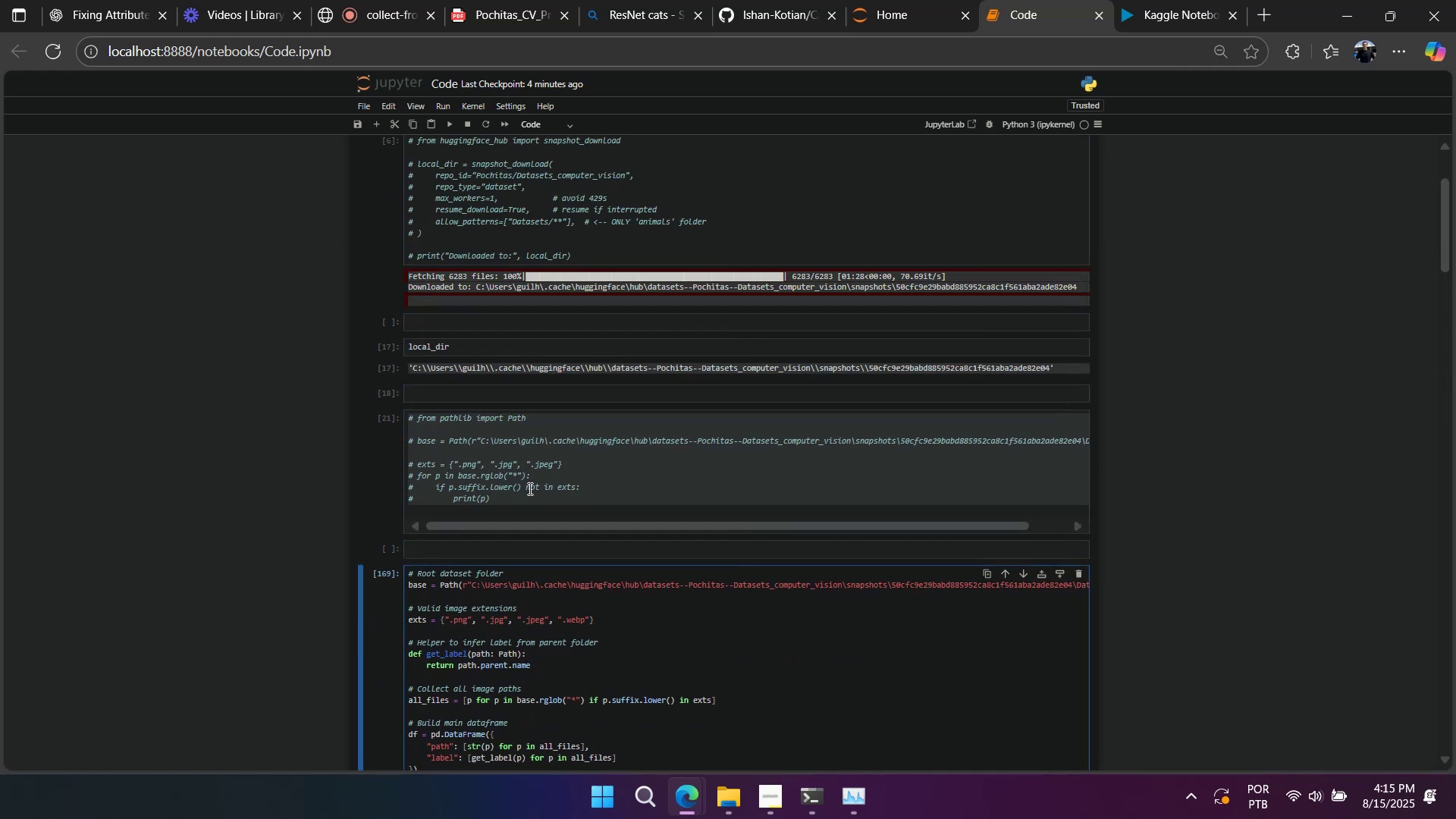 
left_click([528, 488])
 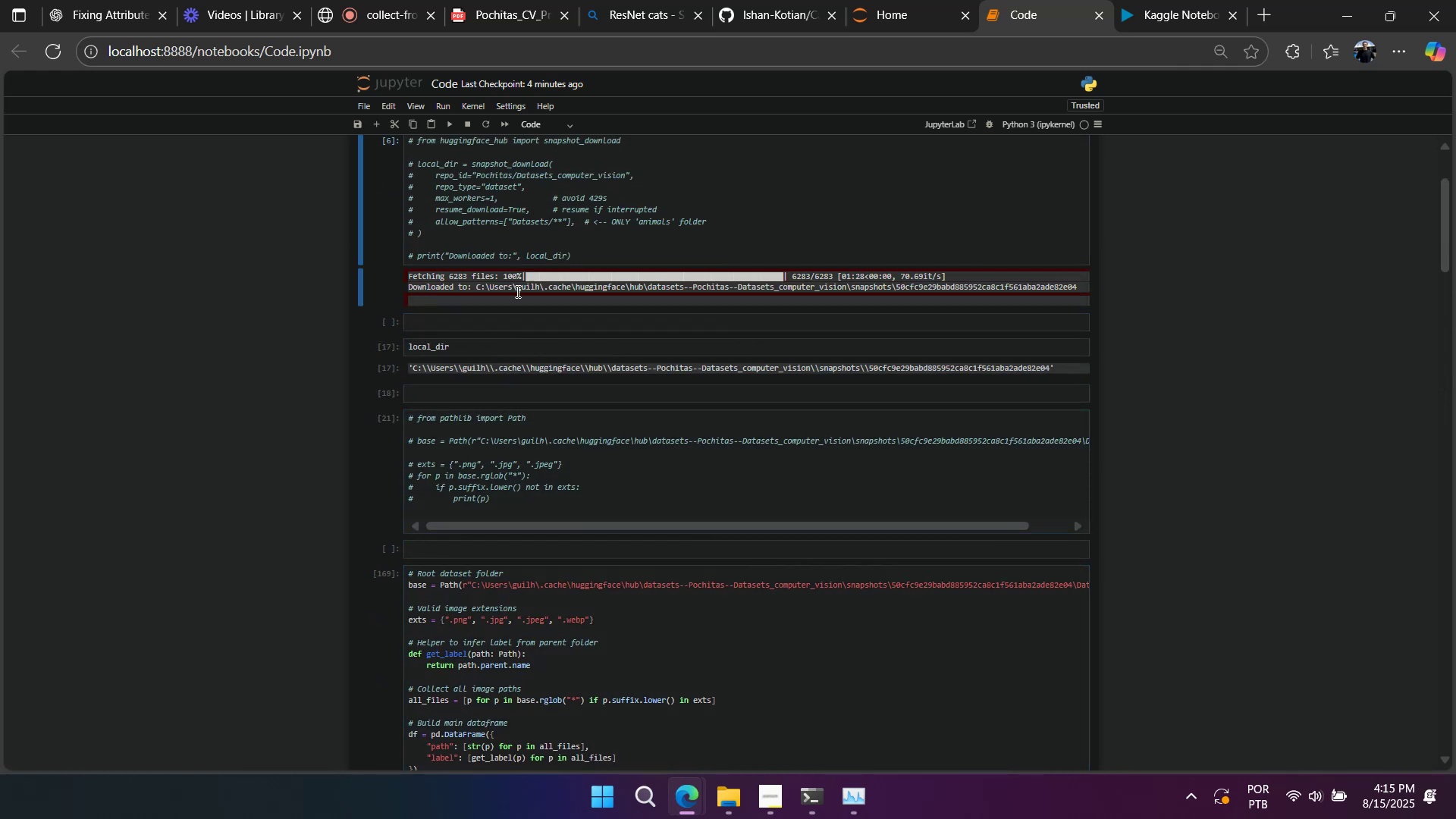 
double_click([502, 372])
 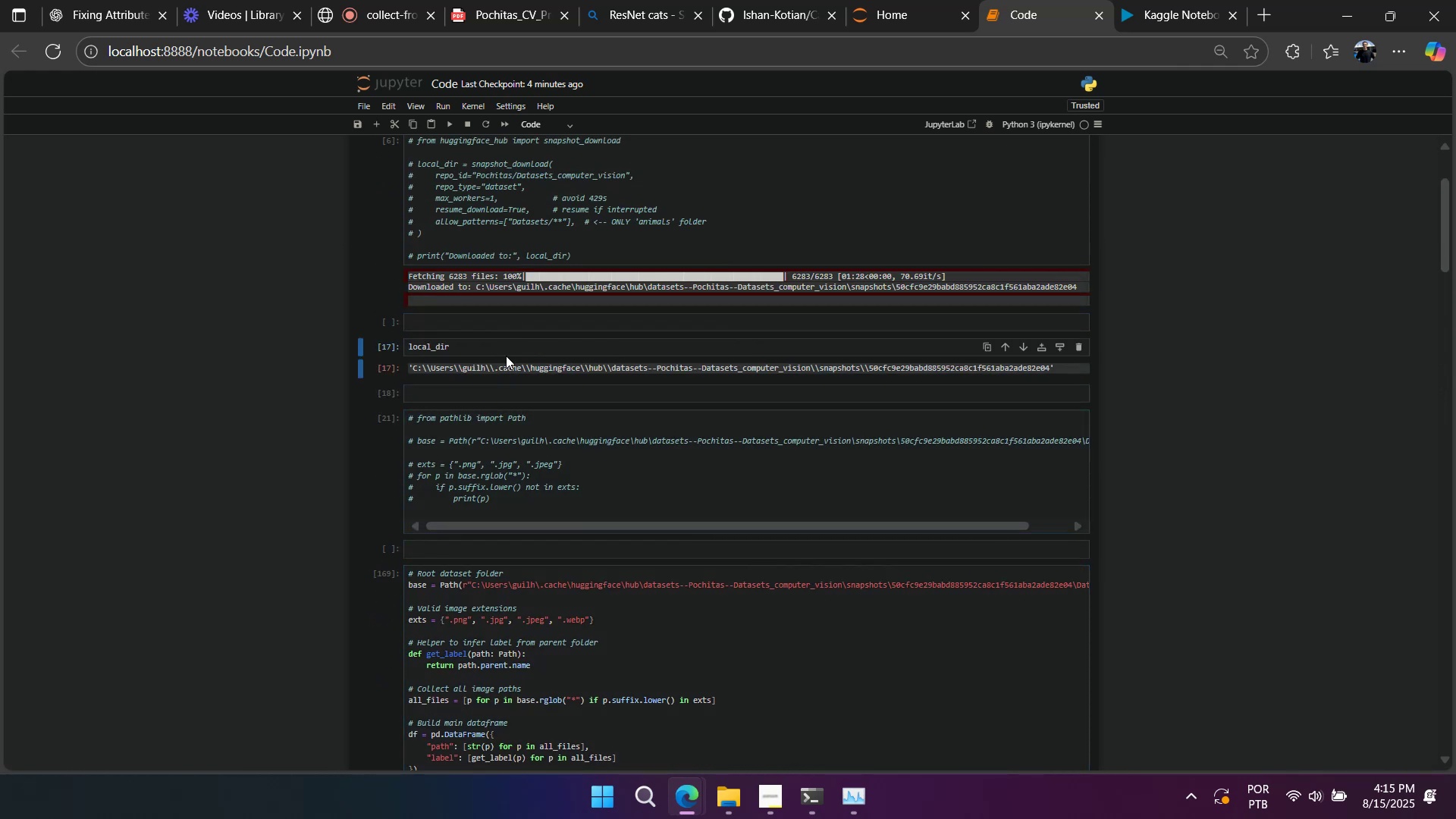 
triple_click([507, 348])
 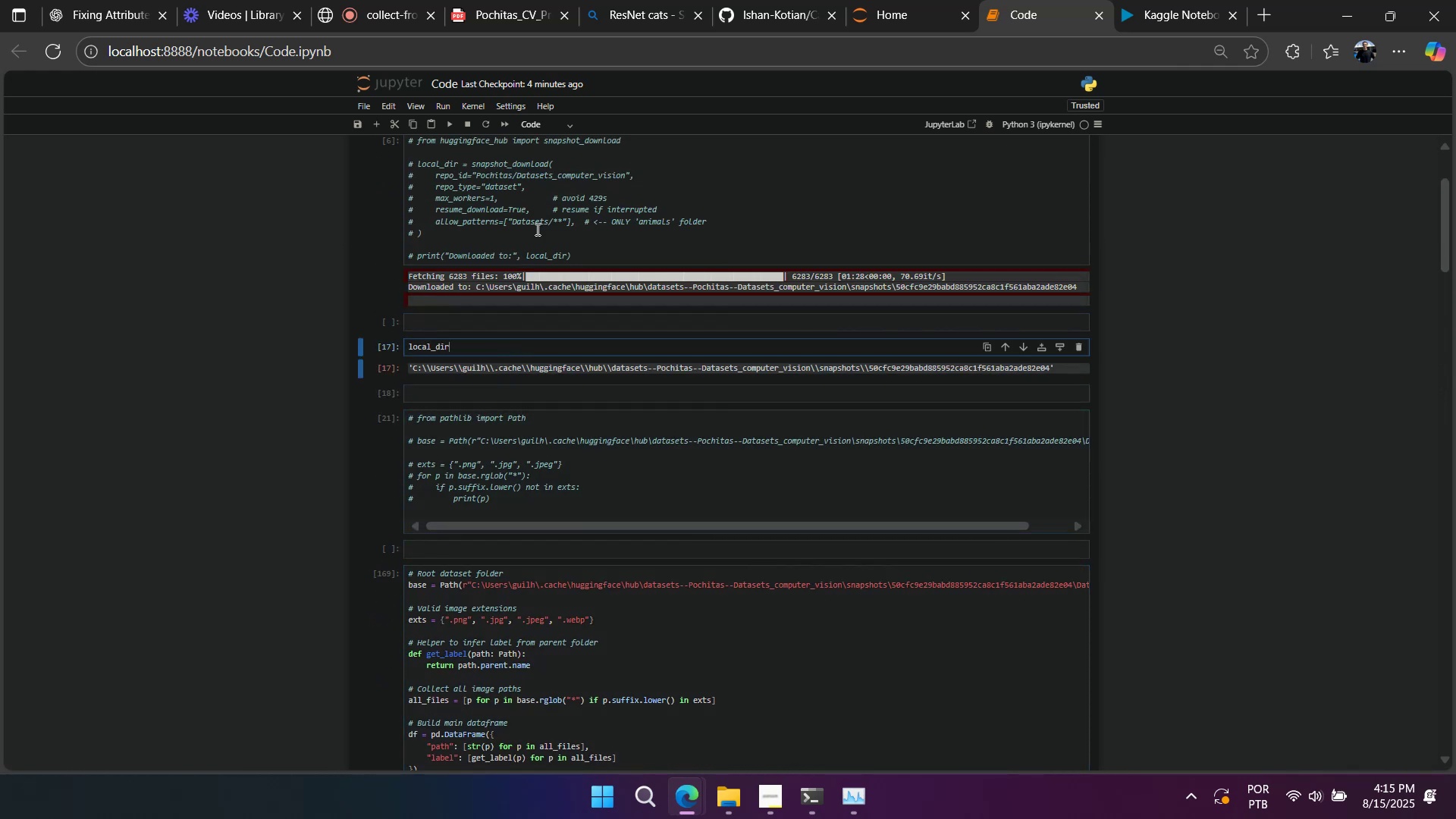 
triple_click([538, 224])
 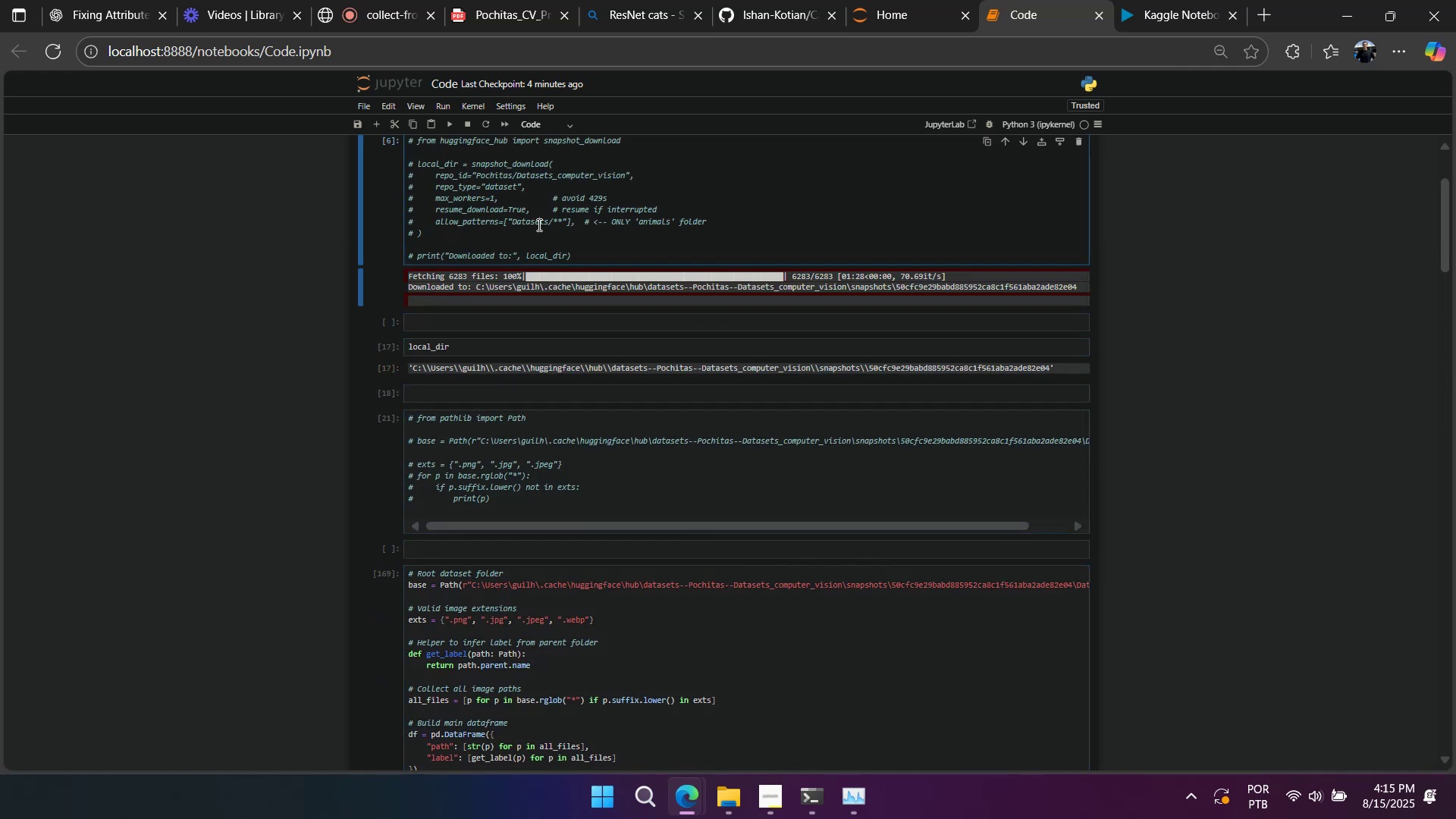 
scroll: coordinate [537, 345], scroll_direction: up, amount: 8.0
 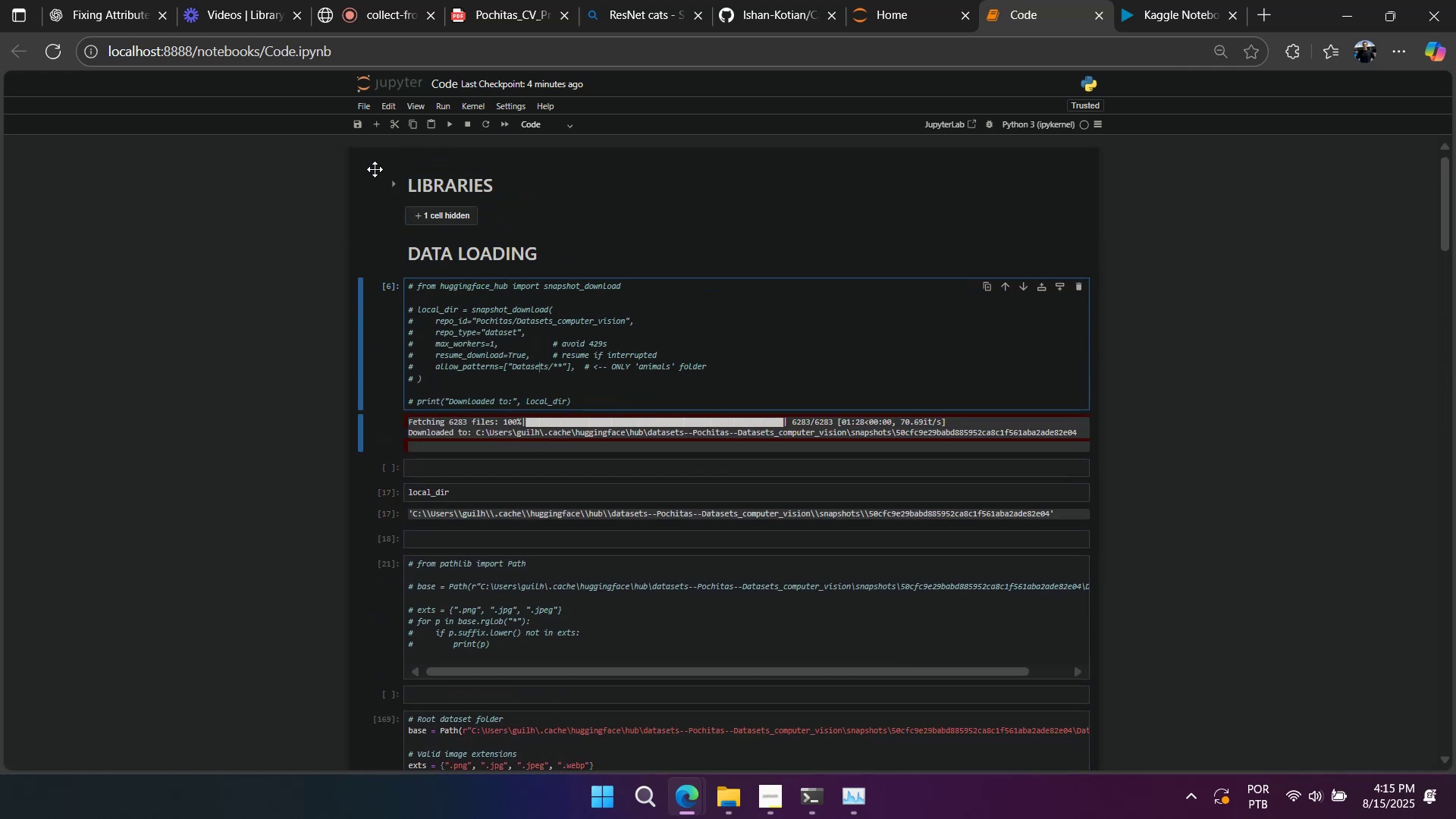 
left_click([388, 184])
 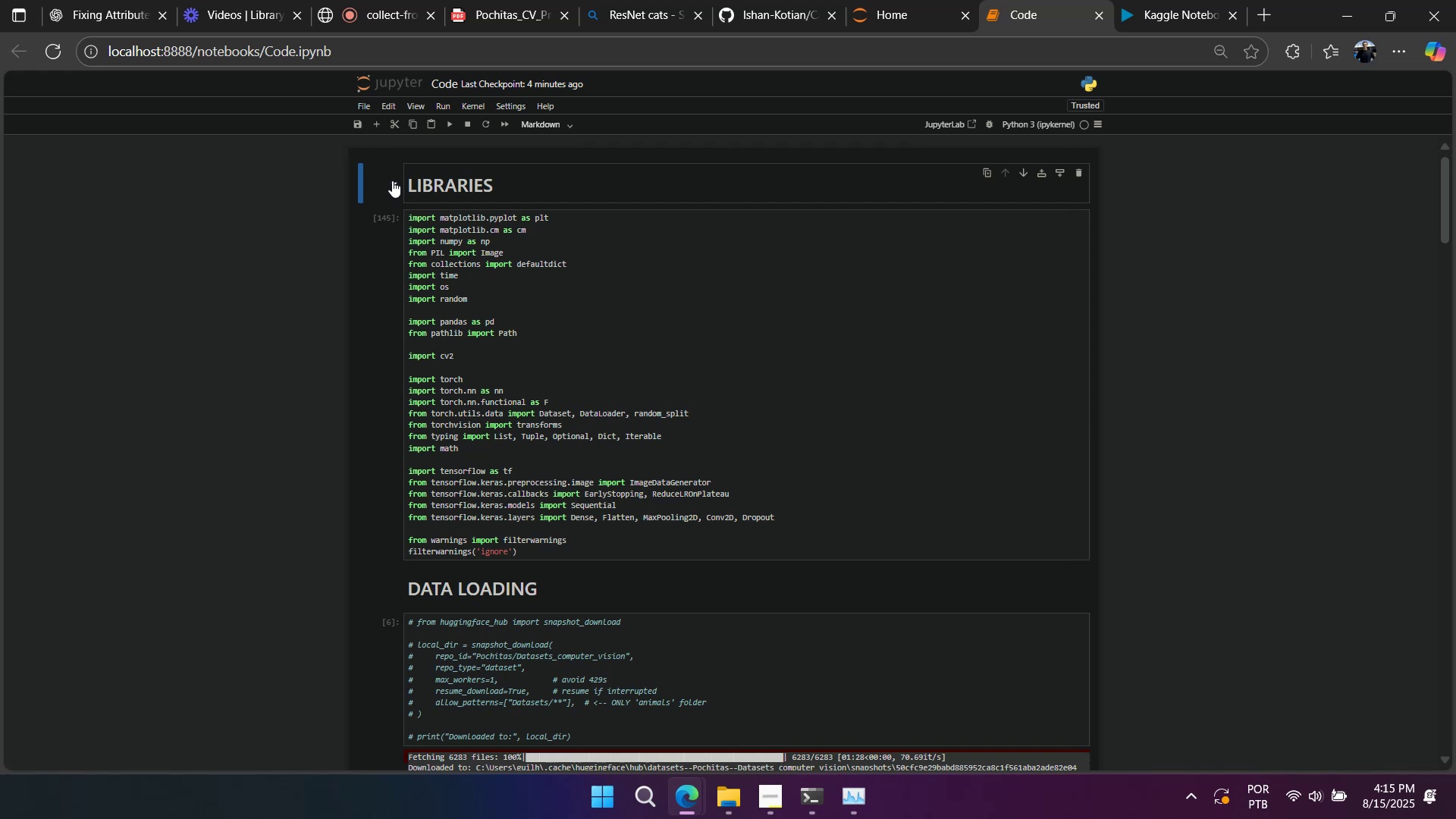 
left_click([394, 182])
 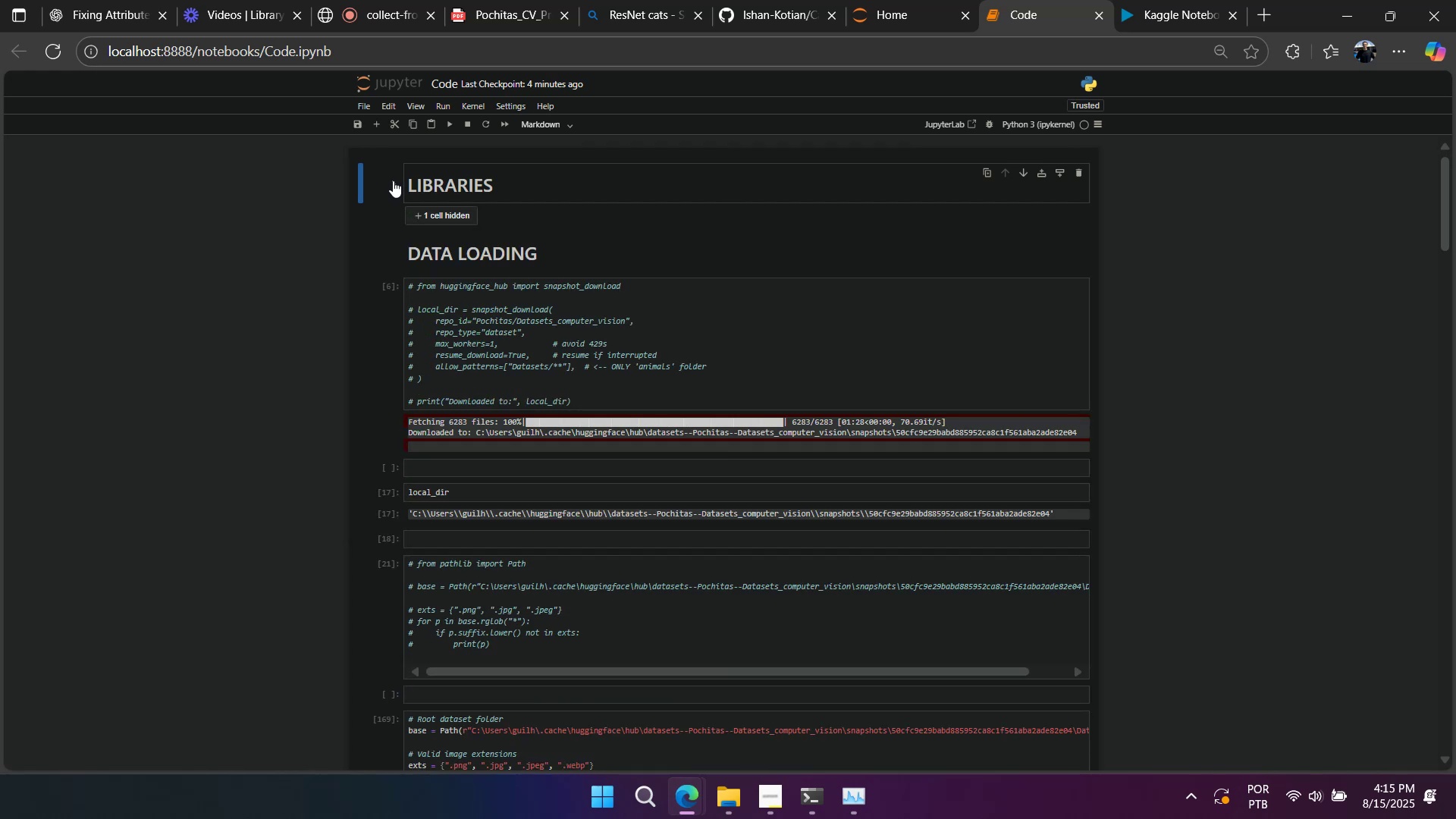 
scroll: coordinate [483, 272], scroll_direction: down, amount: 28.0
 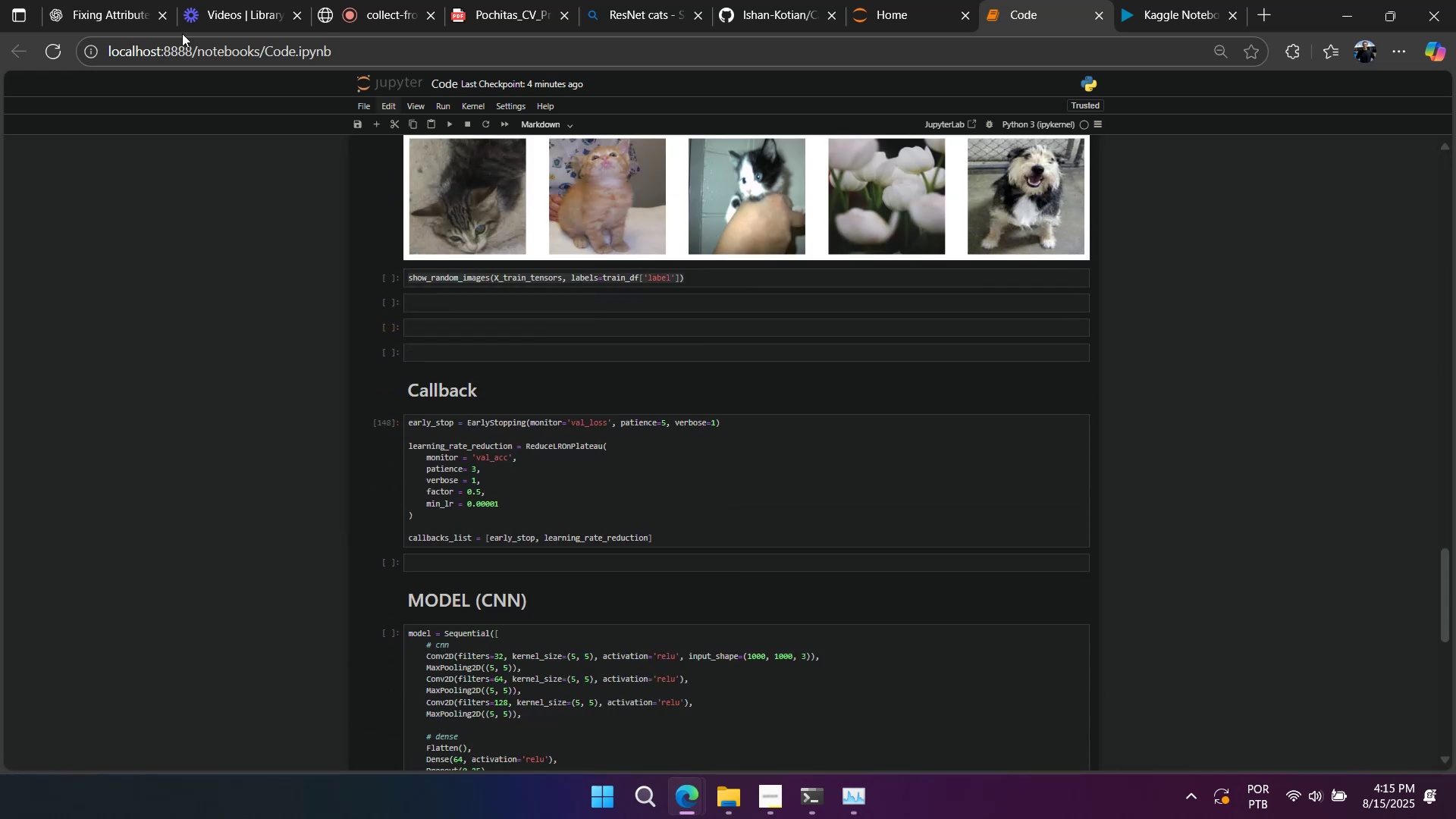 
left_click([122, 26])
 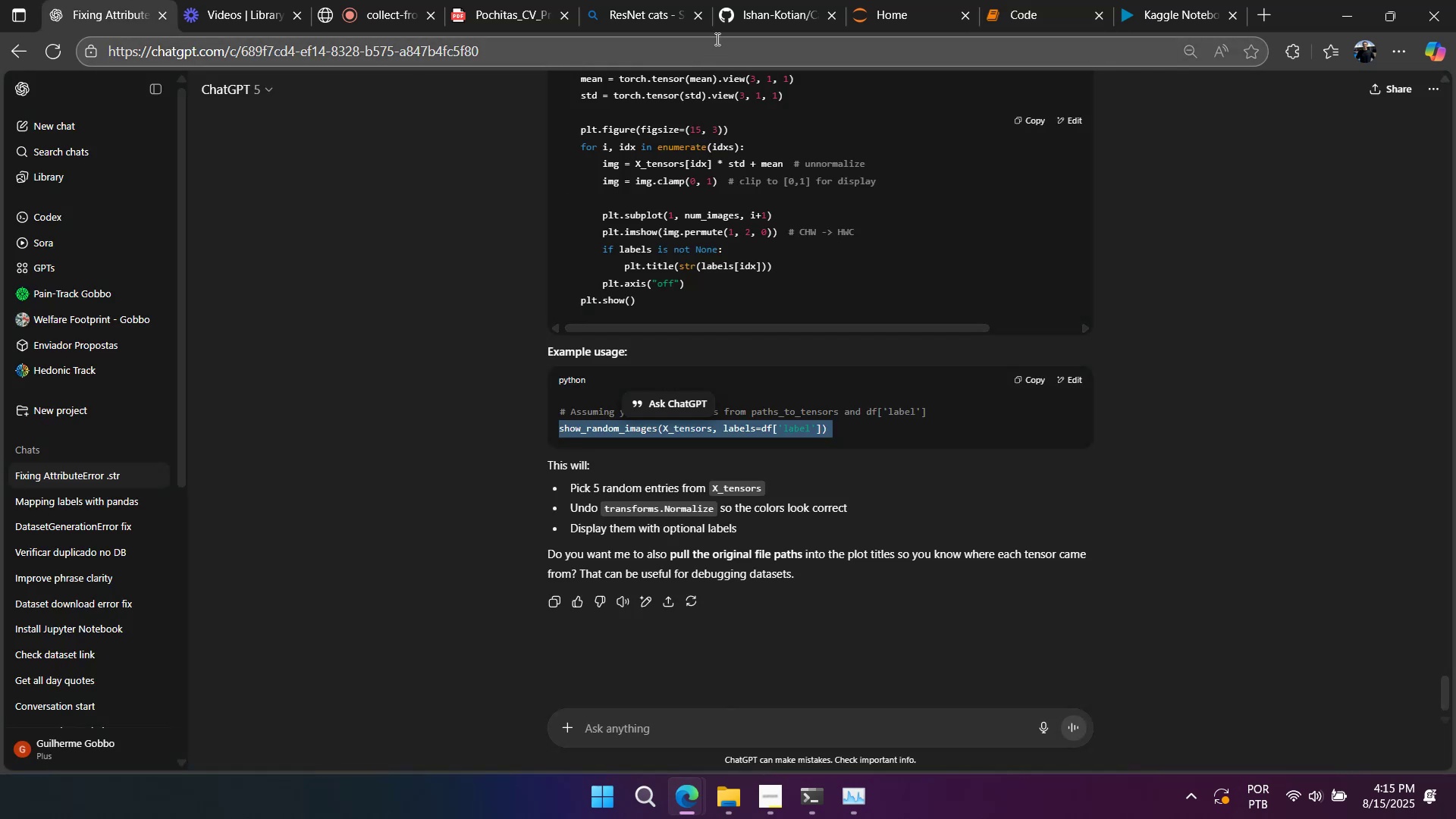 
left_click([541, 13])
 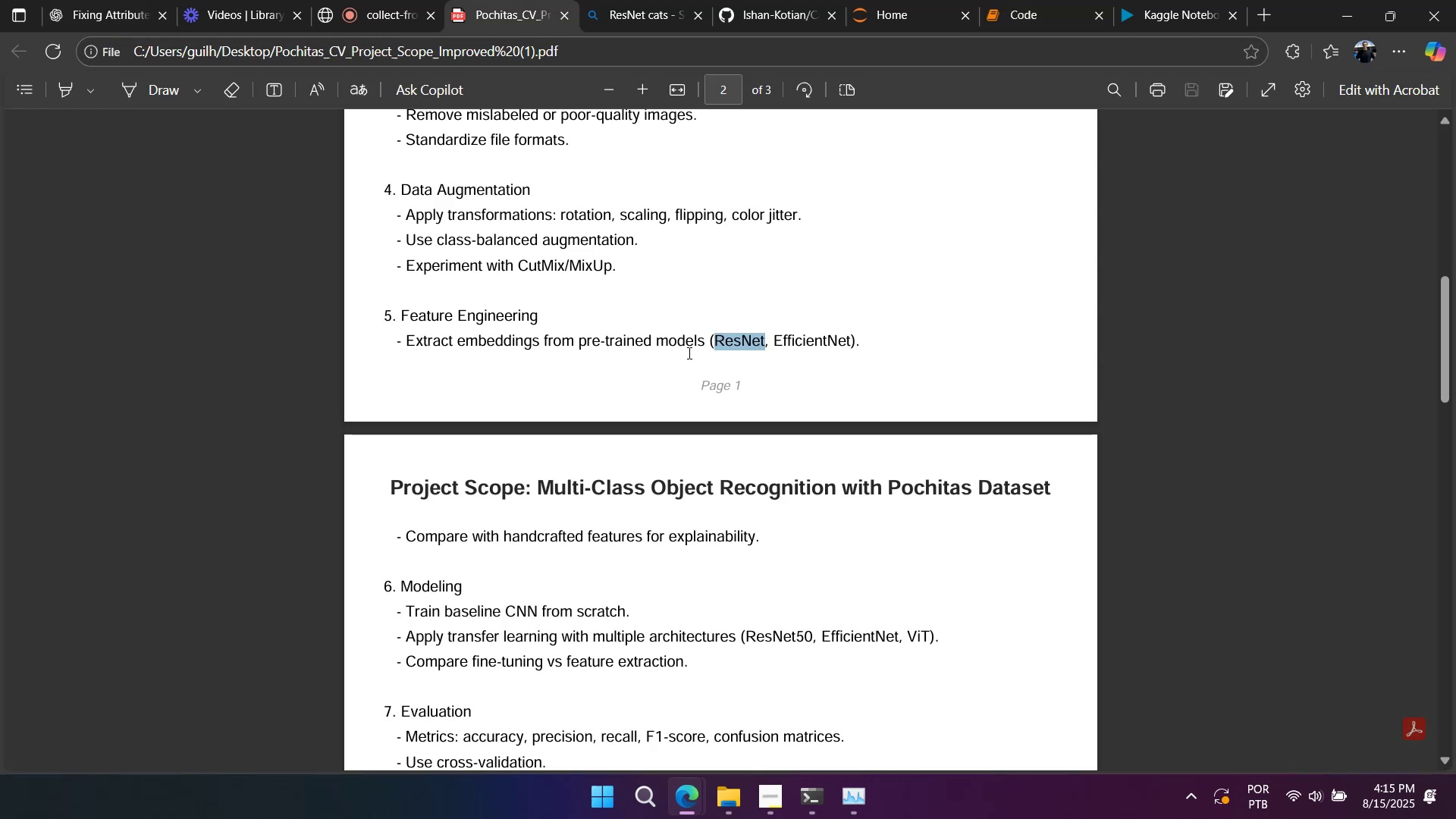 
scroll: coordinate [688, 371], scroll_direction: down, amount: 2.0
 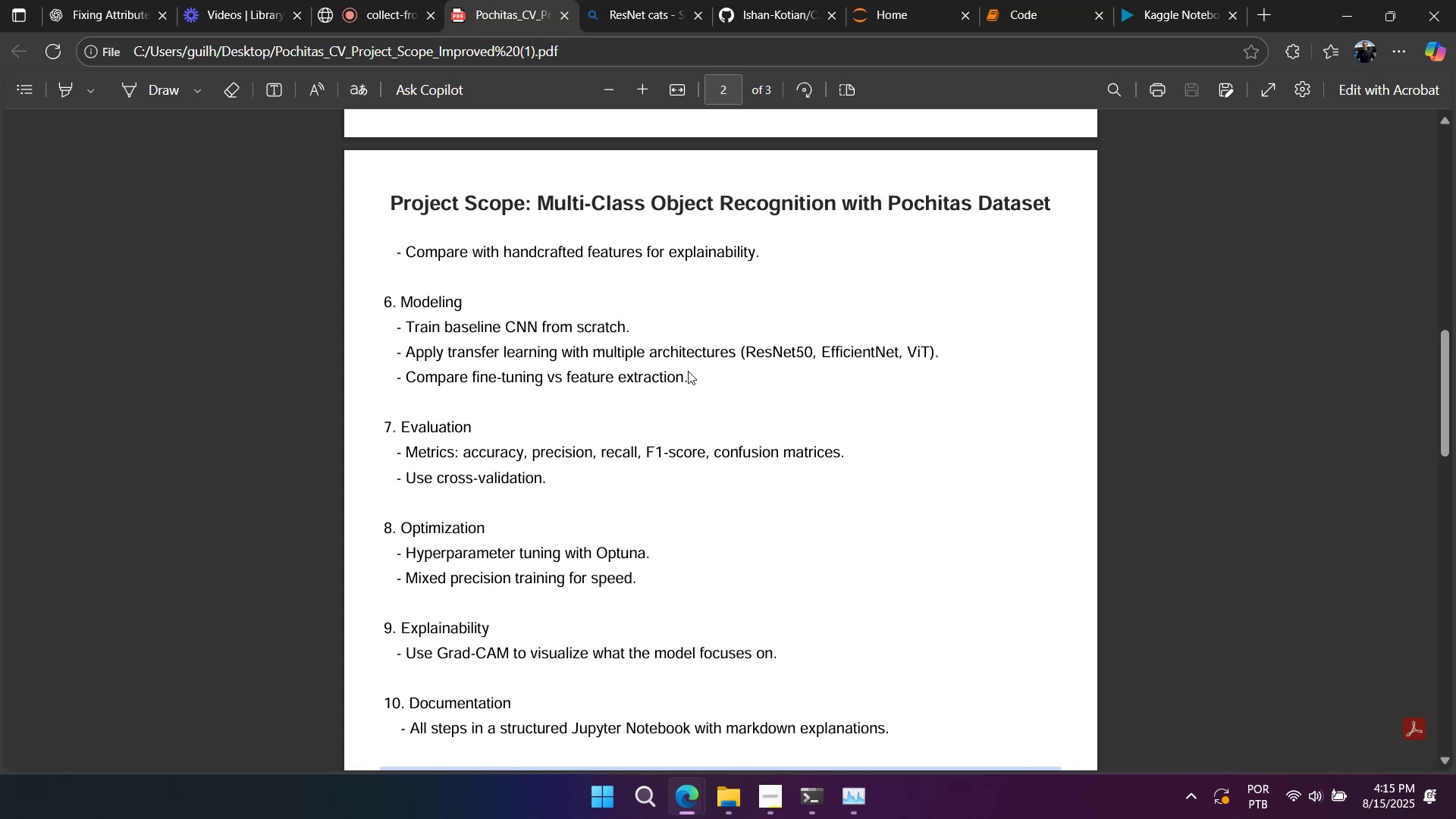 
wait(17.47)
 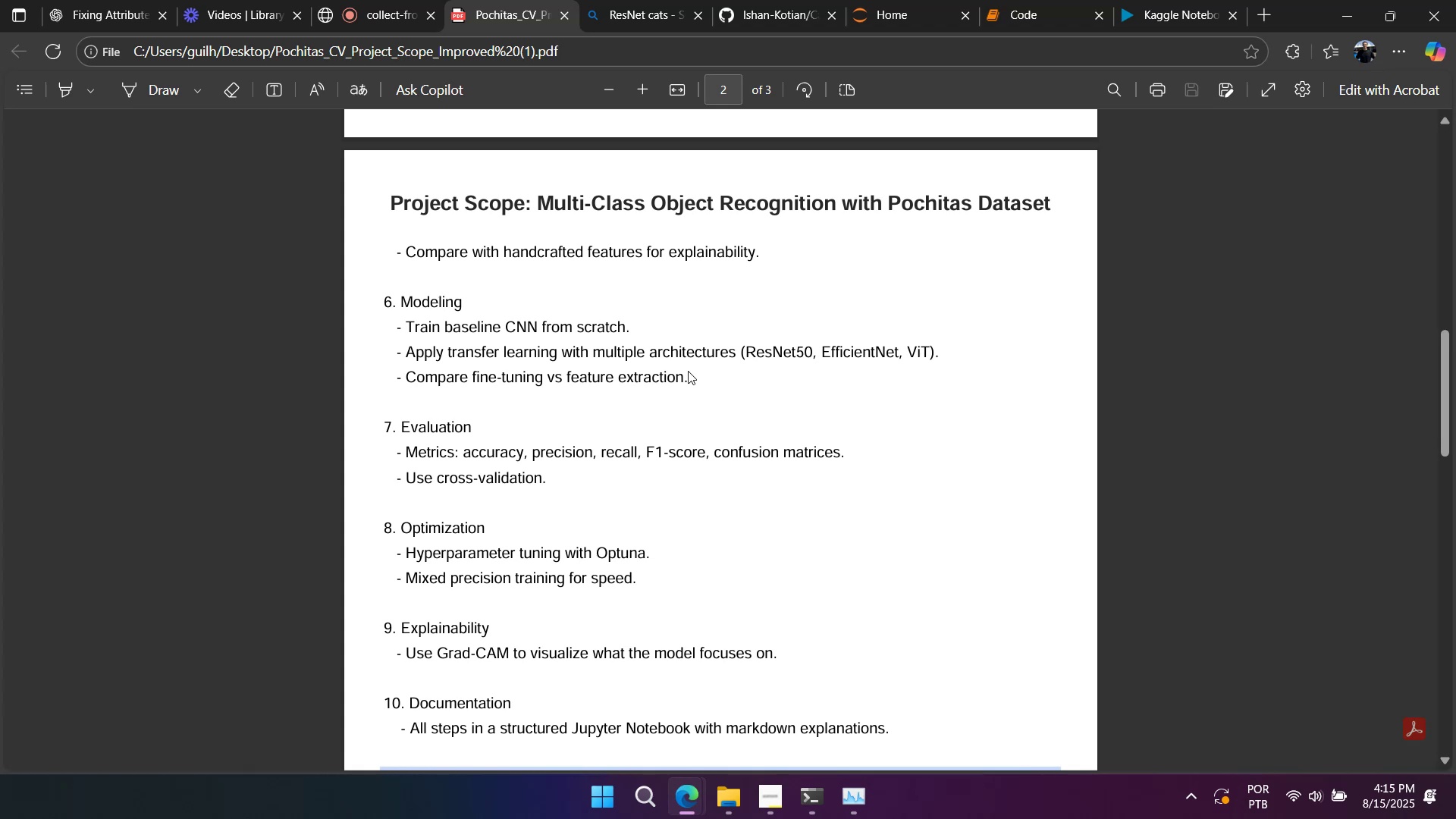 
scroll: coordinate [688, 371], scroll_direction: up, amount: 2.0
 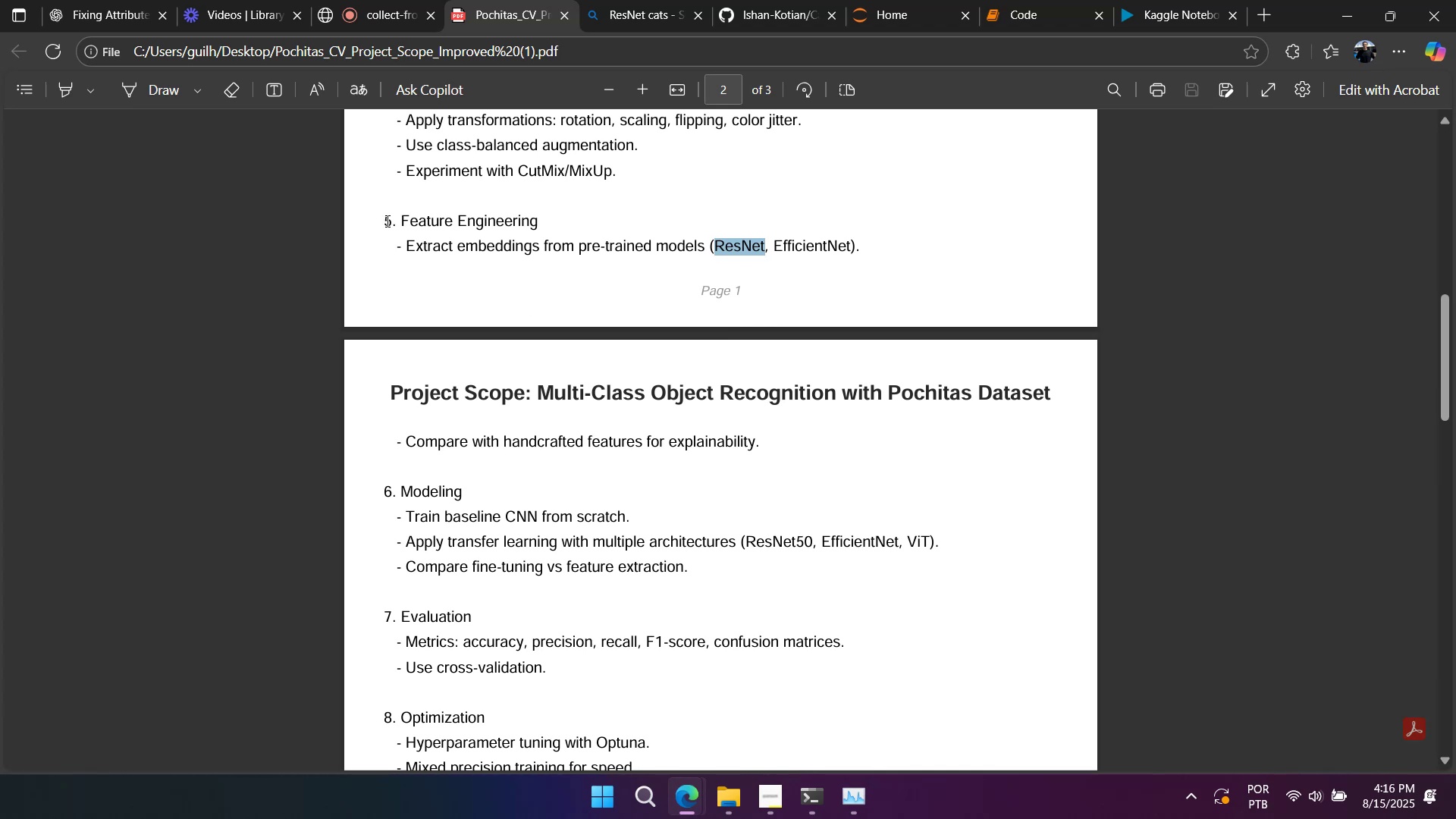 
wait(8.25)
 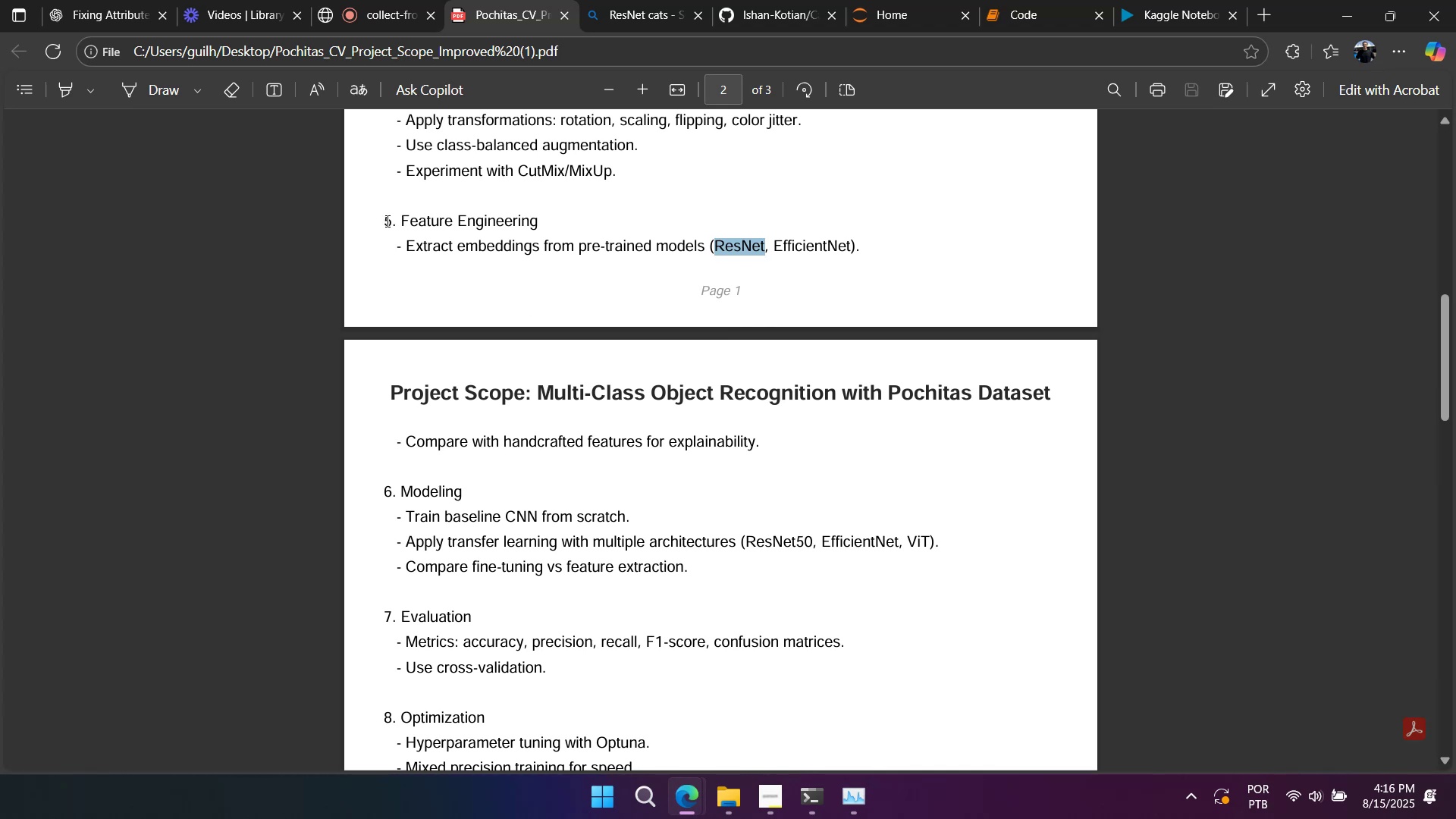 
left_click([428, 215])
 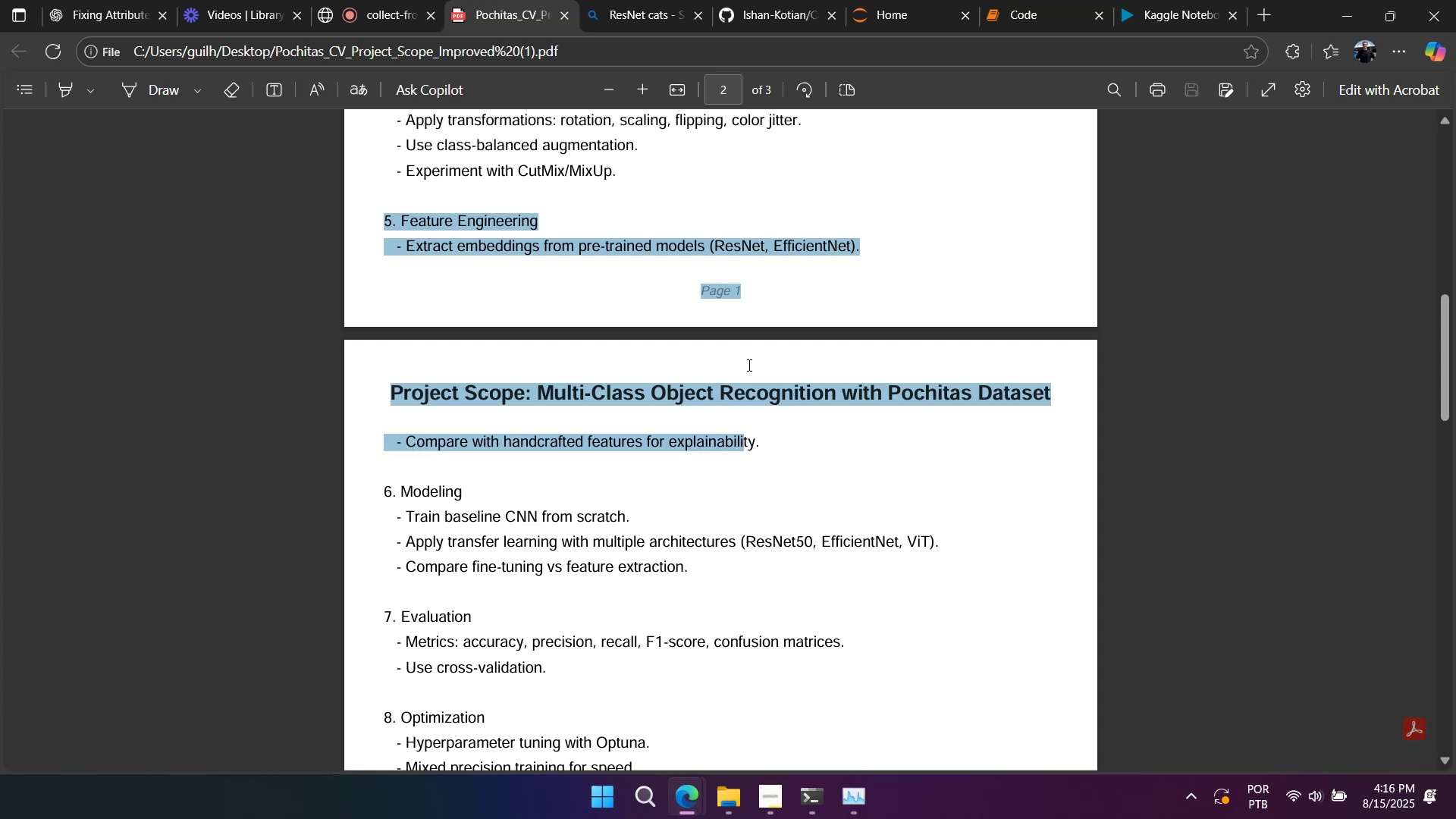 
wait(5.94)
 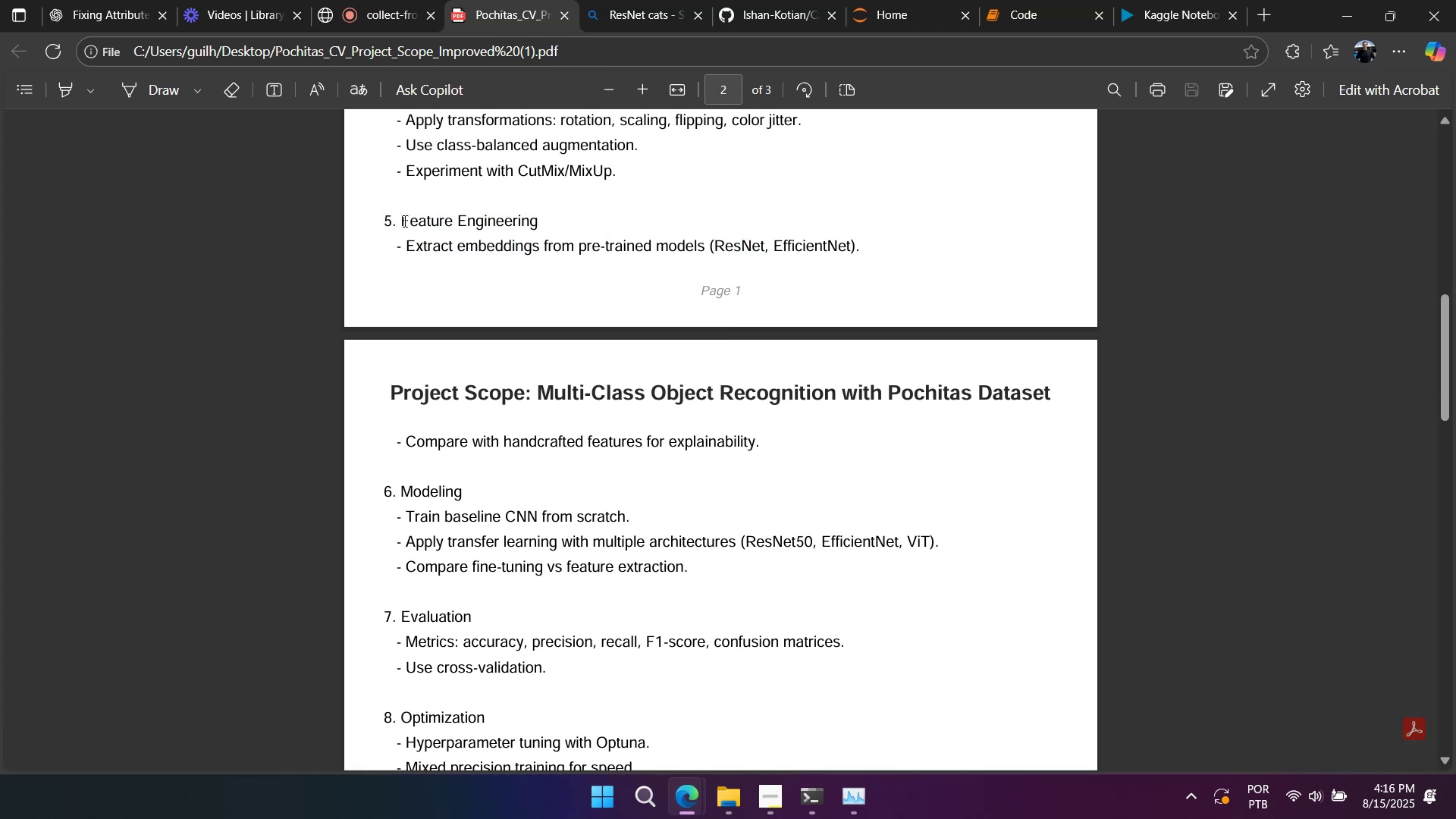 
right_click([743, 444])
 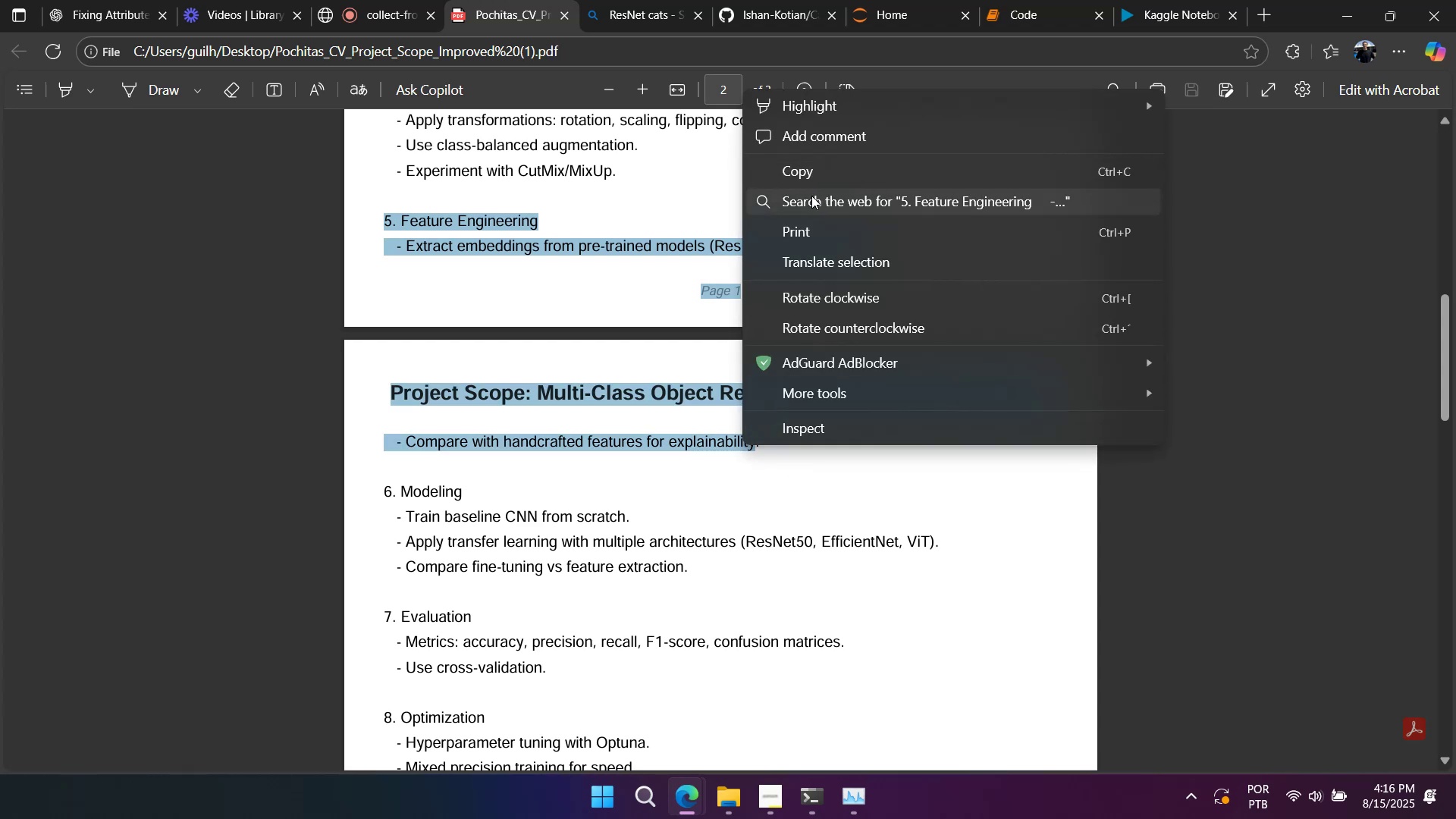 
left_click([560, 252])
 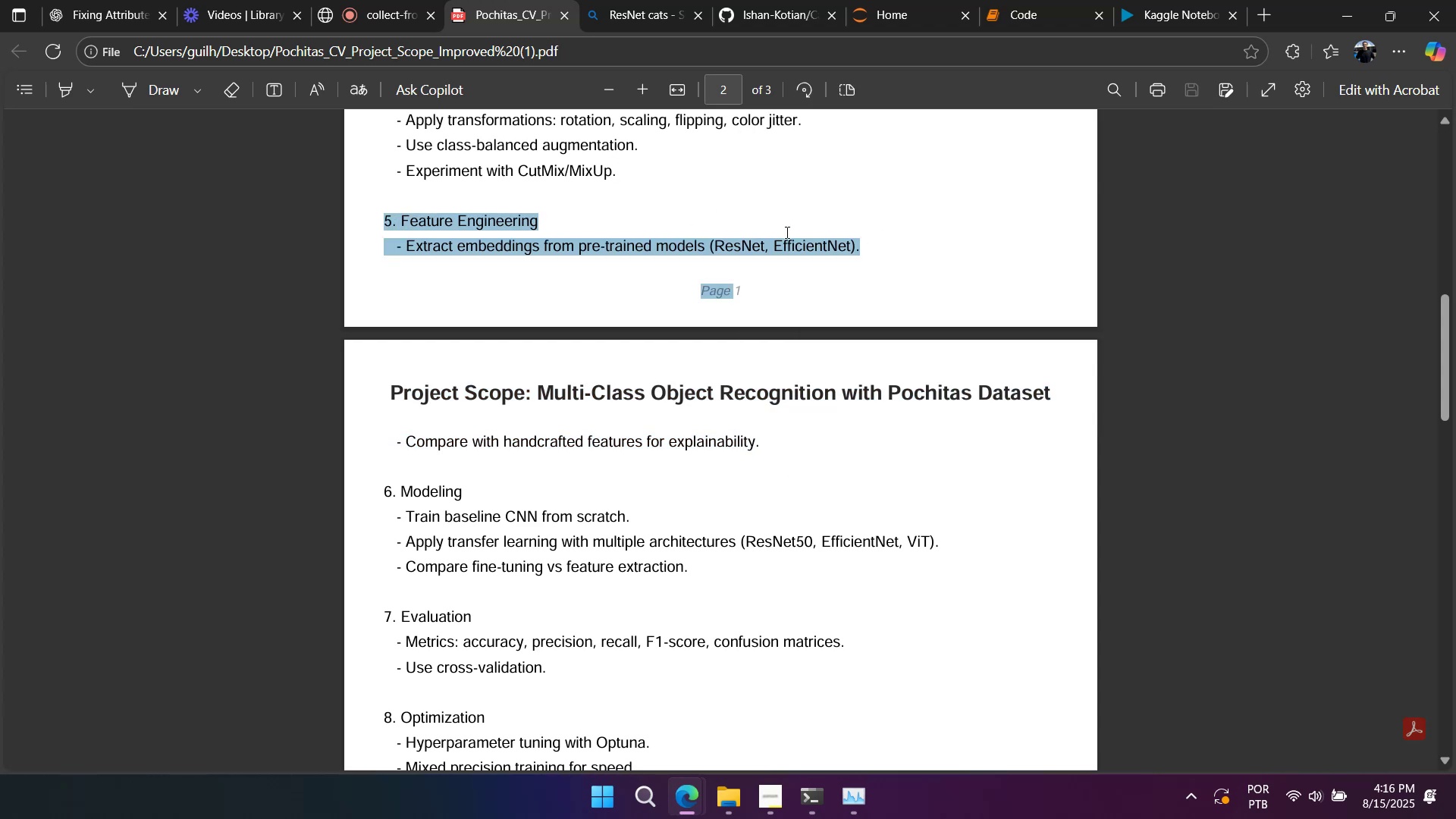 
key(Control+C)
 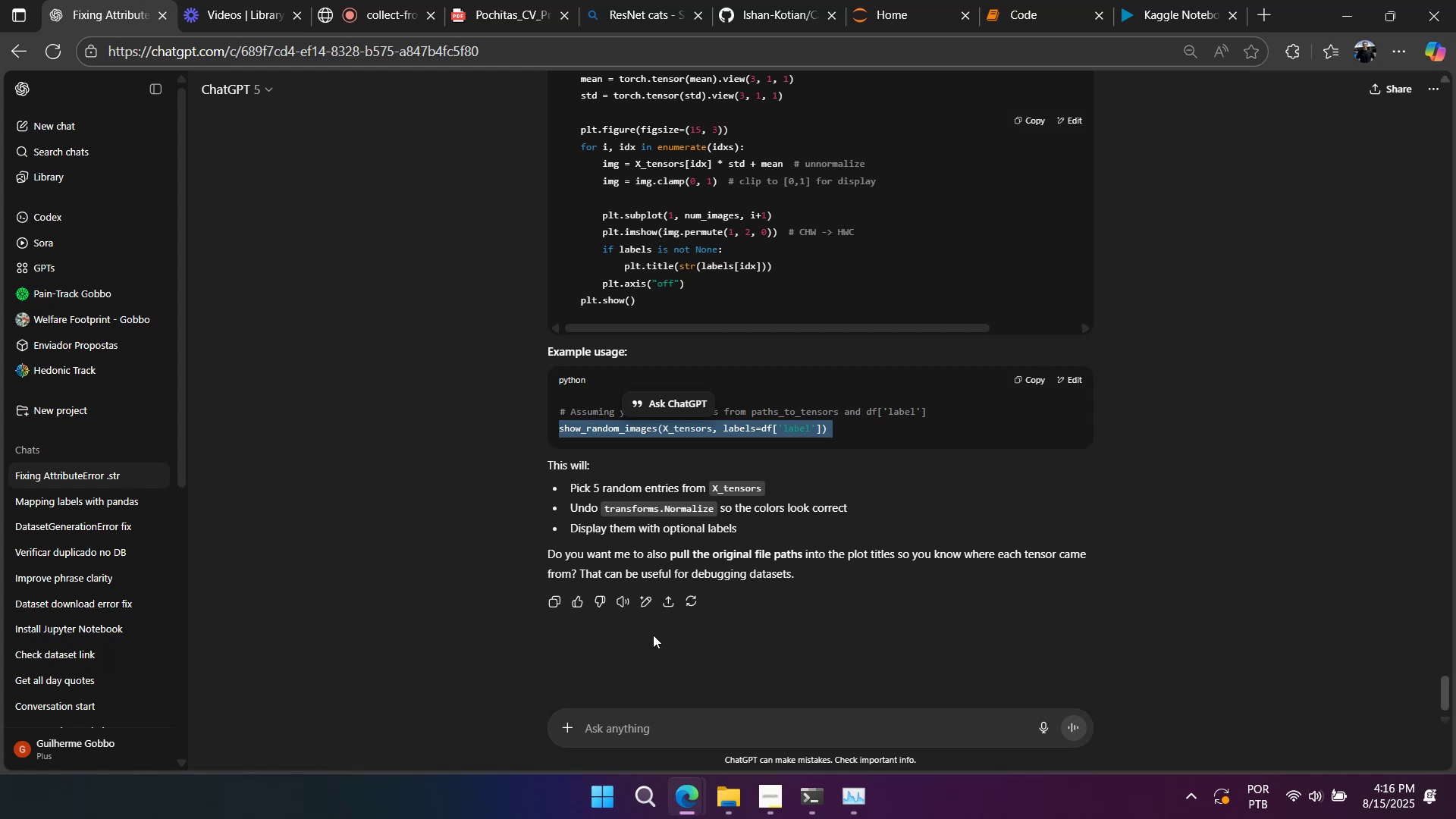 
key(Control+ControlLeft)
 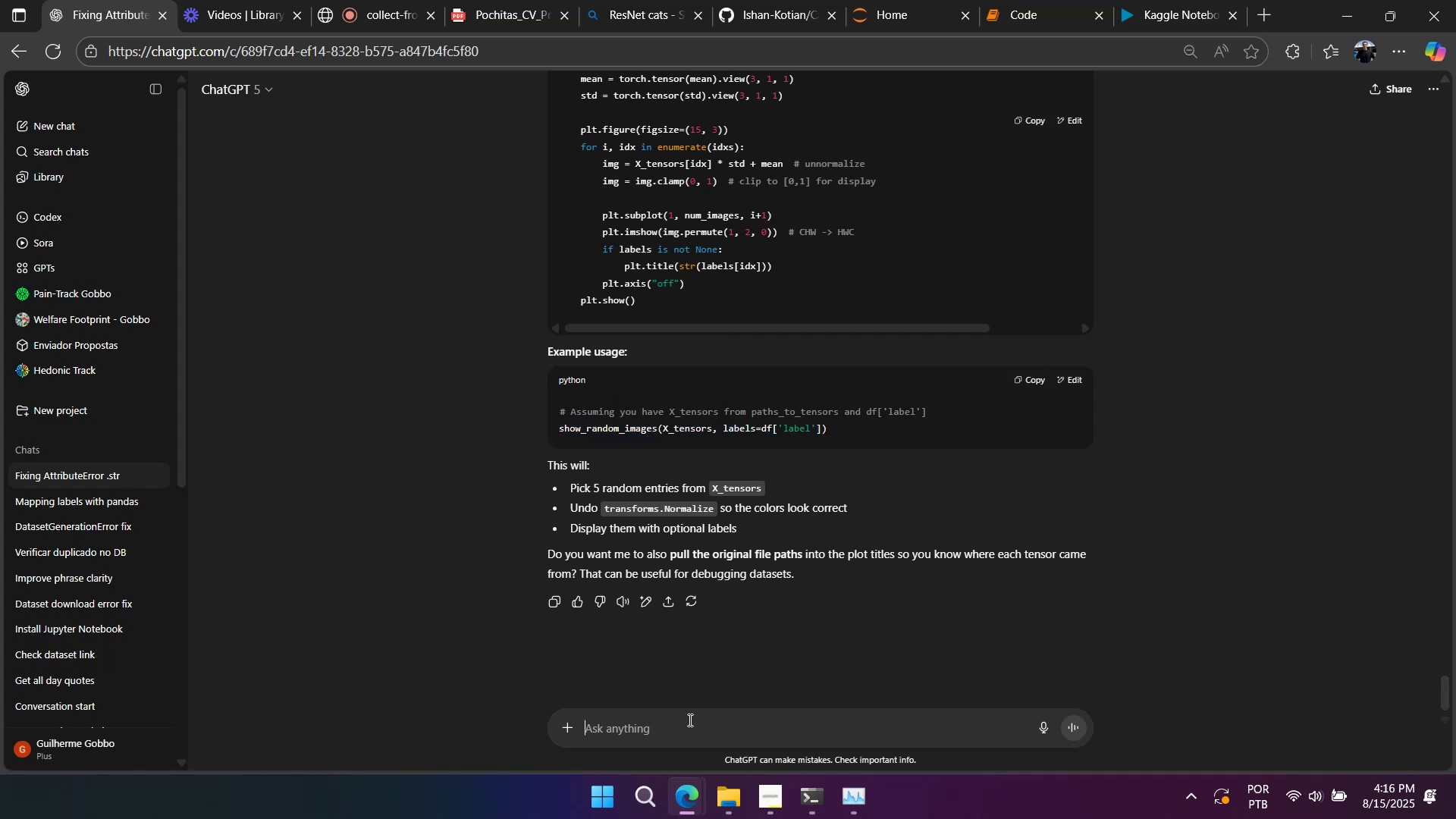 
key(Control+V)
 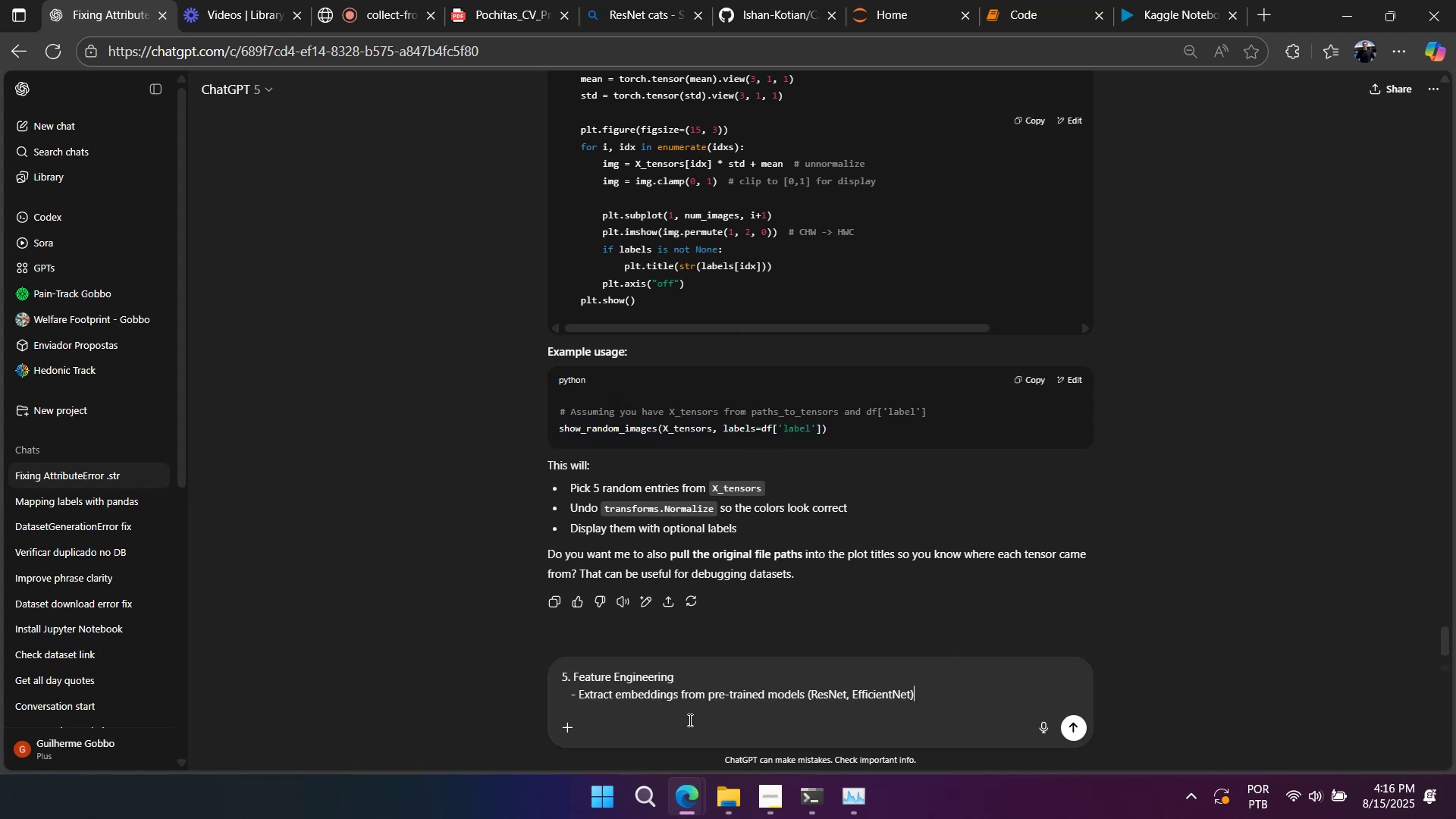 
key(Shift+Enter)
 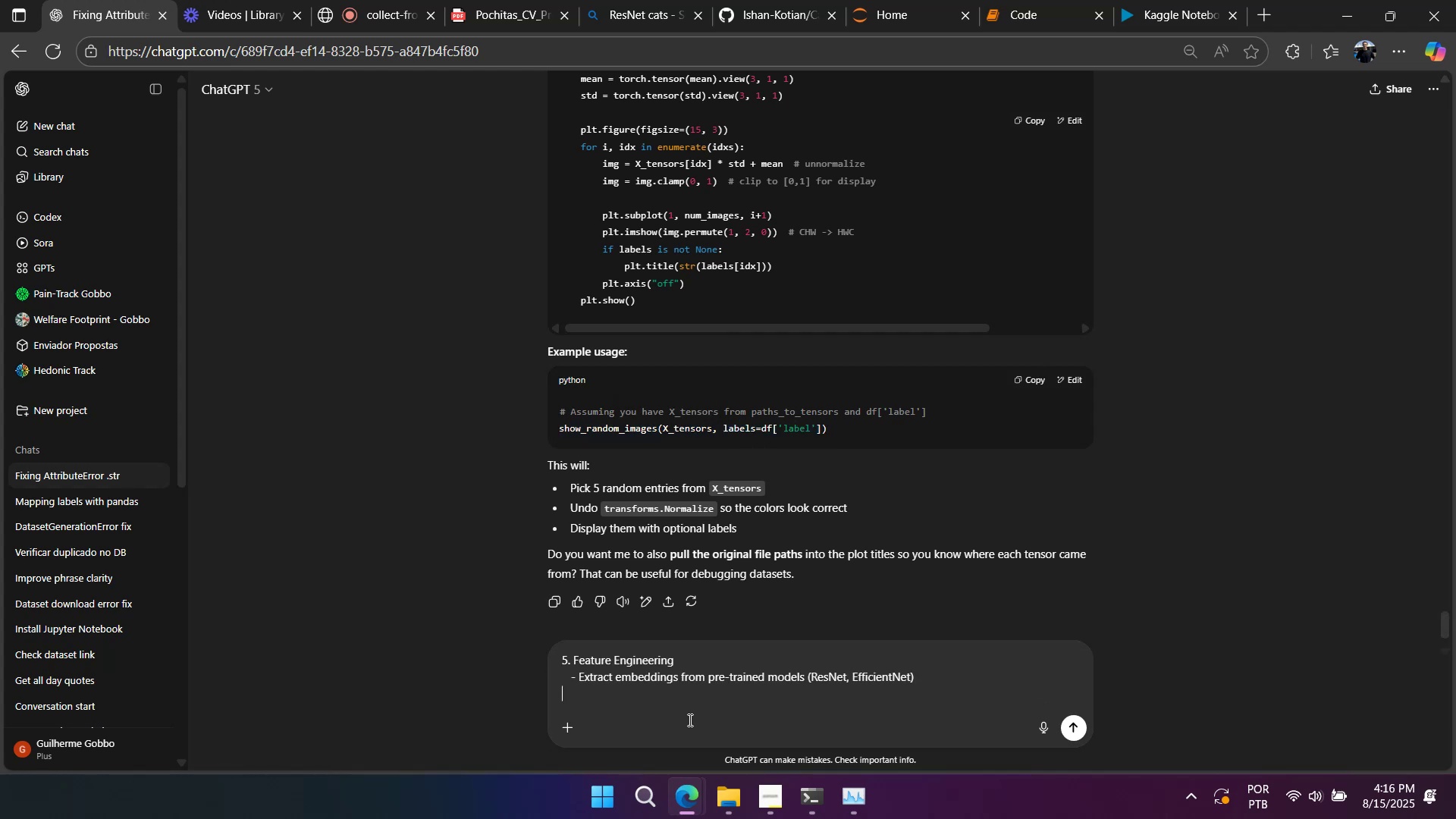 
key(Shift+Enter)
 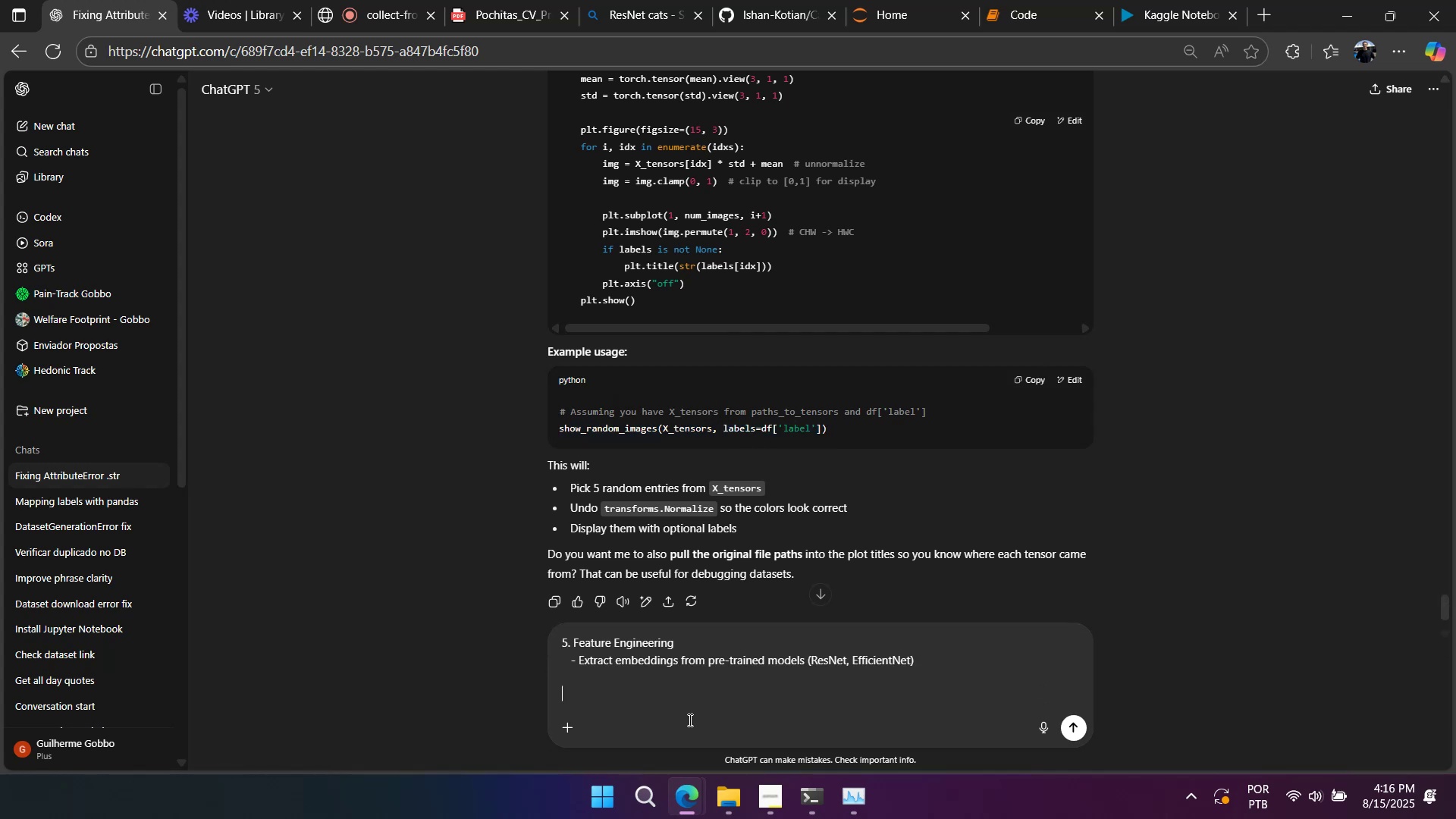 
key(Shift+Enter)
 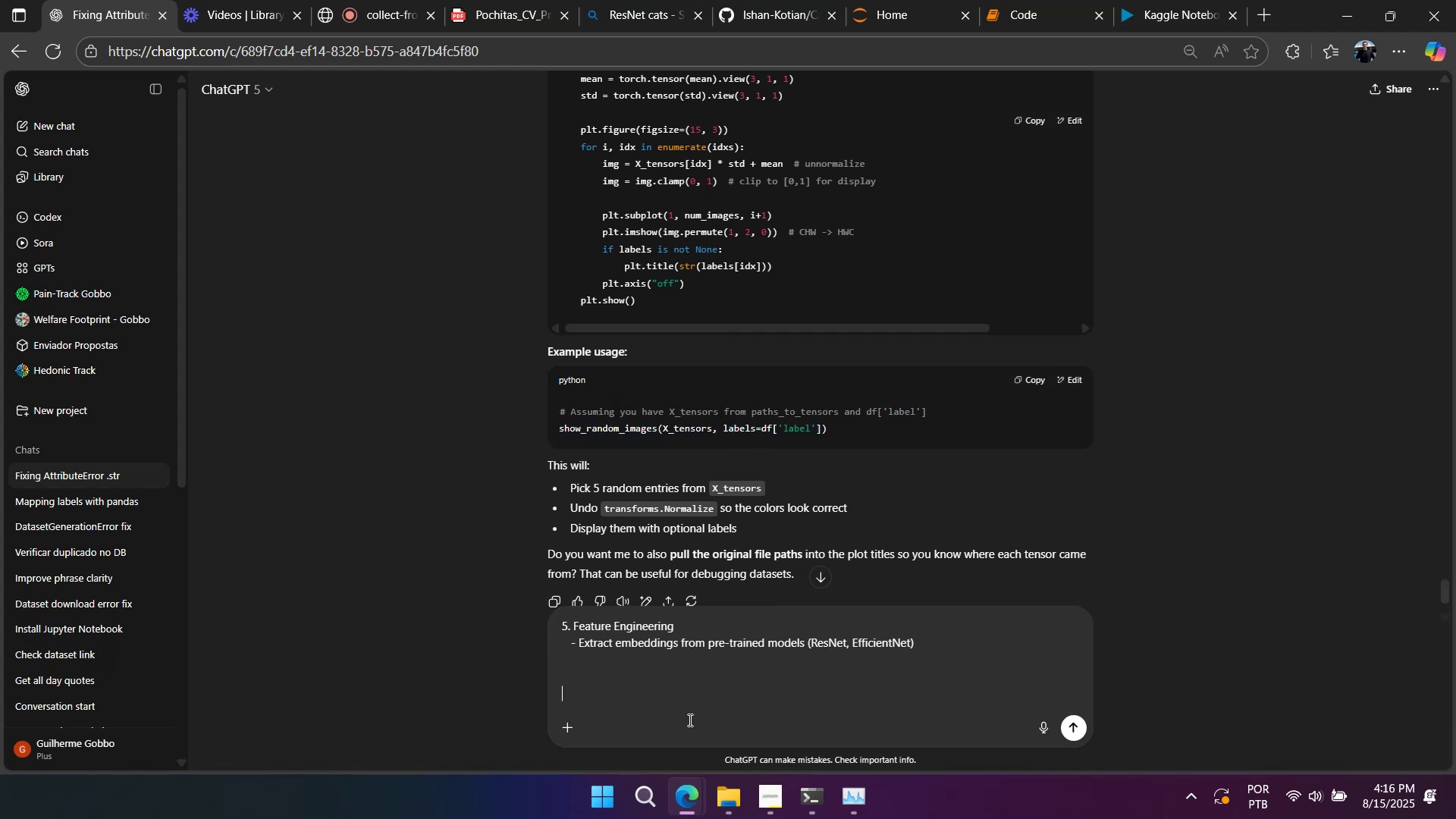 
key(Shift+Enter)
 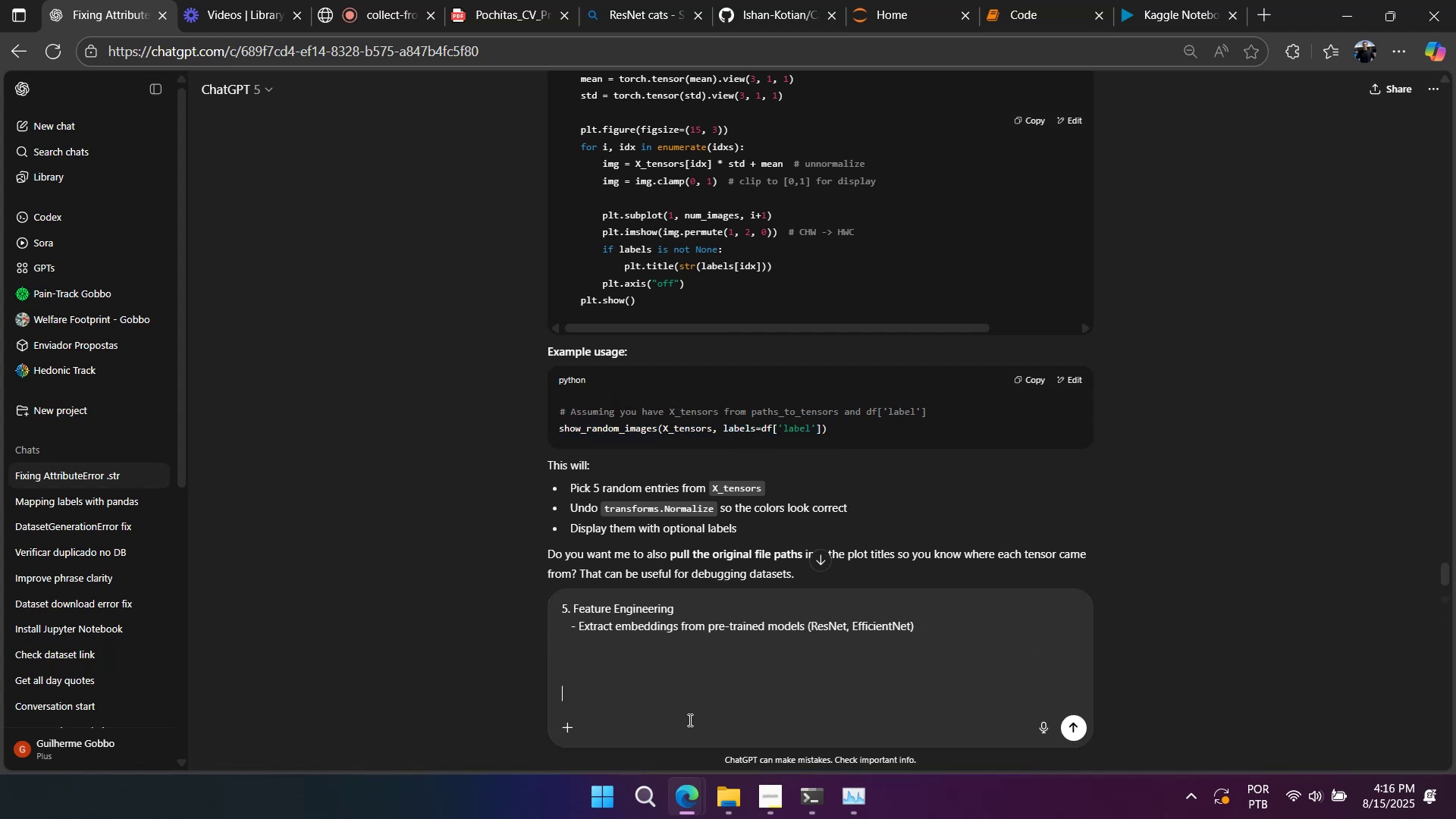 
key(Enter)
 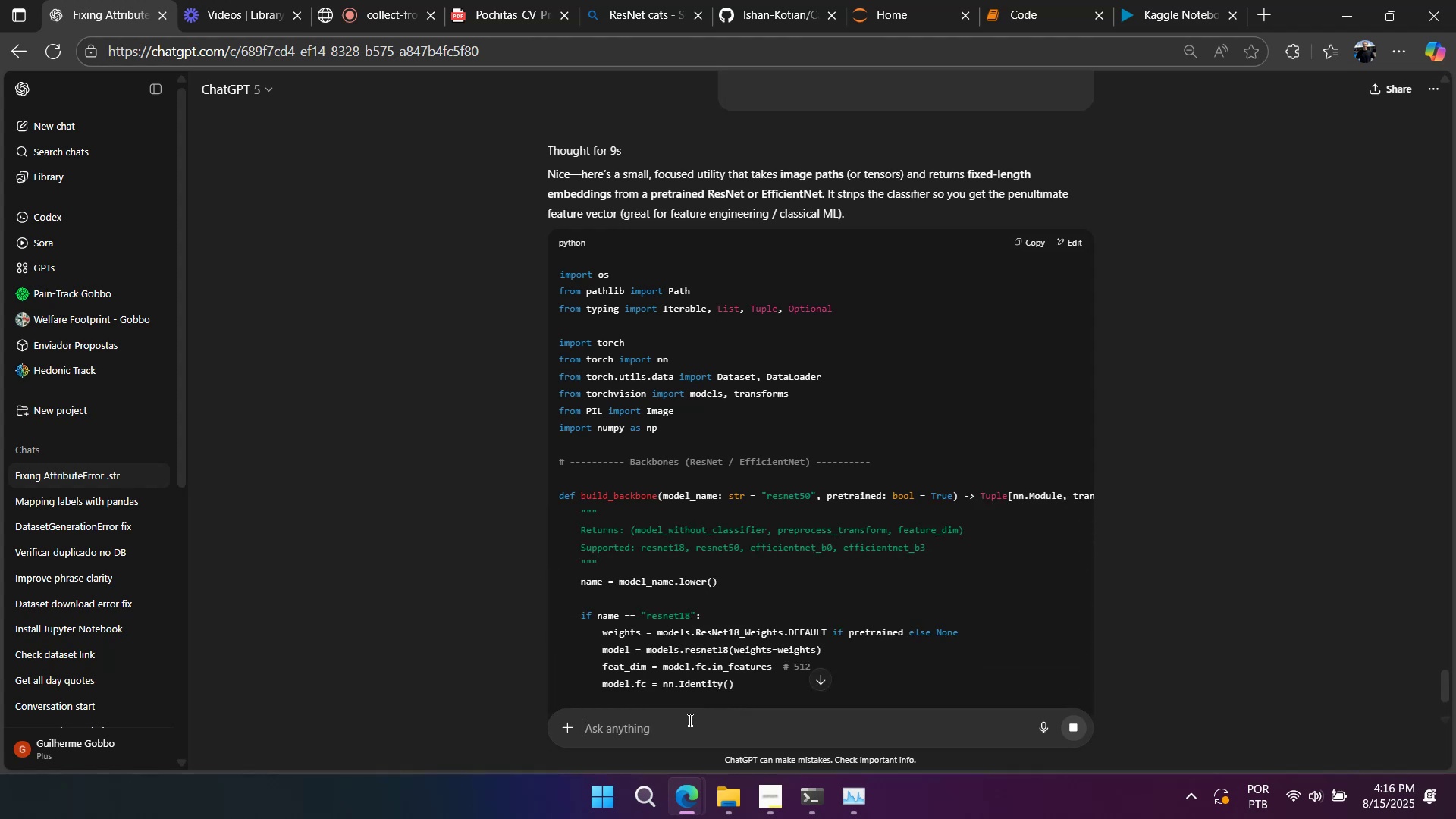 
wait(27.96)
 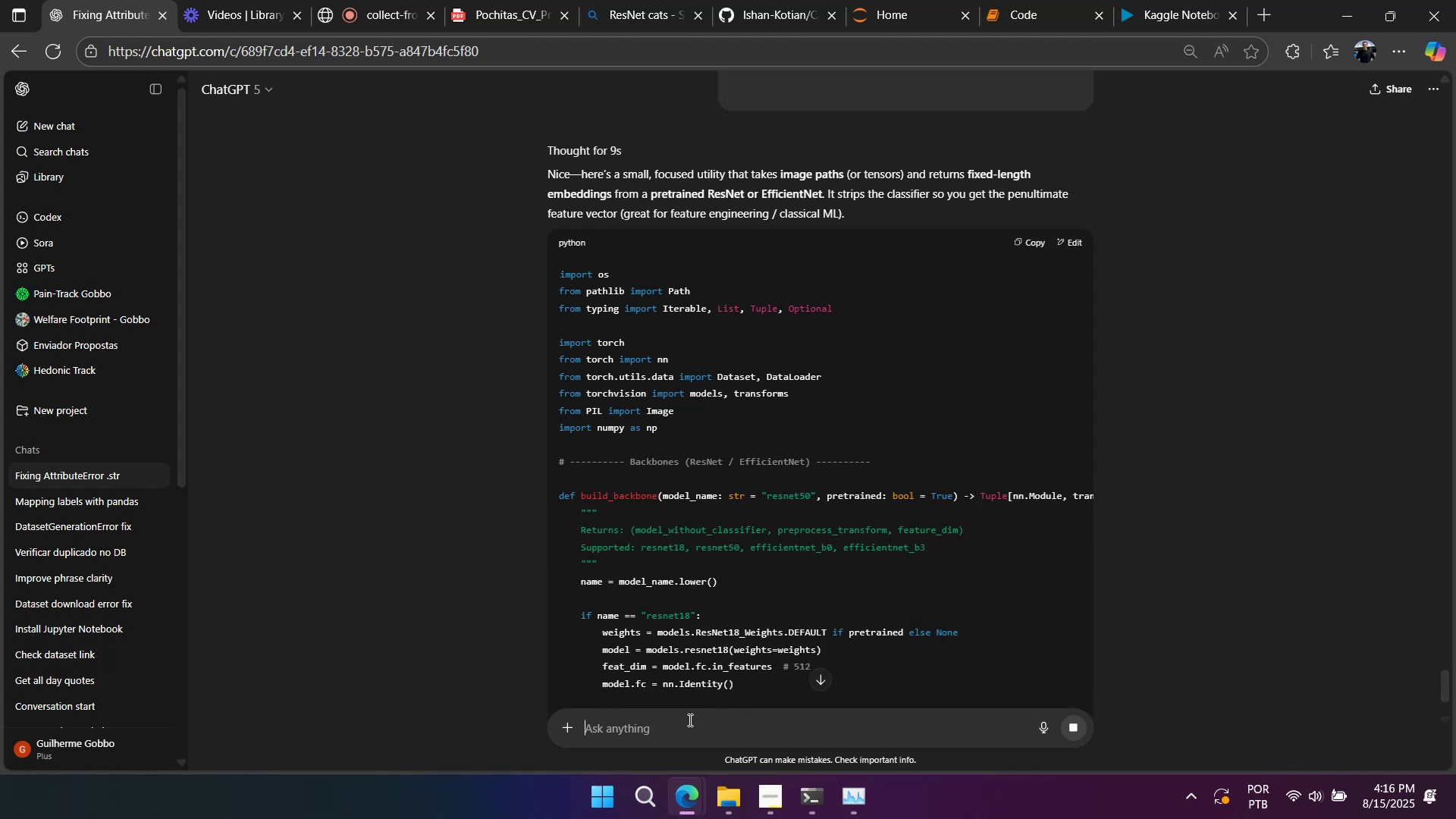 
scroll: coordinate [676, 636], scroll_direction: down, amount: 2.0
 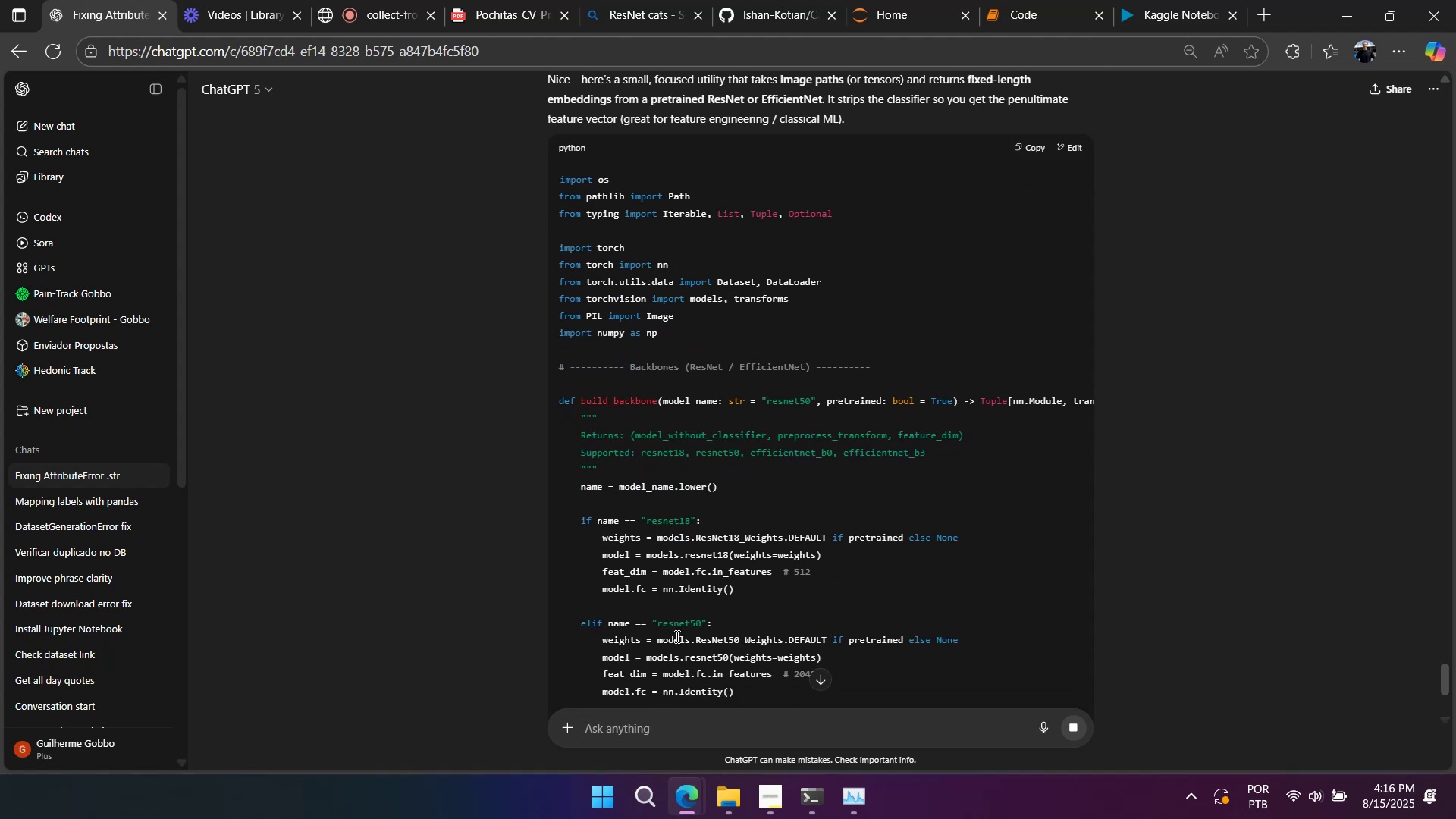 
scroll: coordinate [655, 395], scroll_direction: up, amount: 2.0
 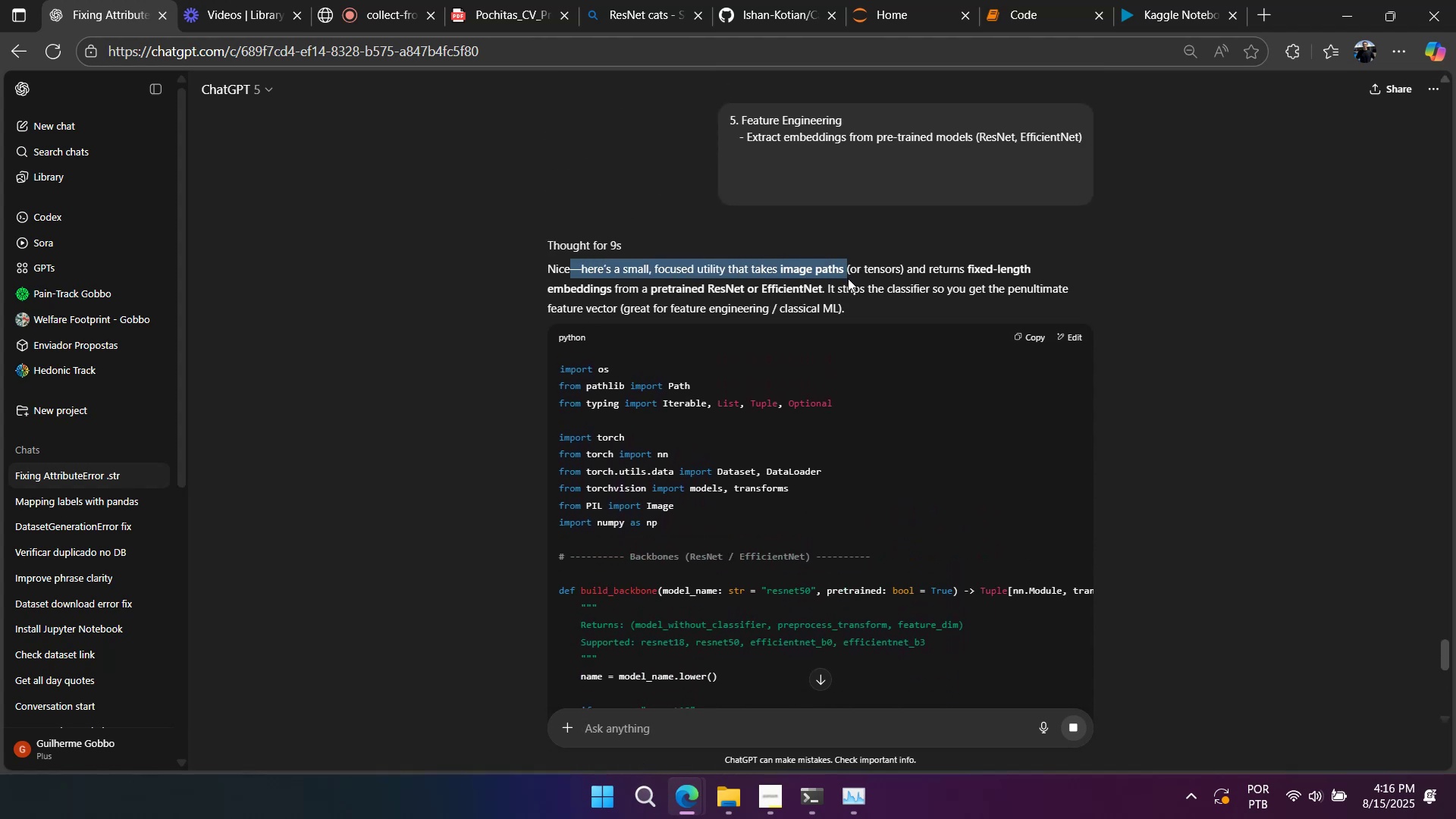 
wait(8.61)
 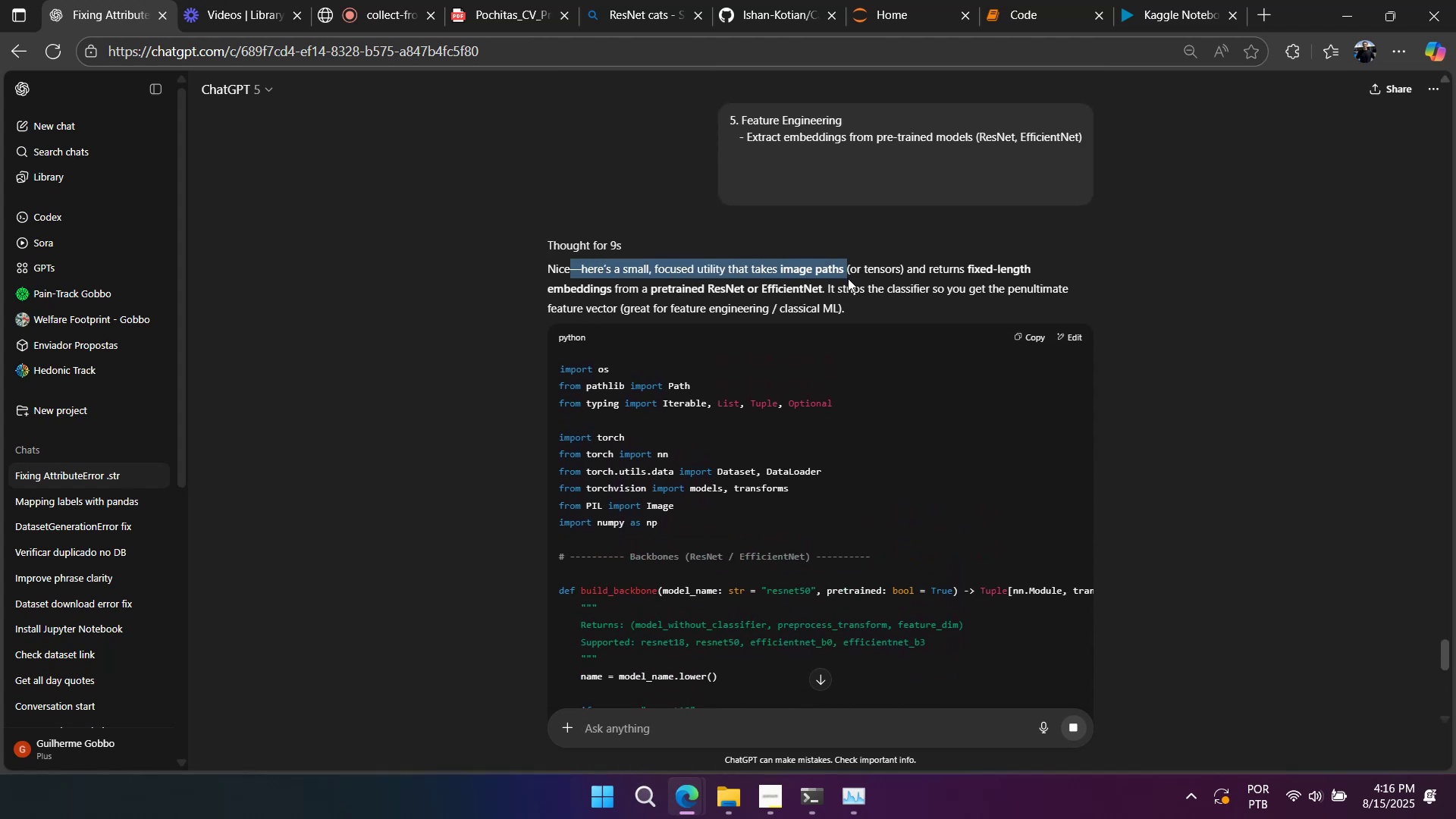 
scroll: coordinate [946, 343], scroll_direction: down, amount: 12.0
 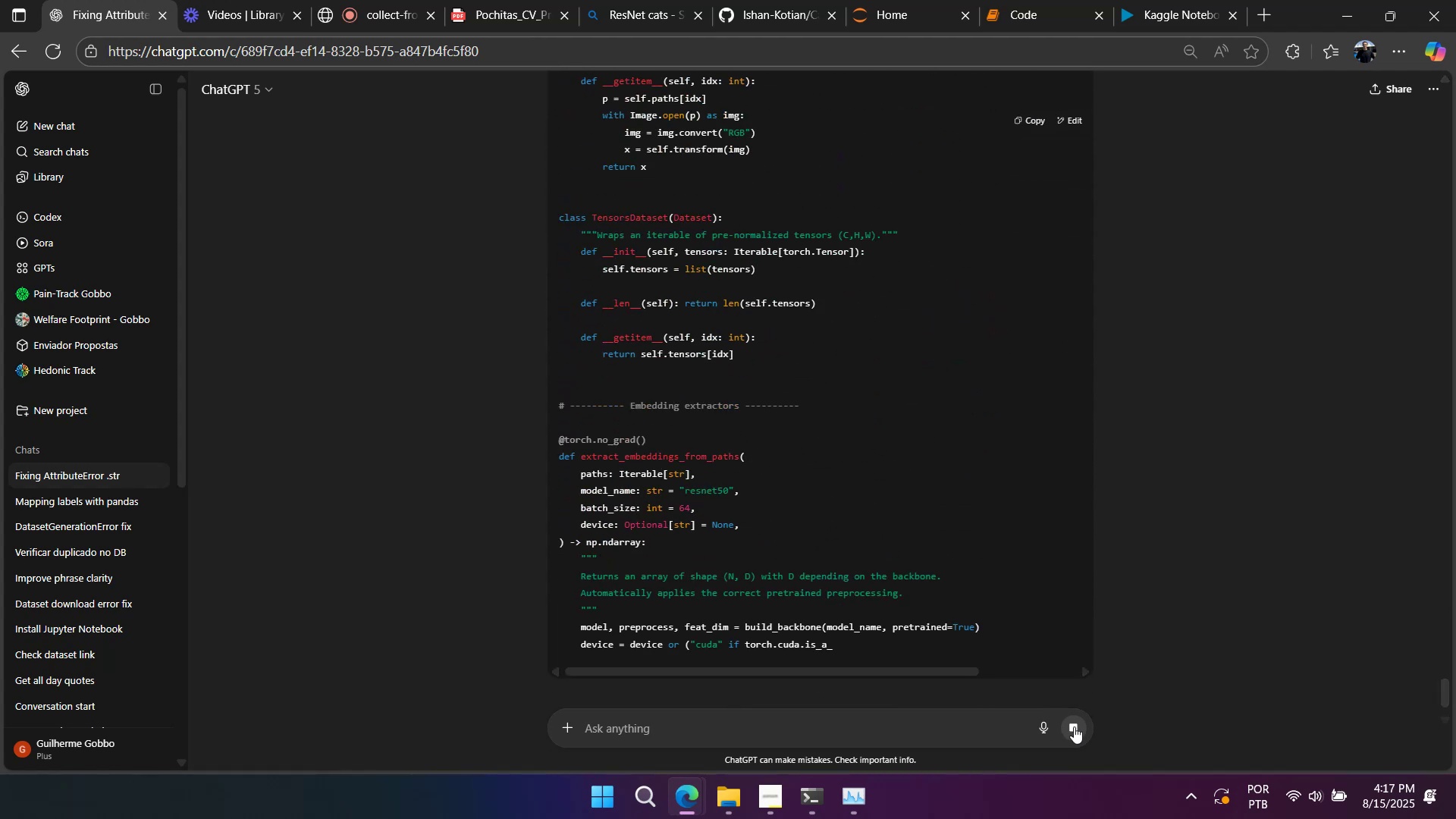 
left_click([896, 717])
 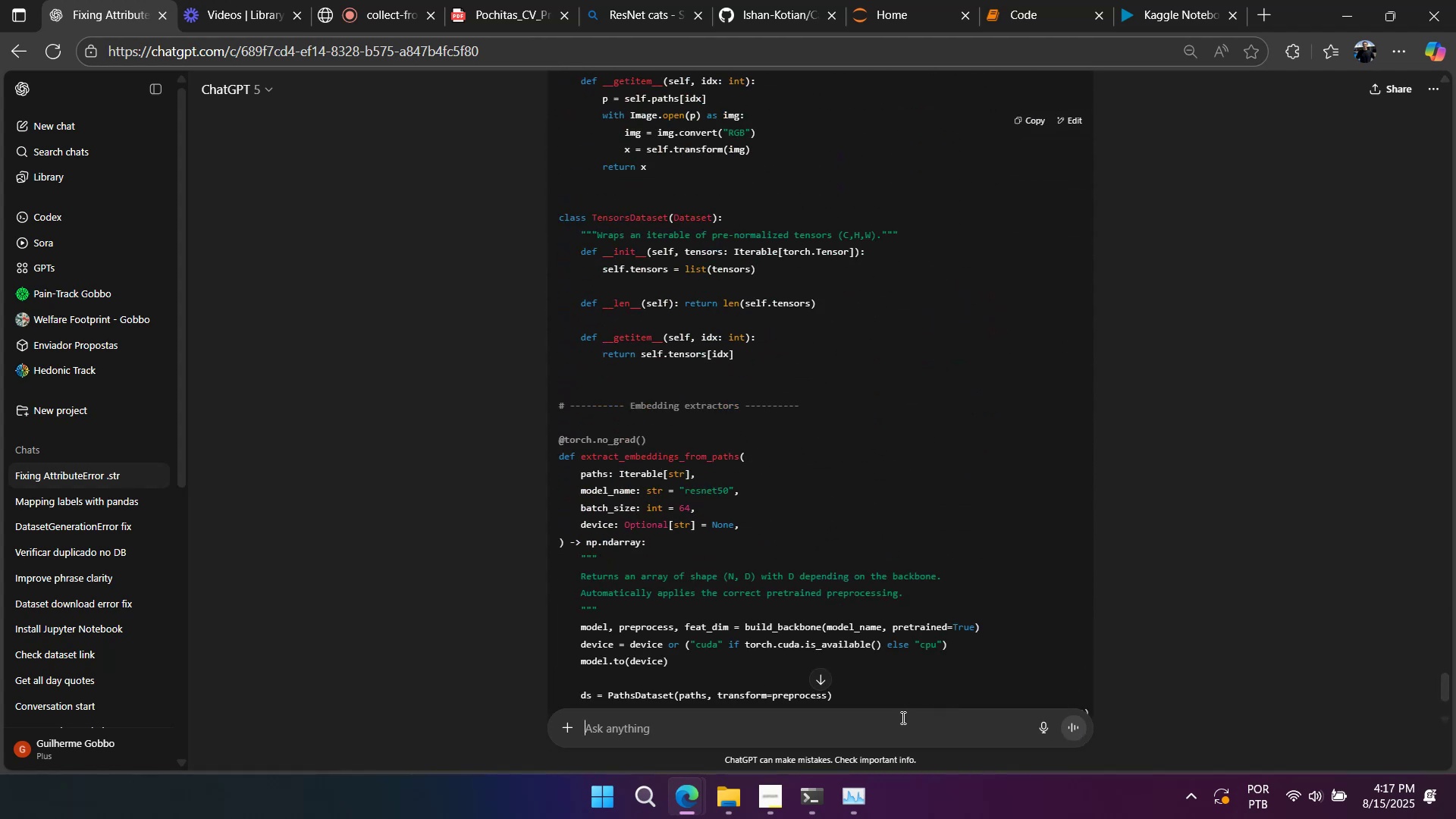 
type(for what reason would i use it actually)
 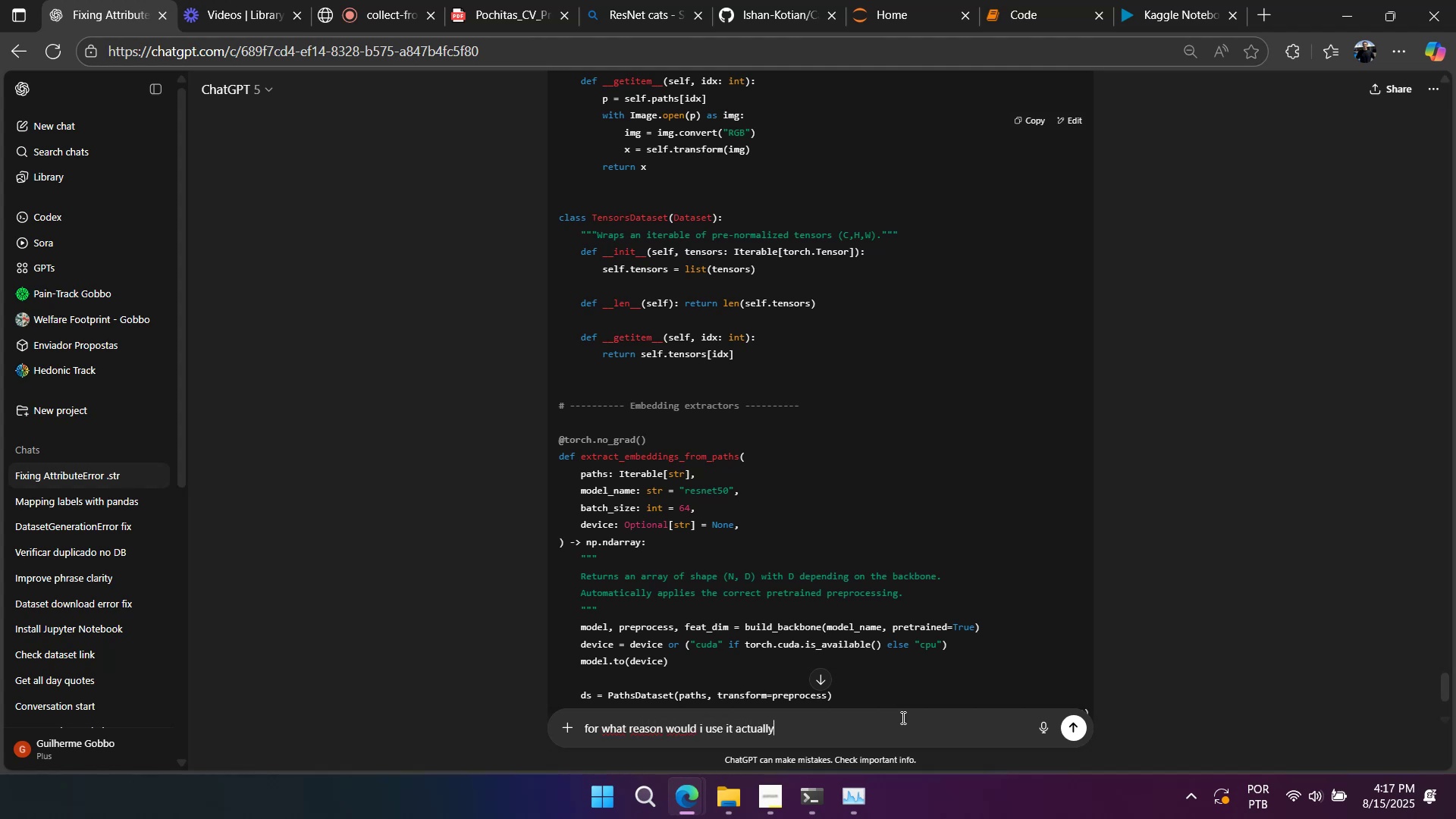 
key(Shift+Unknown)
 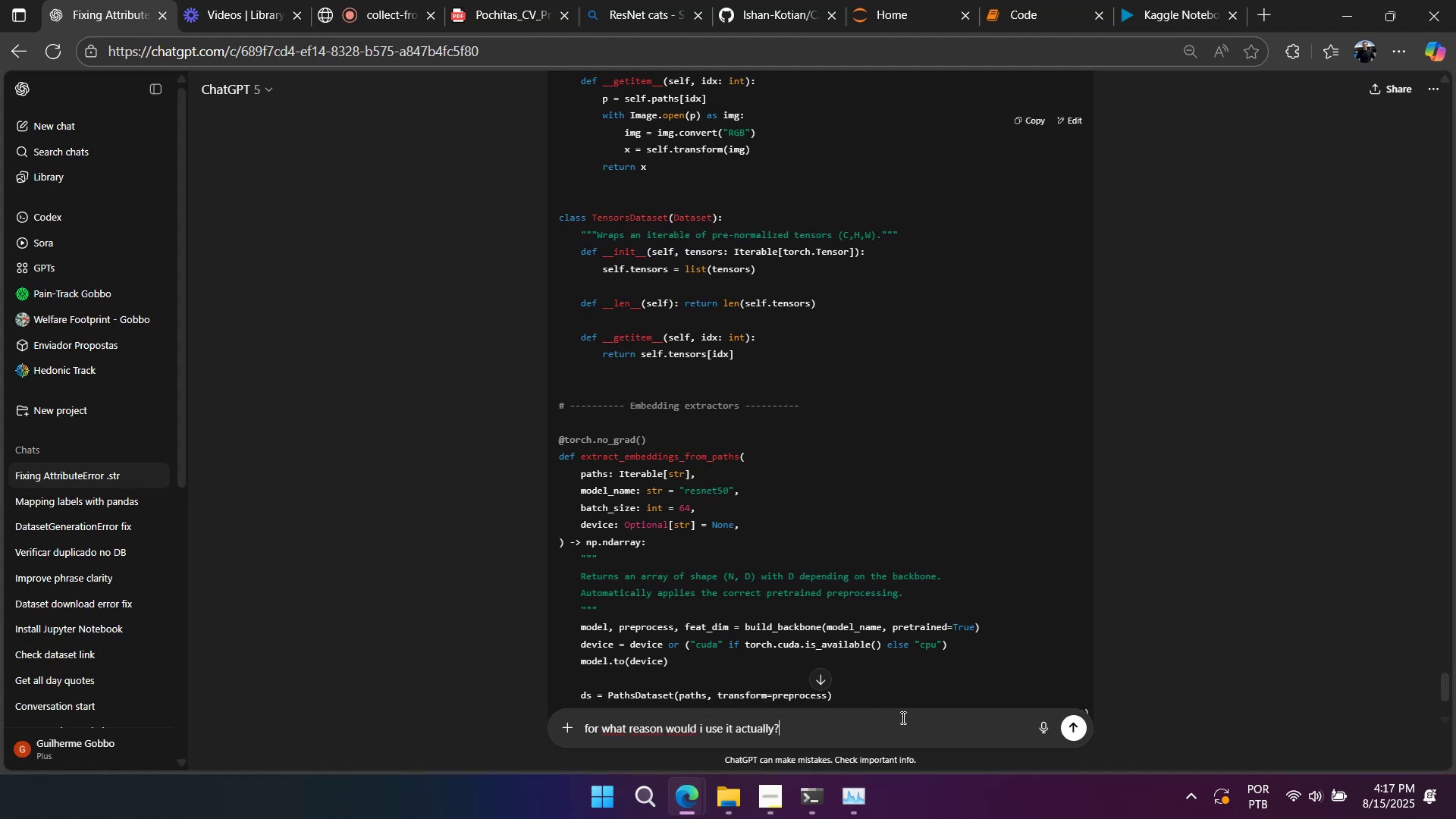 
type( on this project)
 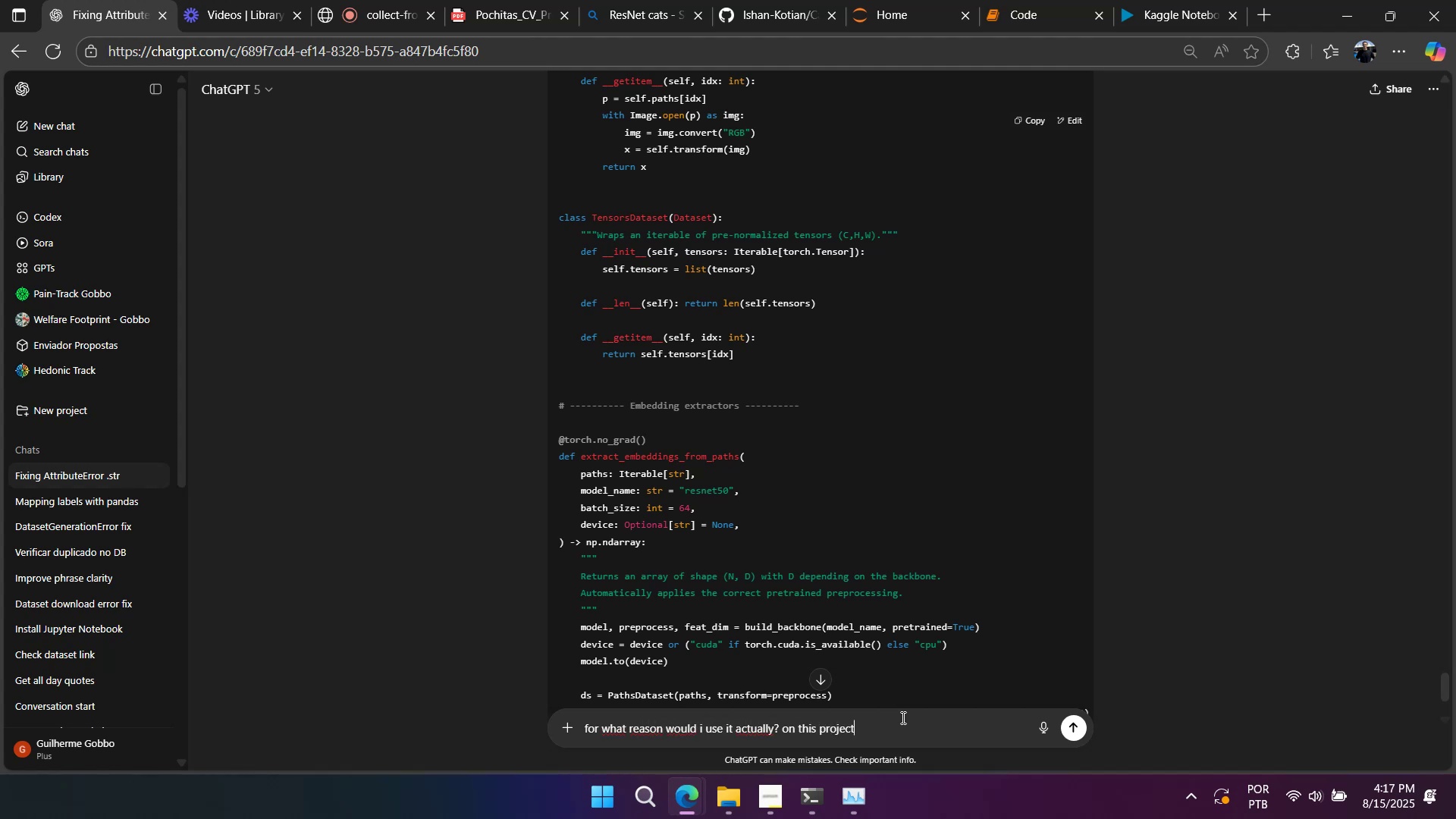 
key(Enter)
 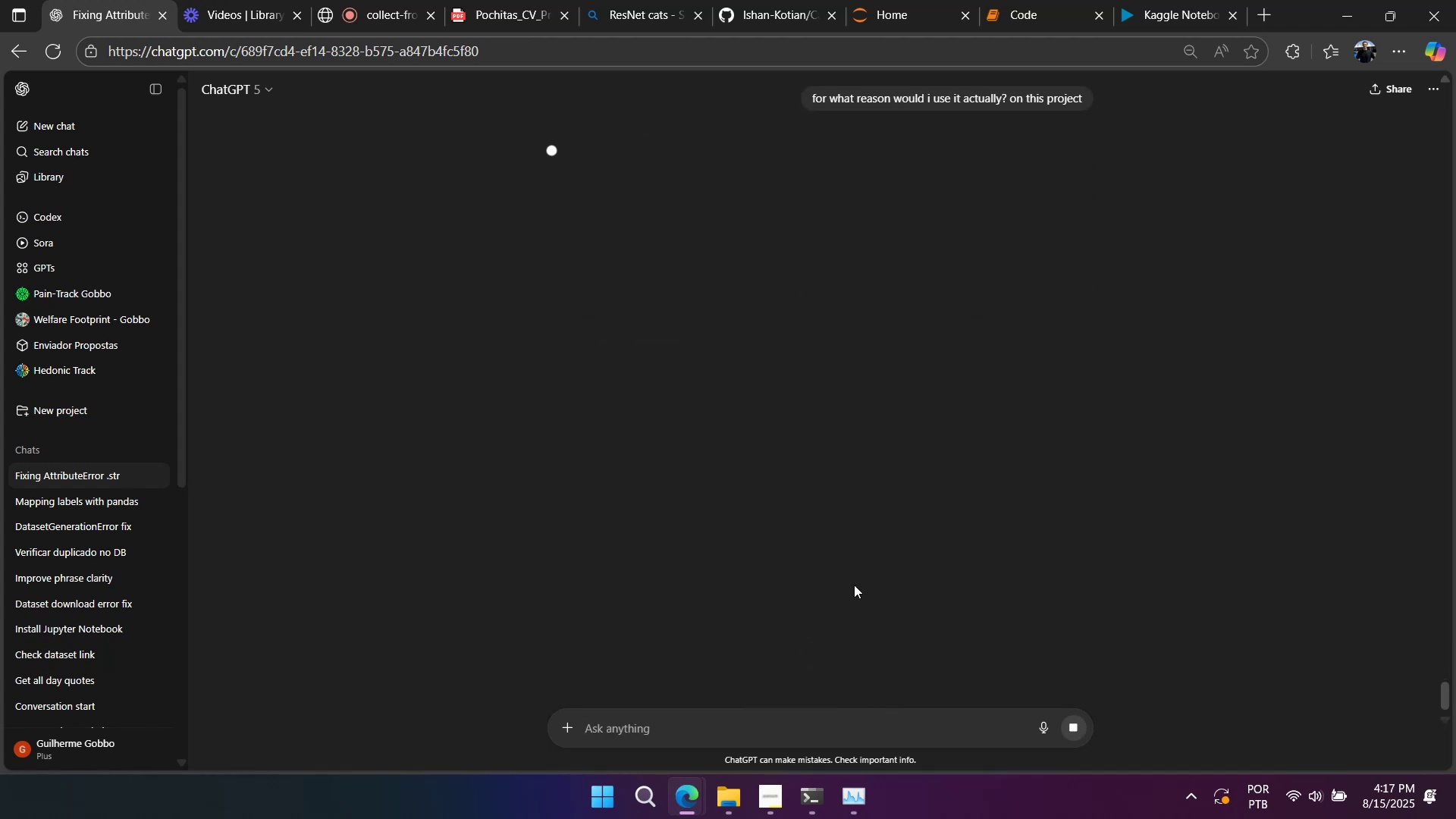 
scroll: coordinate [969, 408], scroll_direction: down, amount: 16.0
 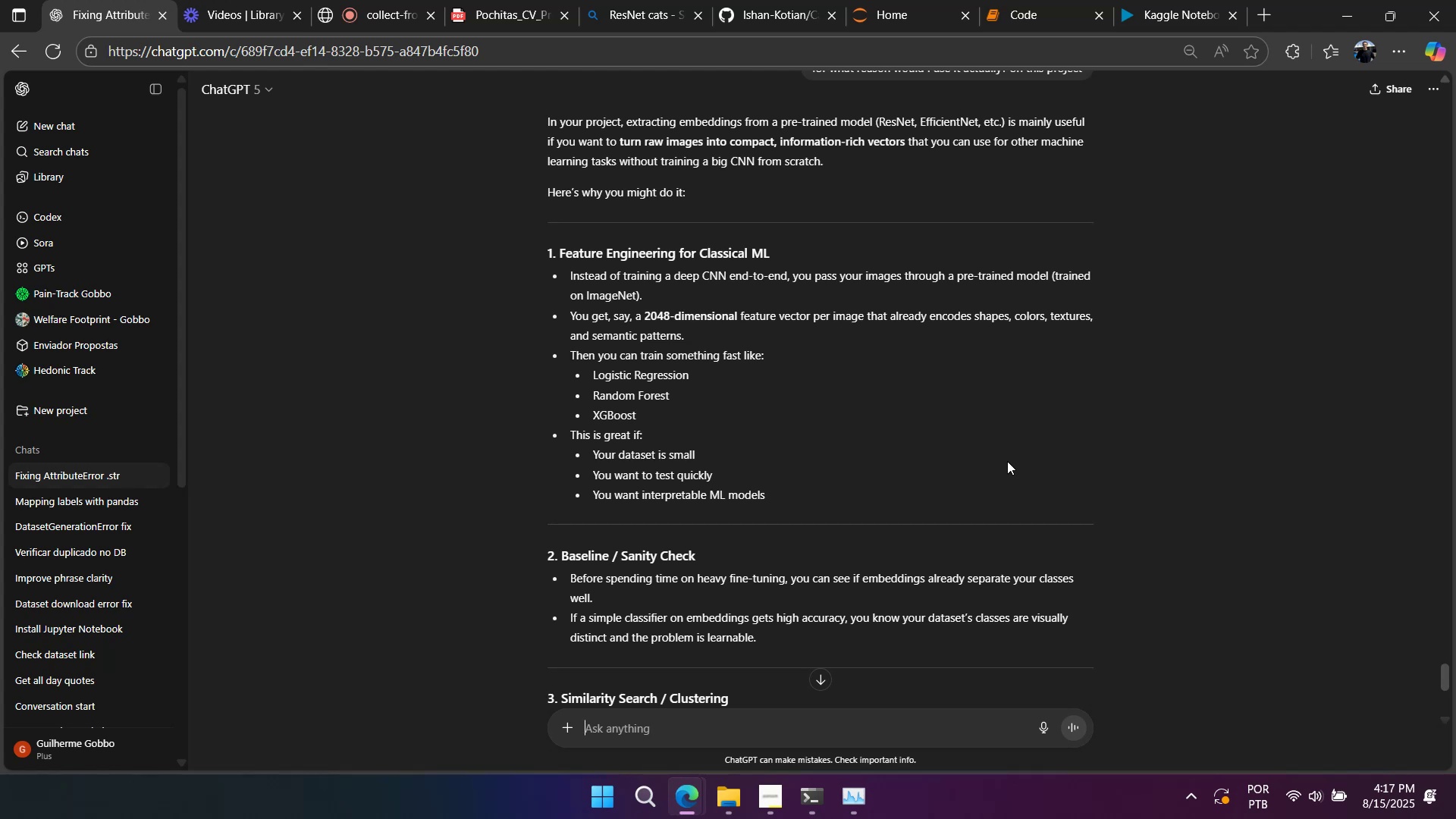 
wait(23.43)
 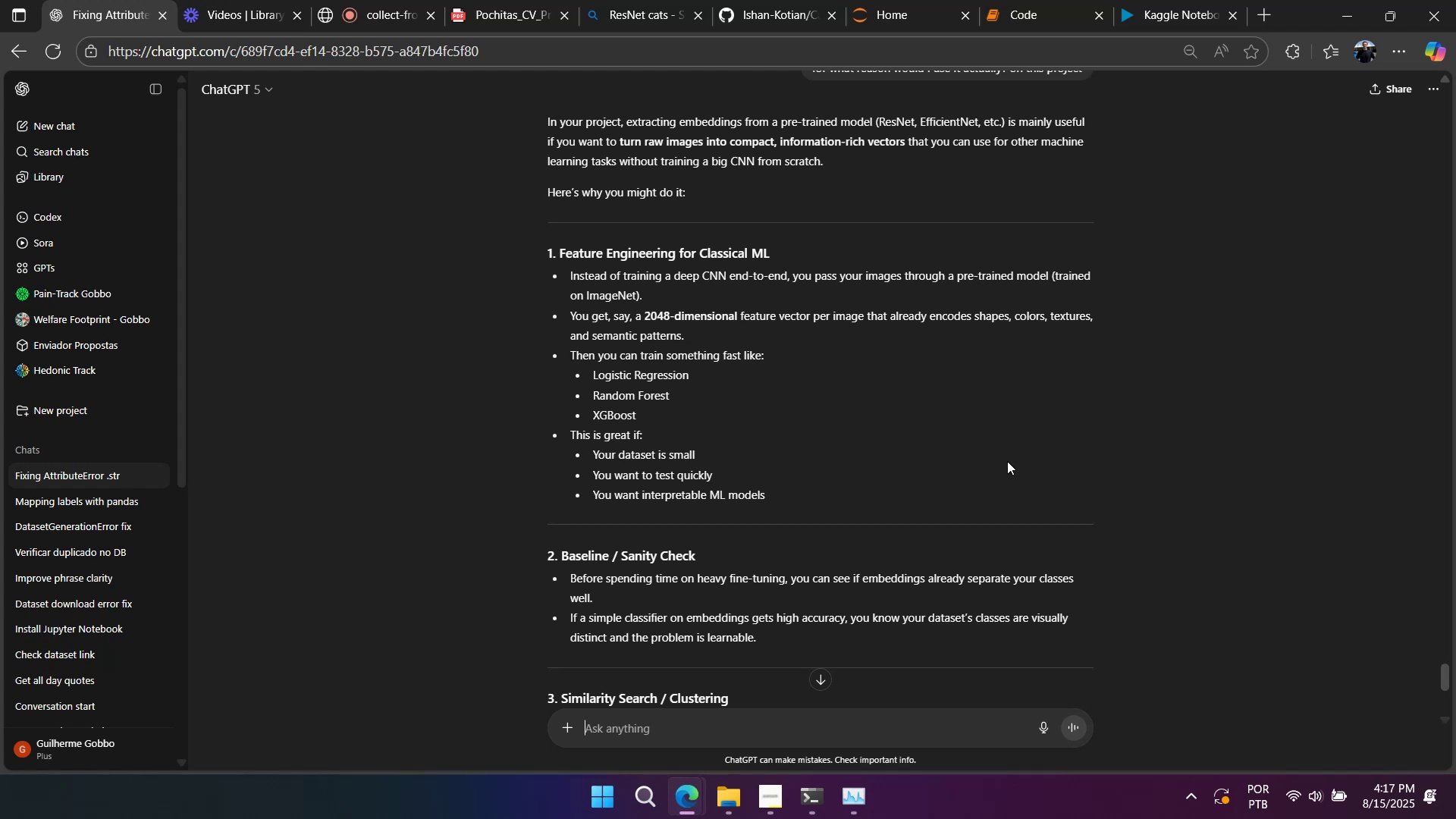 
scroll: coordinate [1028, 479], scroll_direction: down, amount: 2.0
 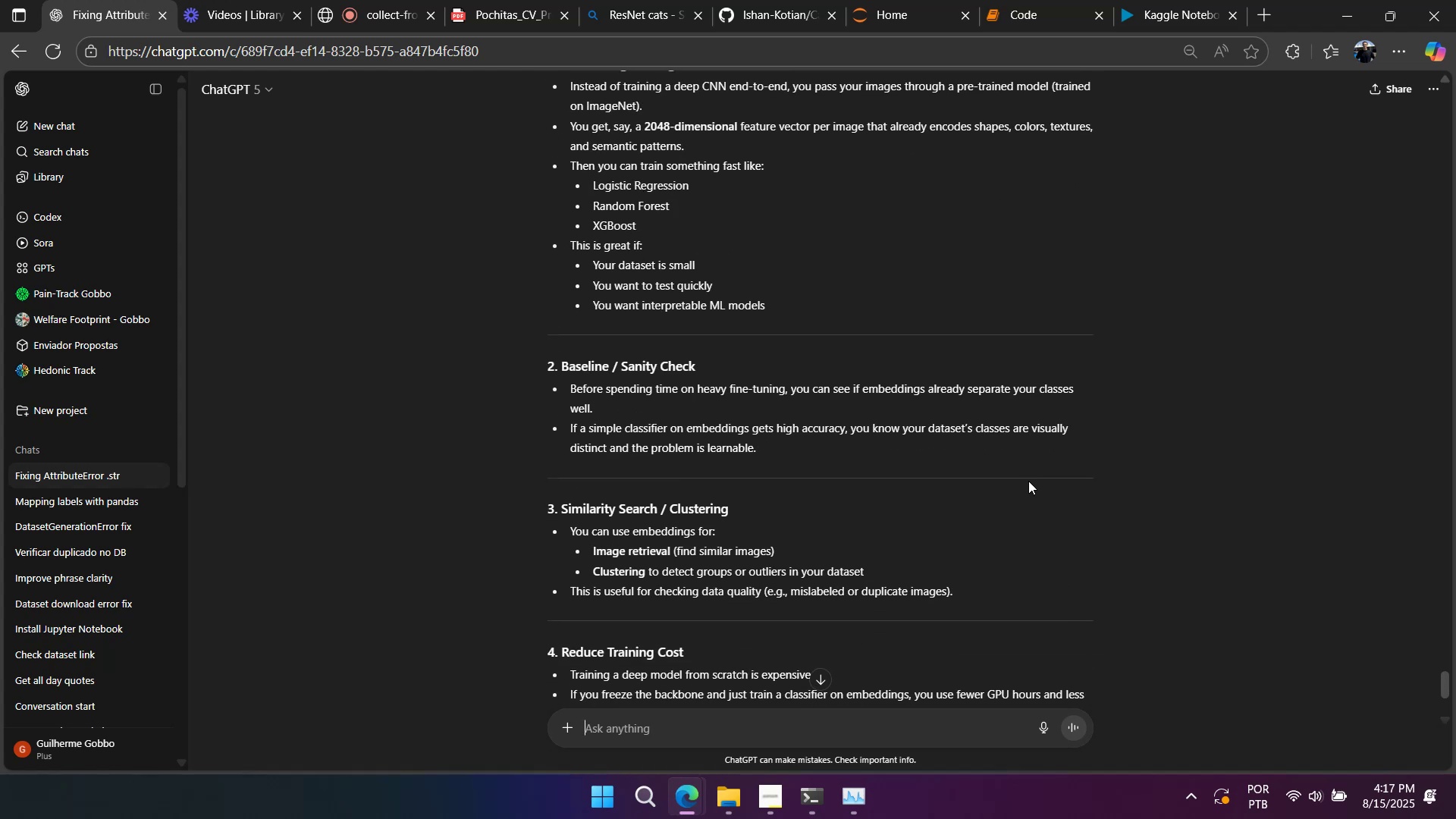 
wait(8.39)
 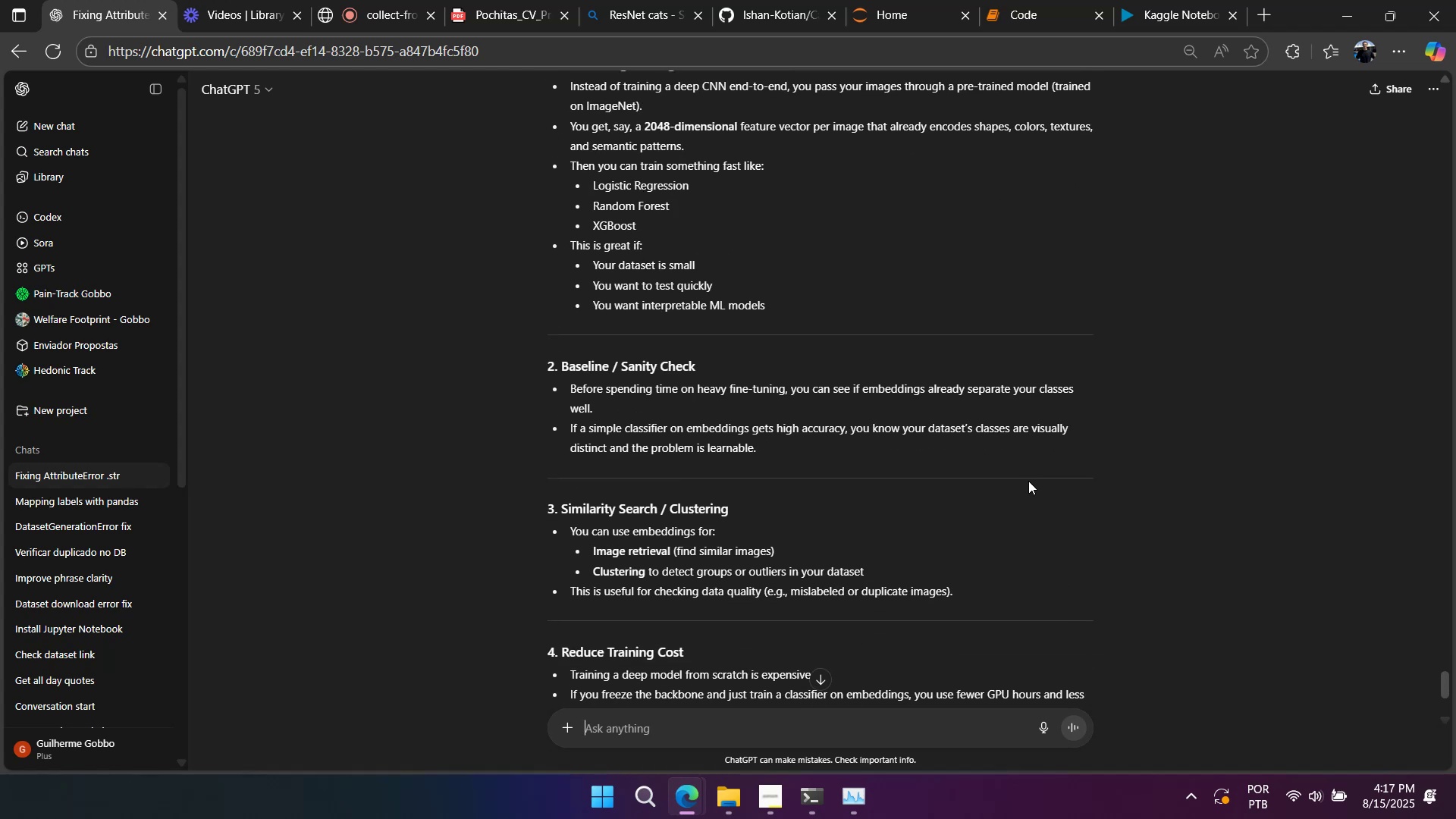 
scroll: coordinate [1028, 481], scroll_direction: down, amount: 1.0
 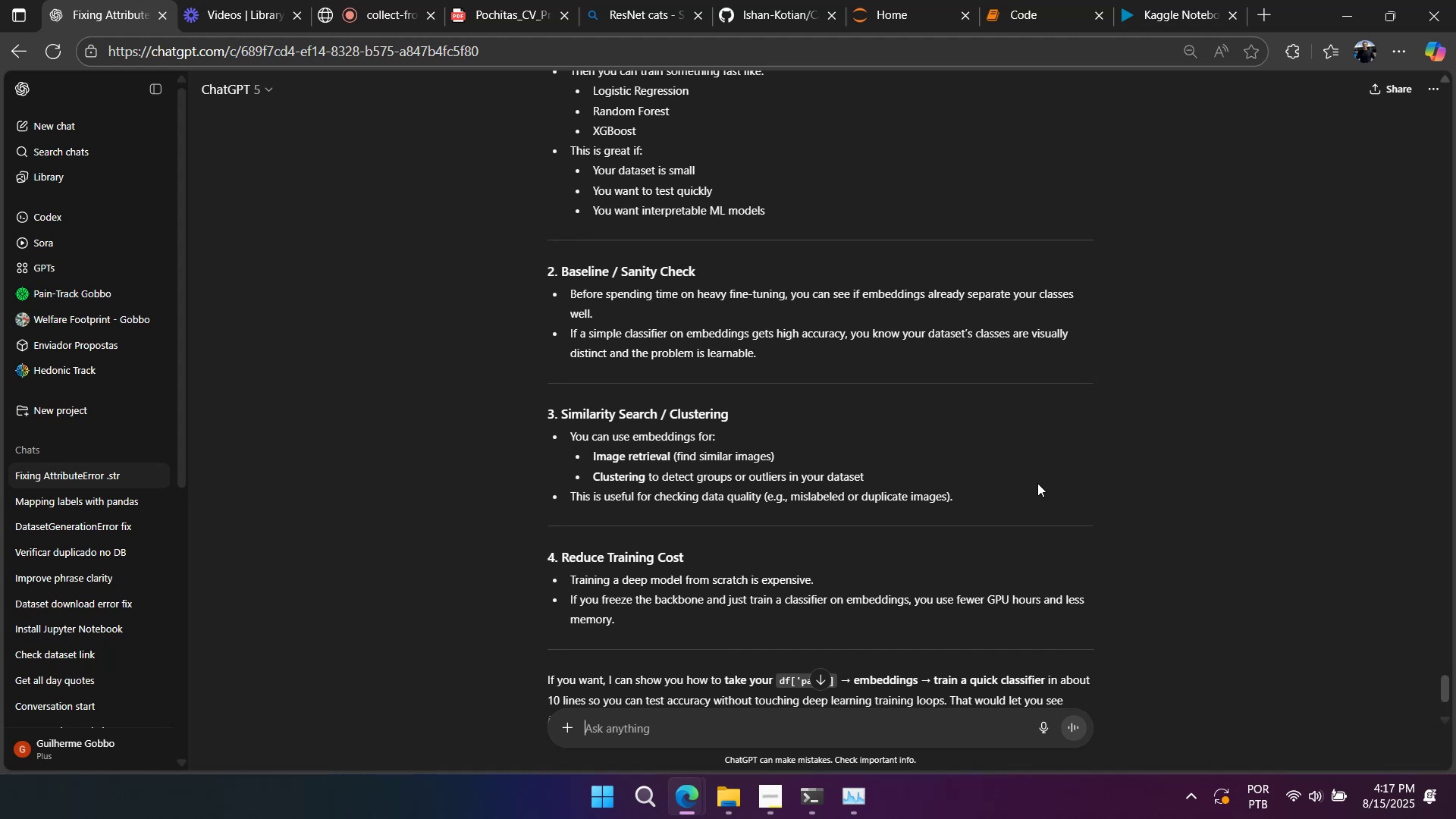 
wait(7.63)
 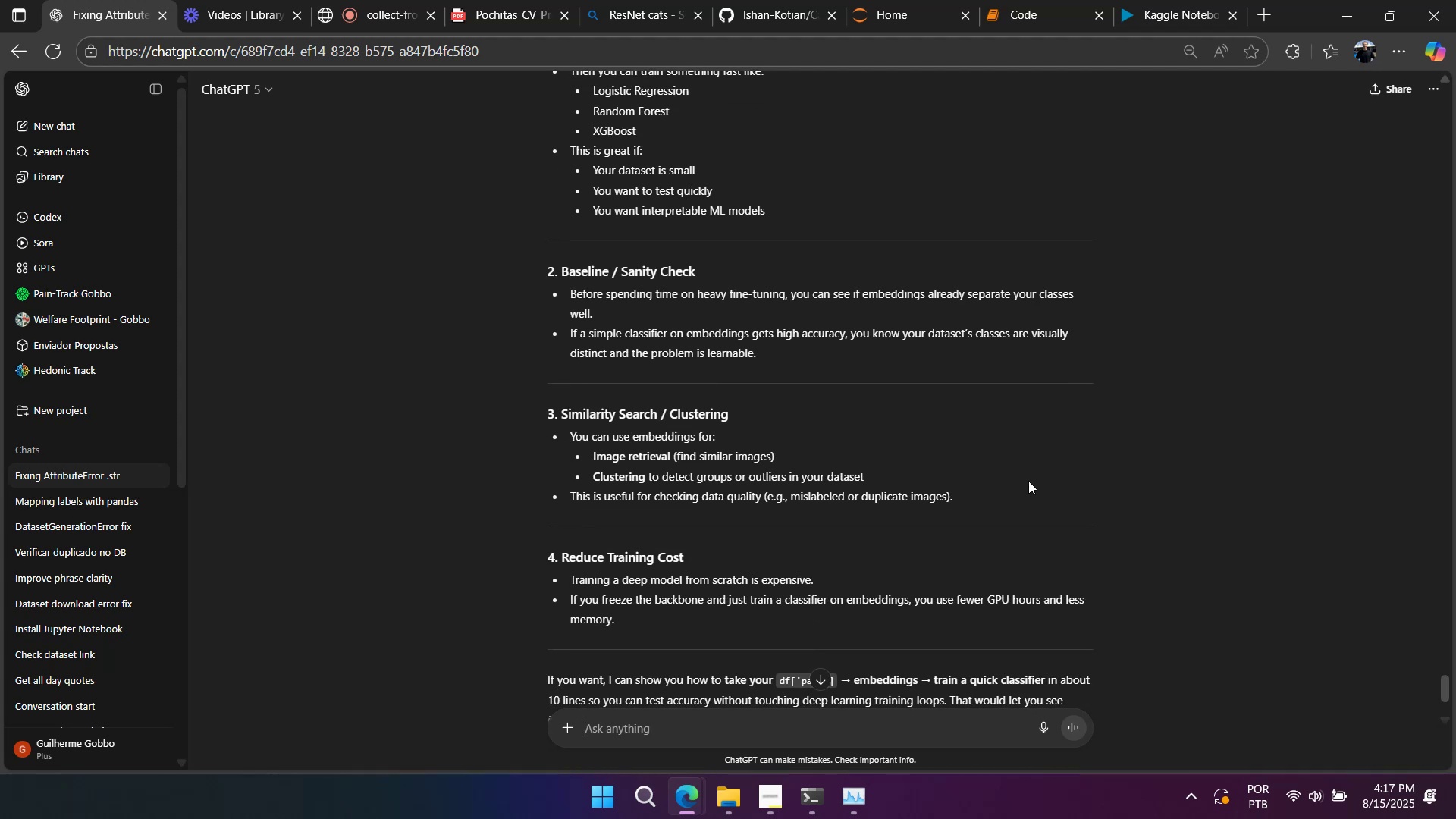 
scroll: coordinate [1041, 487], scroll_direction: down, amount: 3.0
 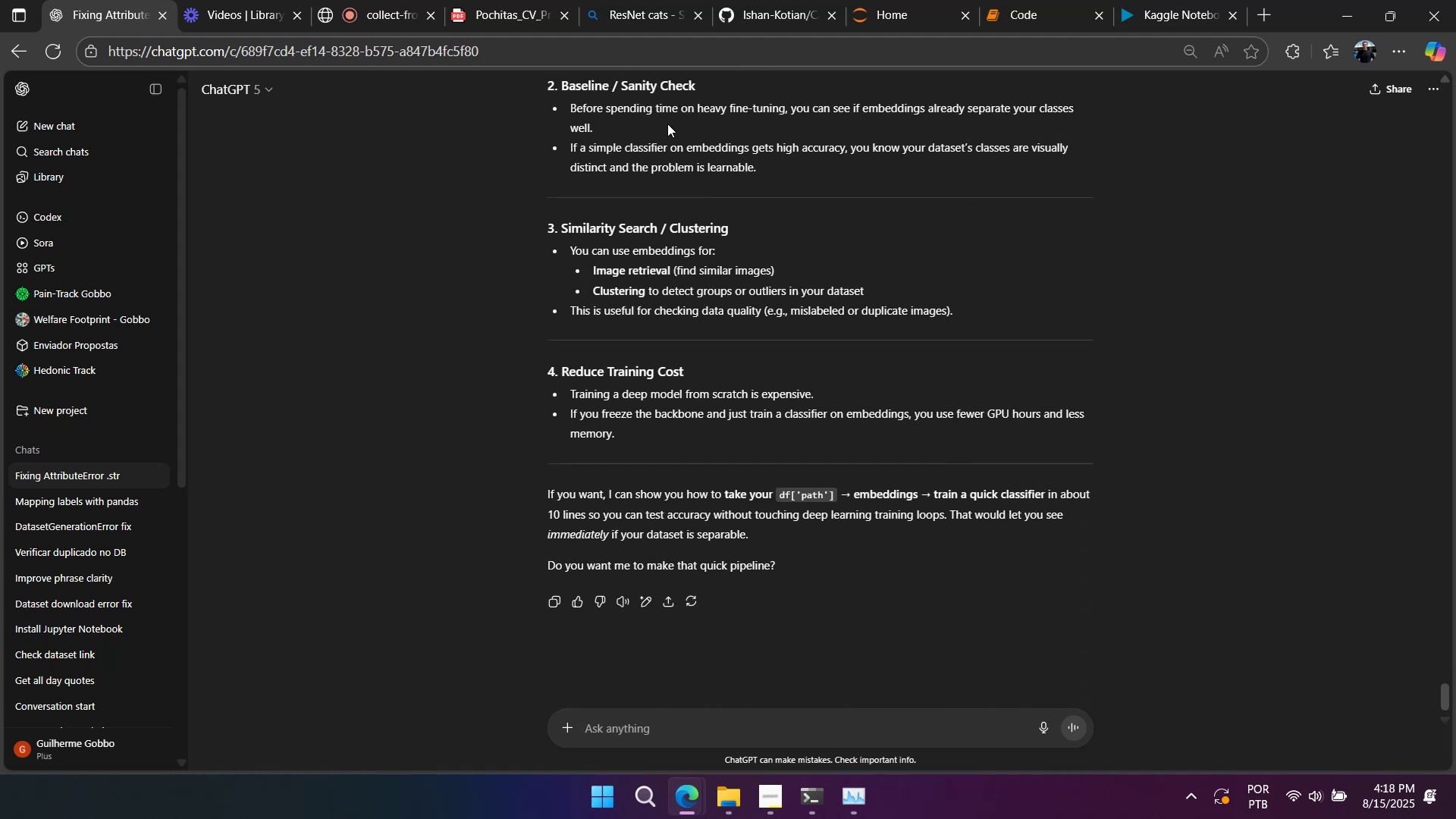 
left_click([507, 8])
 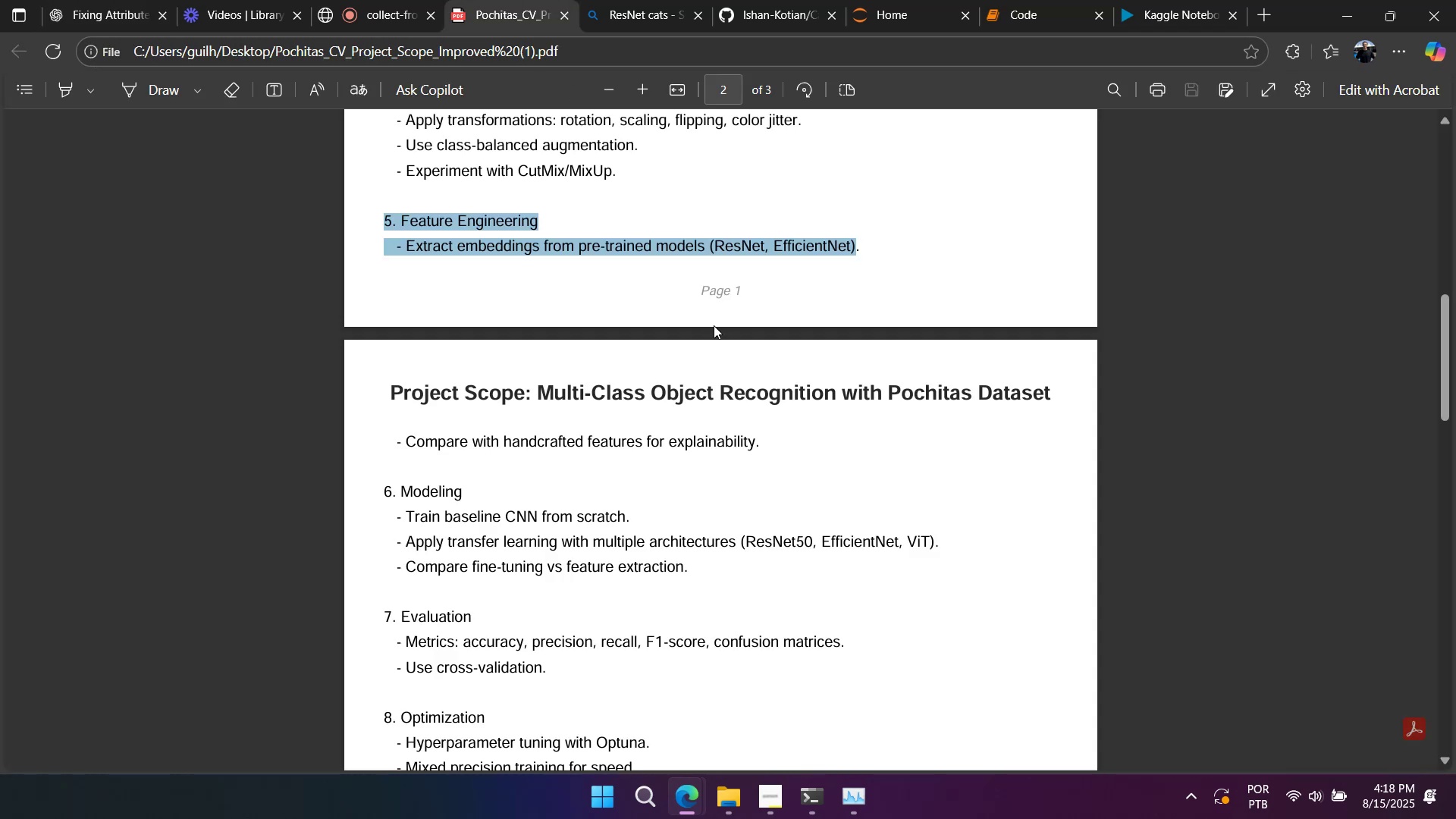 
scroll: coordinate [736, 397], scroll_direction: down, amount: 2.0
 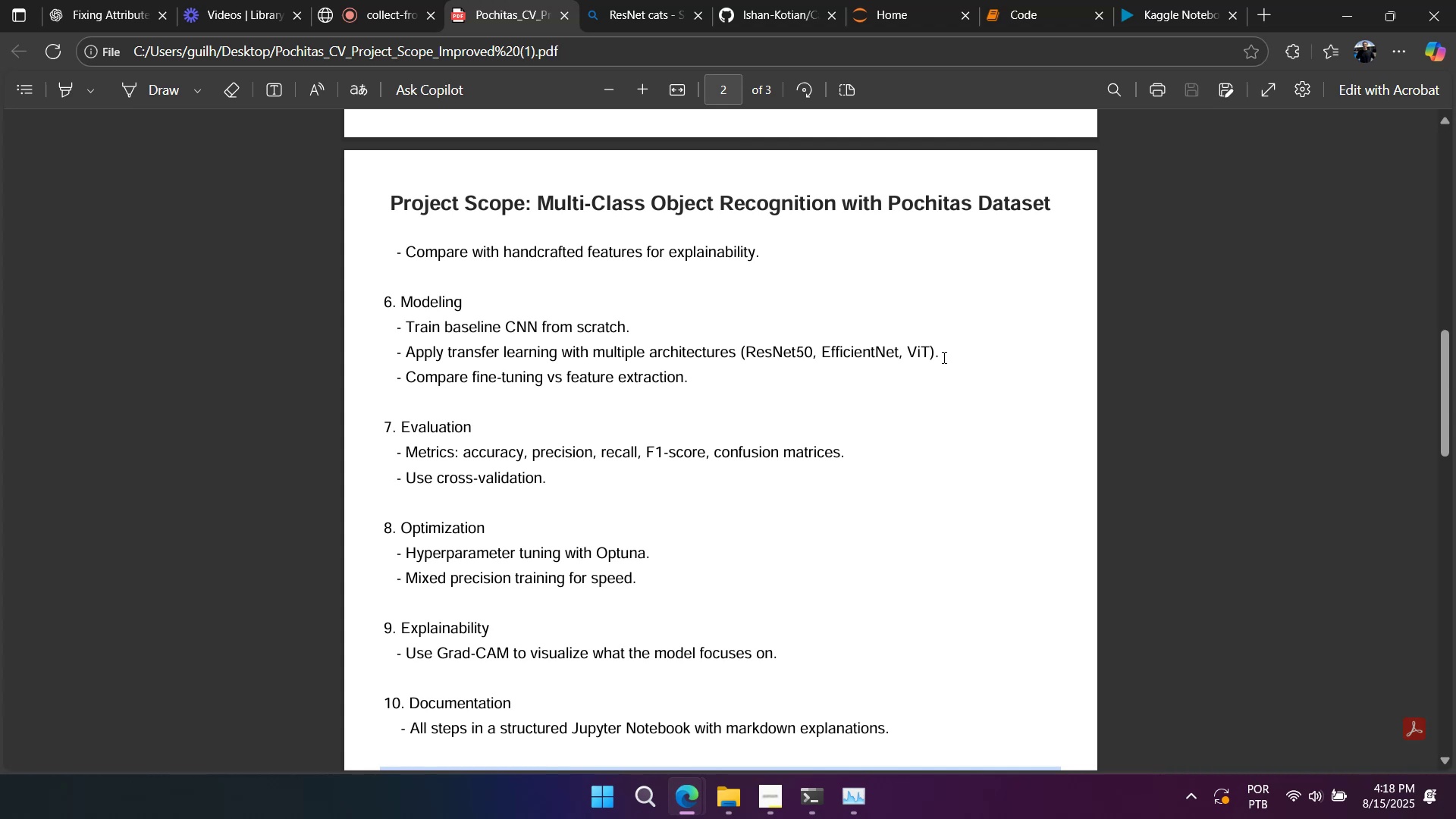 
wait(23.86)
 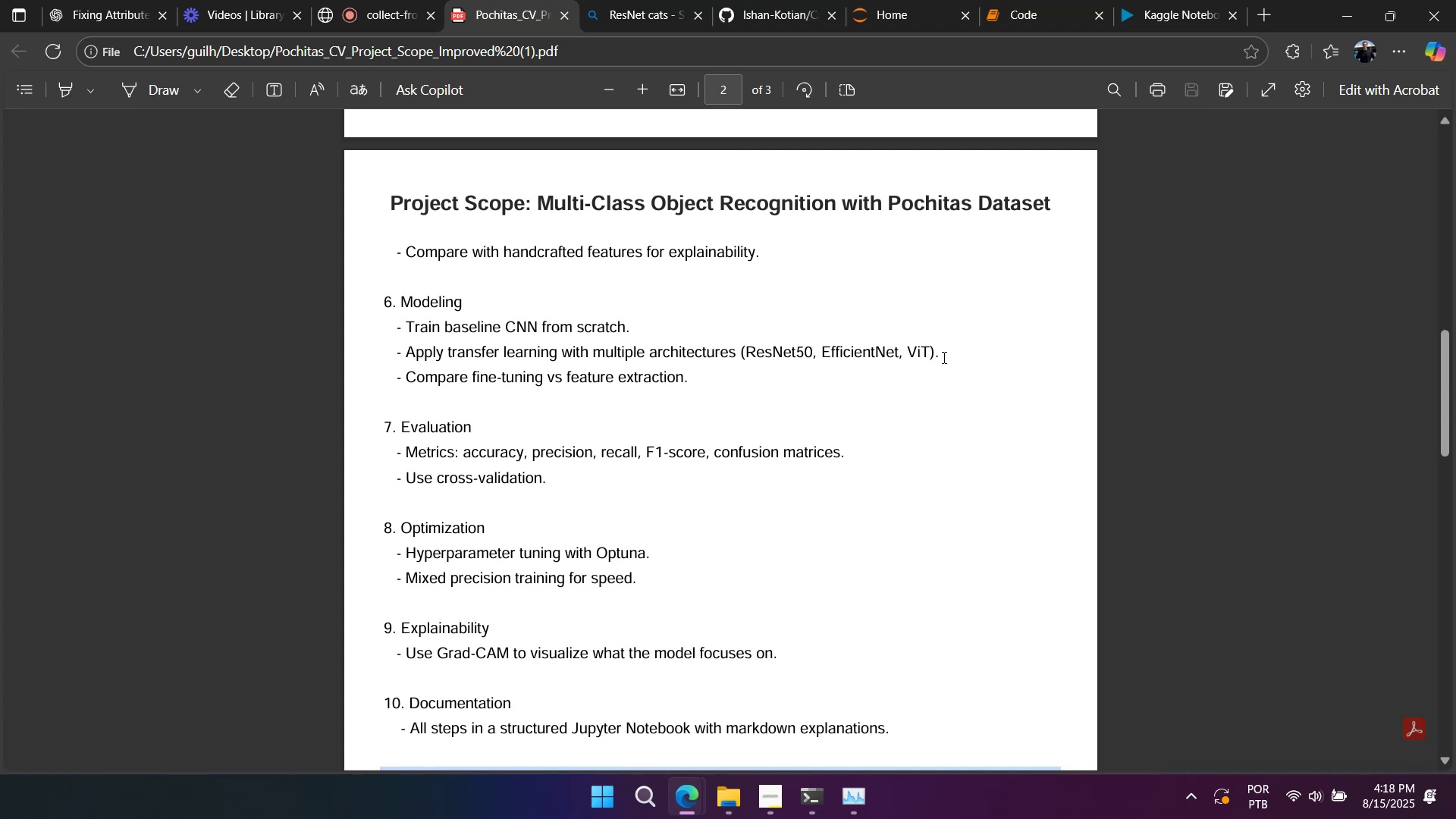 
key(Control+C)
 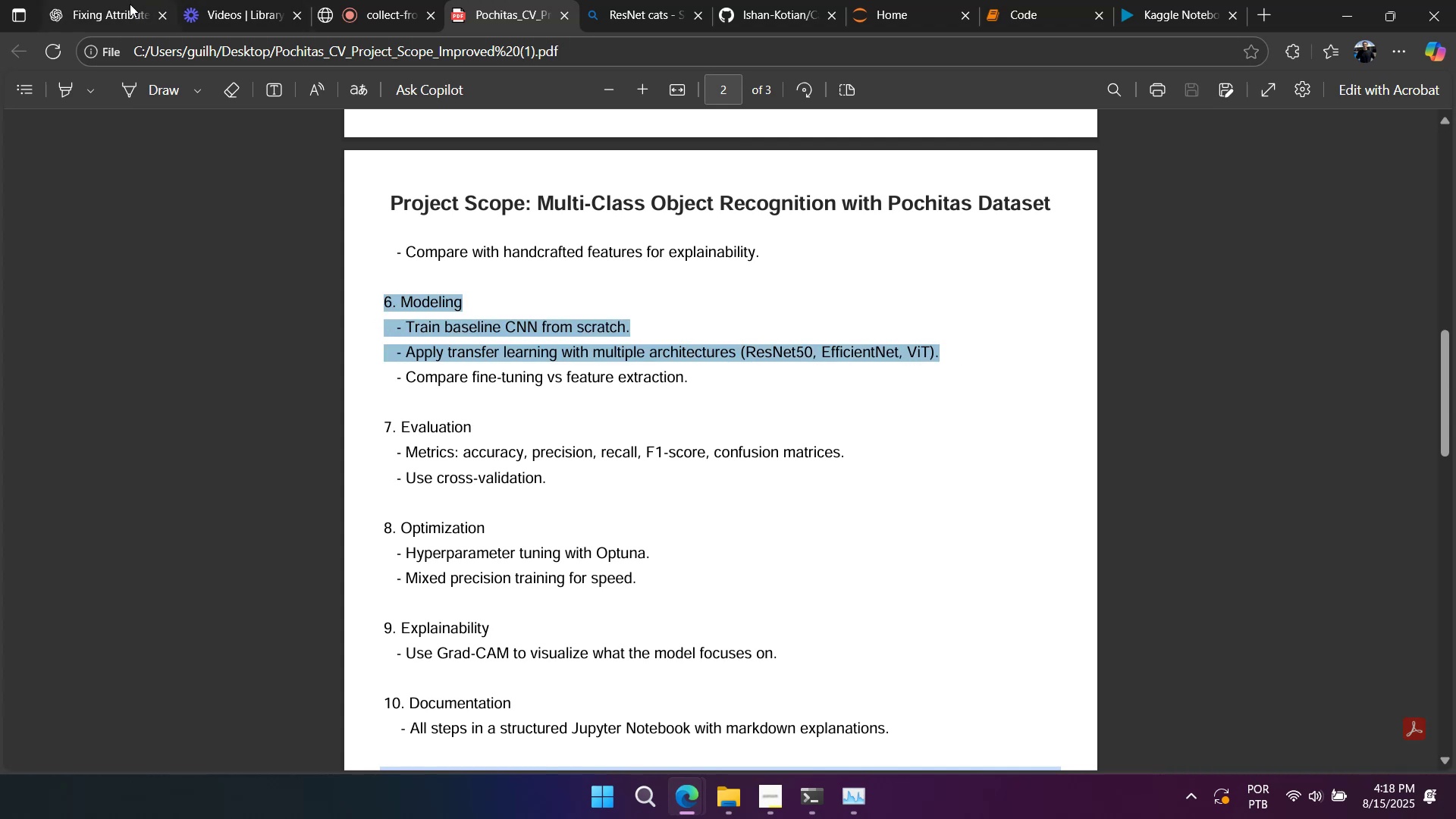 
left_click([120, 11])
 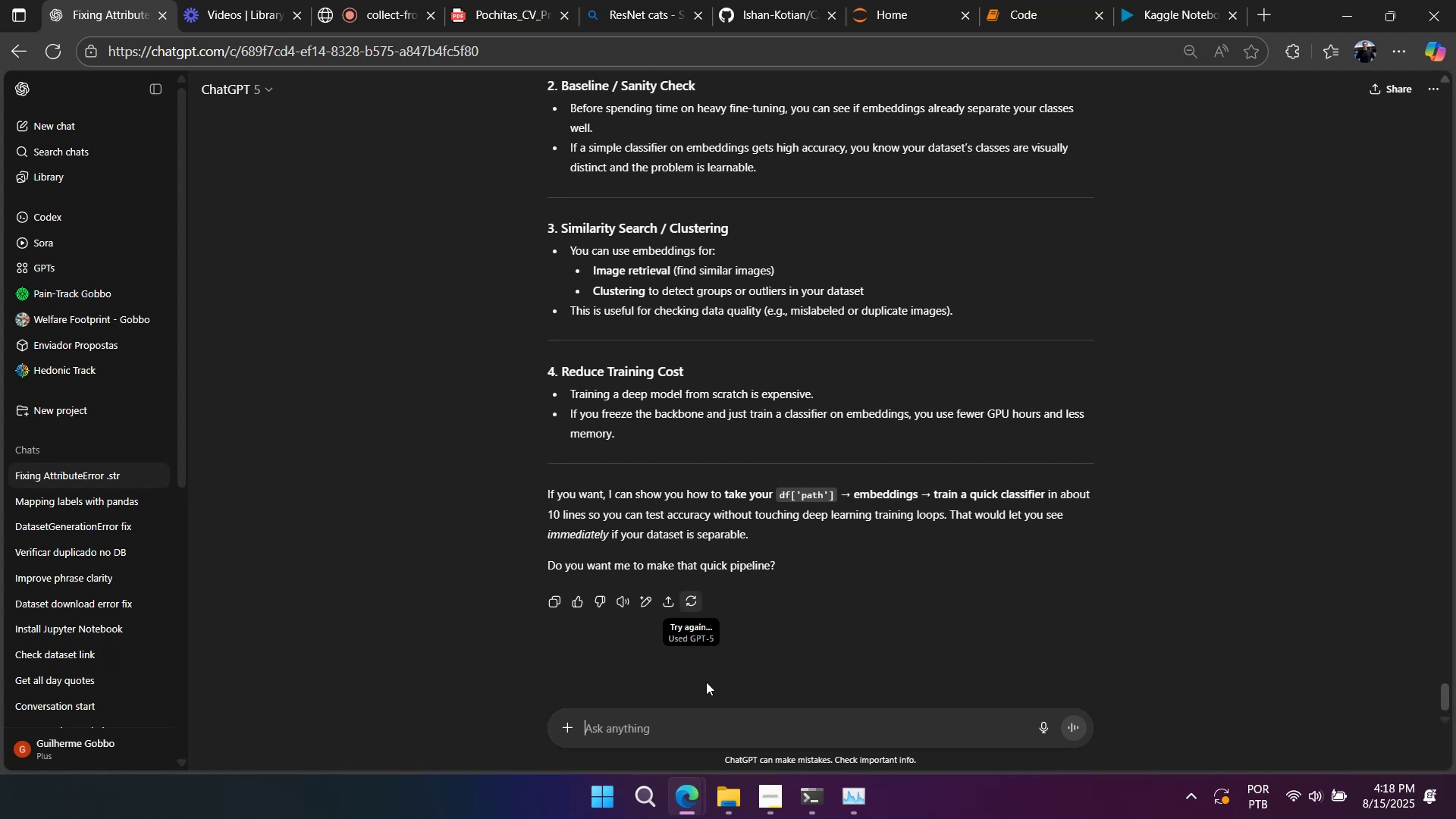 
left_click([722, 735])
 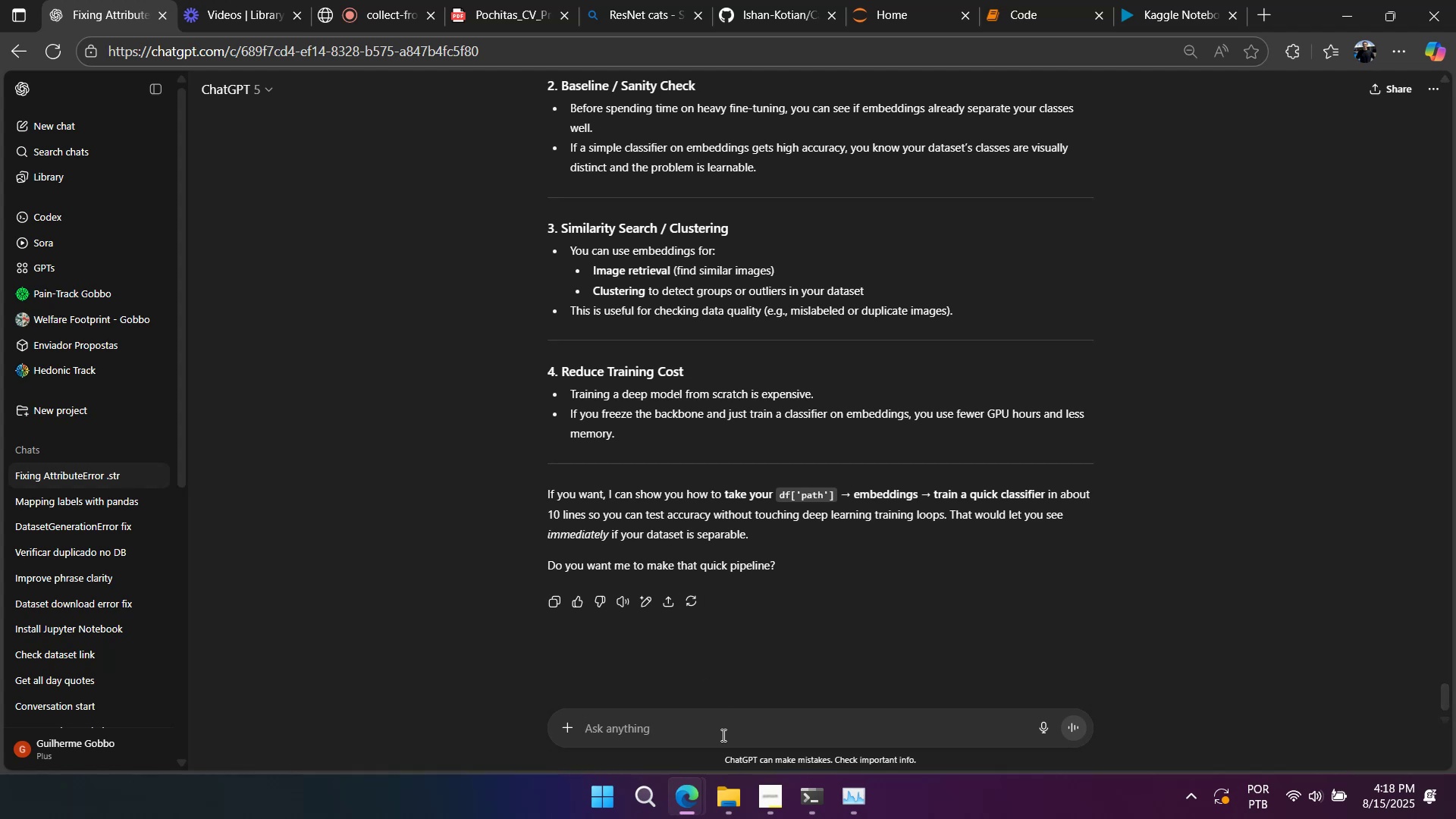 
type(forget it. I want to do this? )
 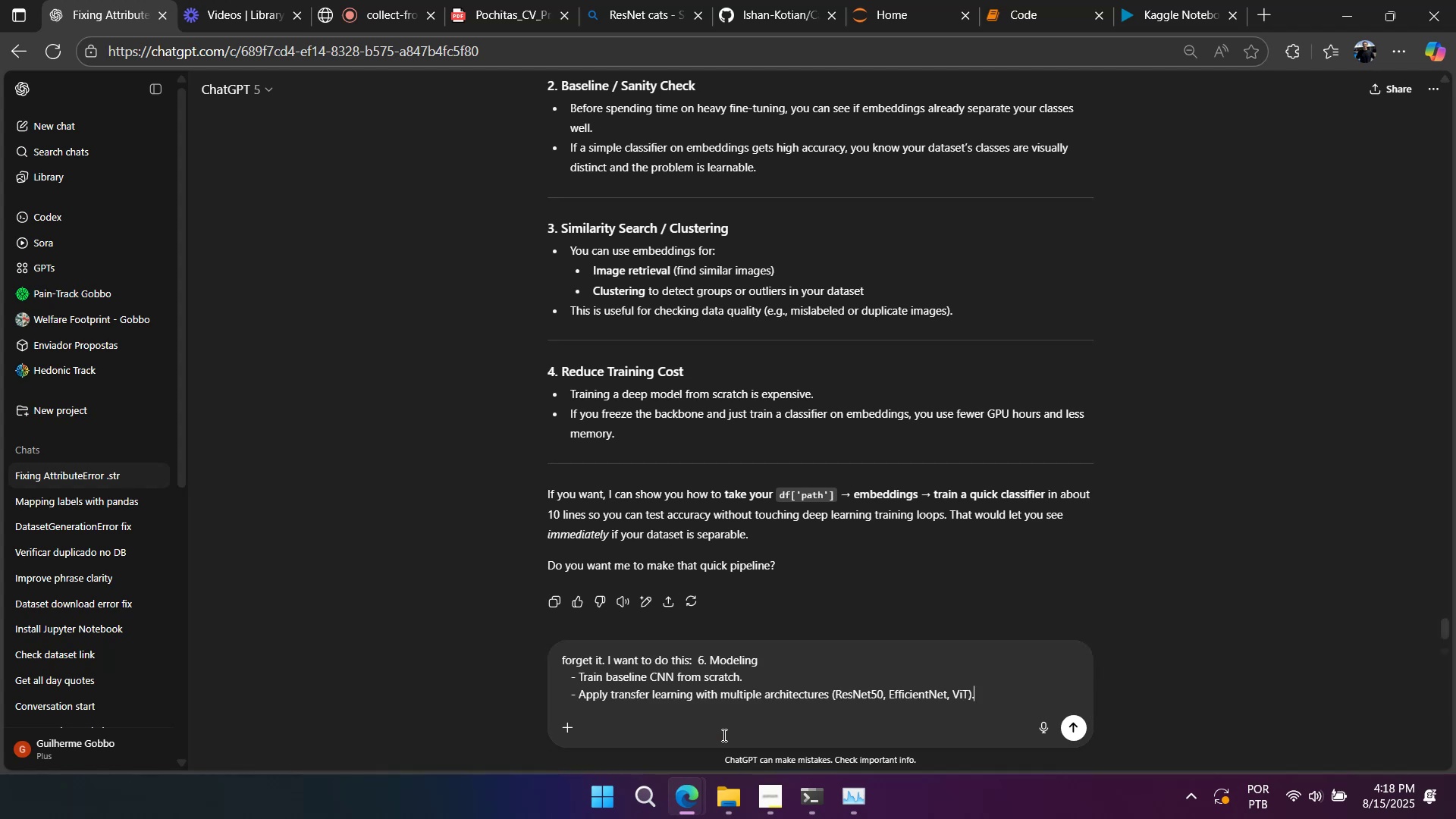 
 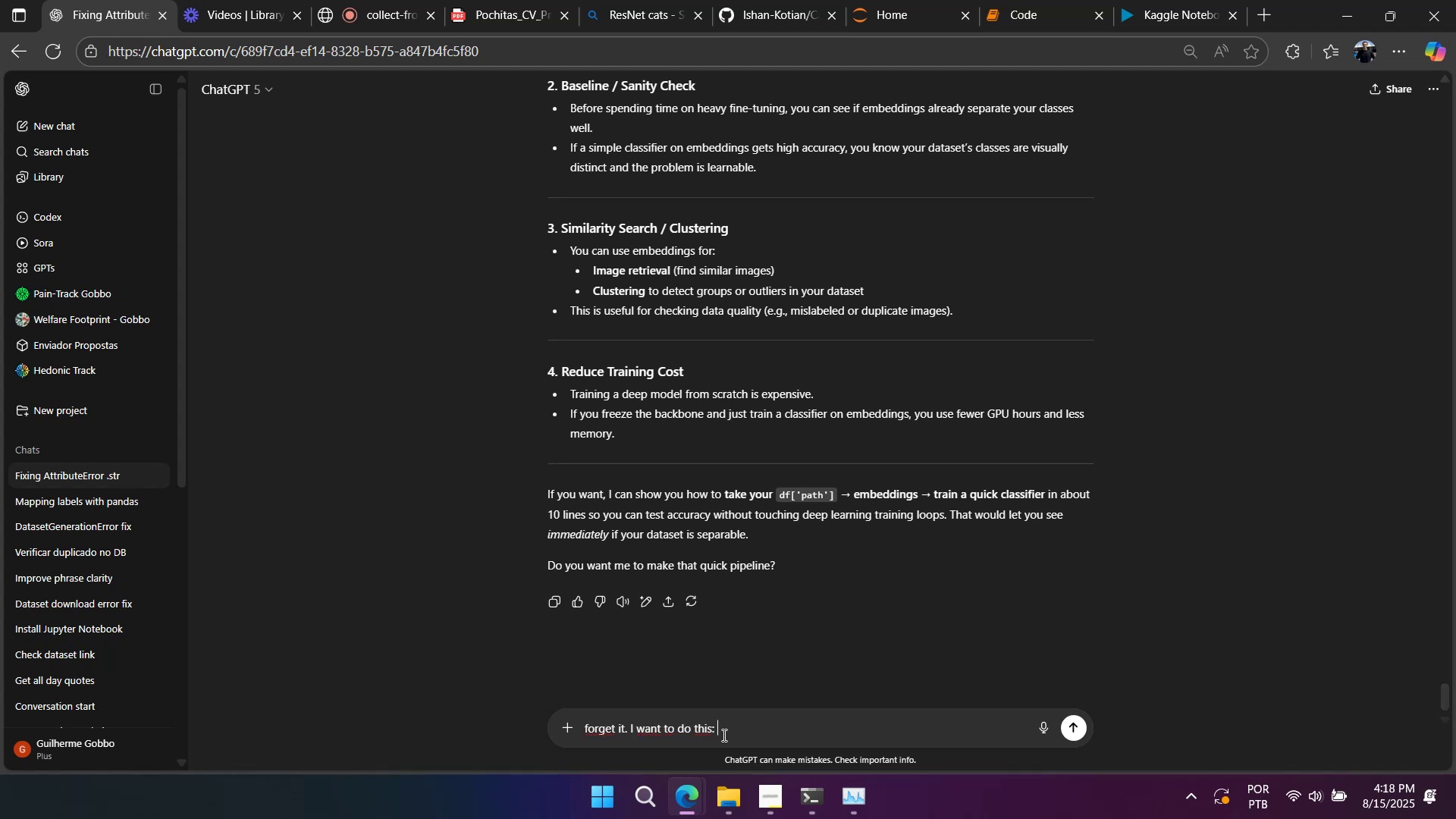 
key(Control+ControlLeft)
 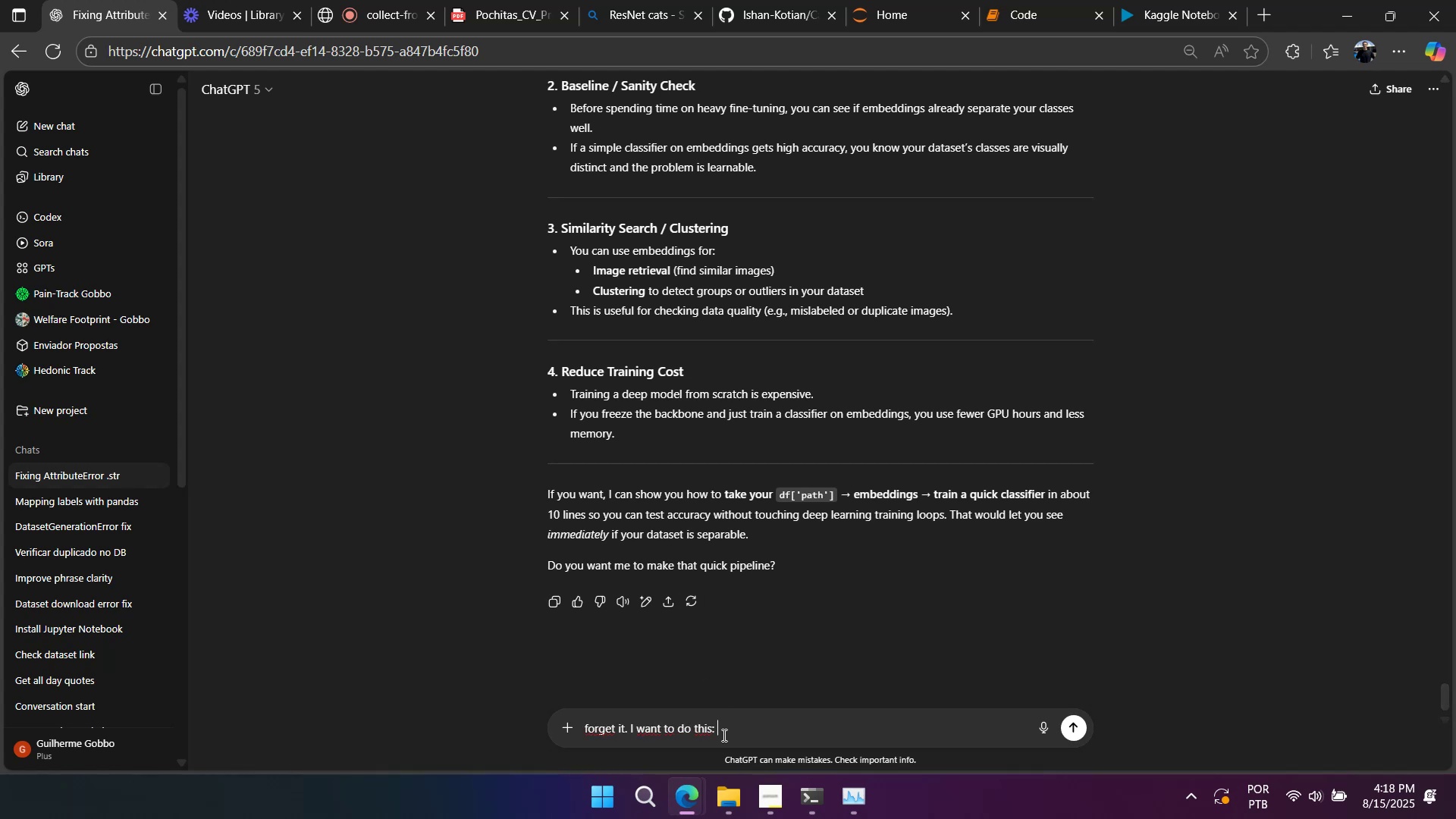 
key(Control+V)
 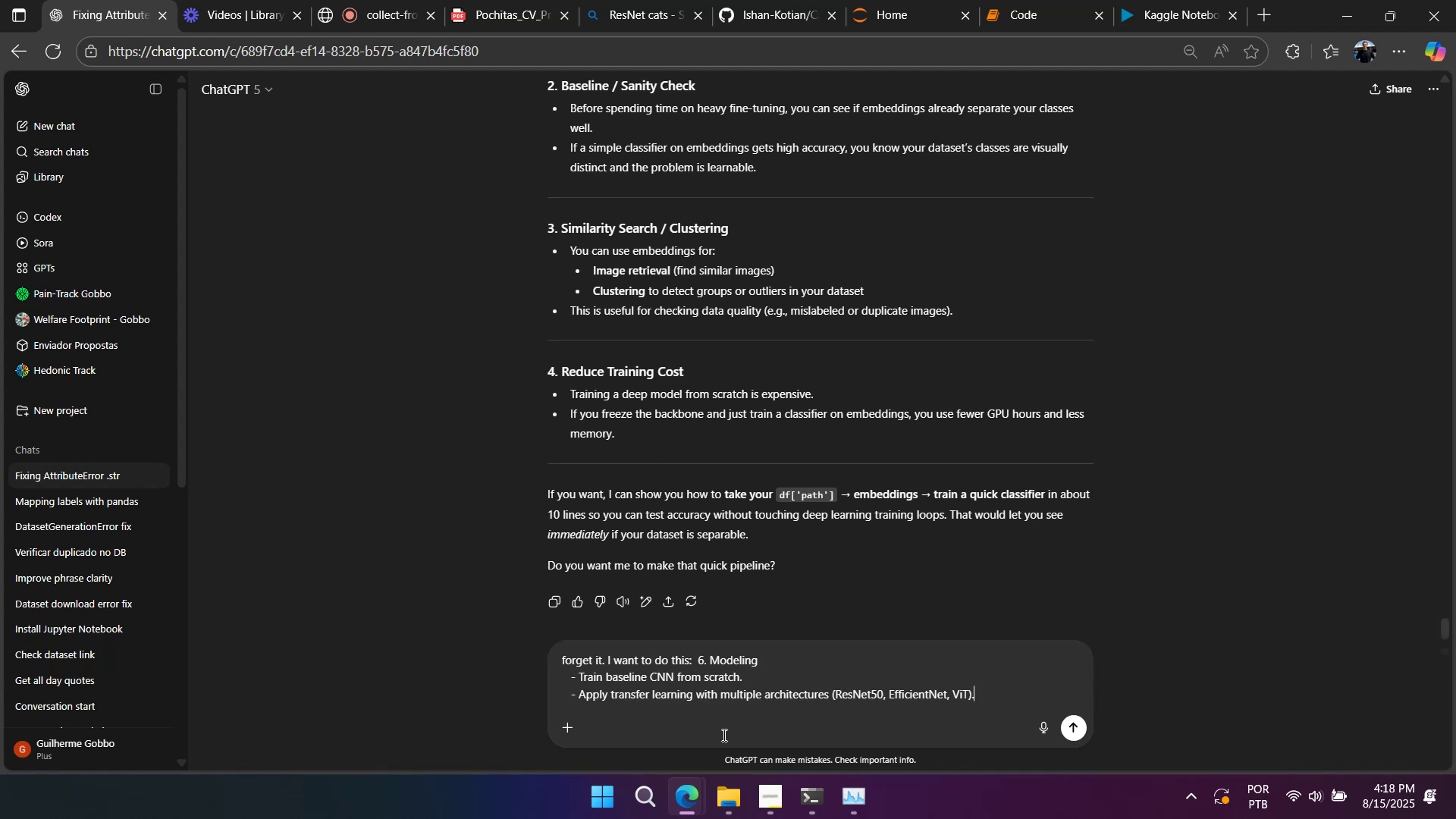 
key(Enter)
 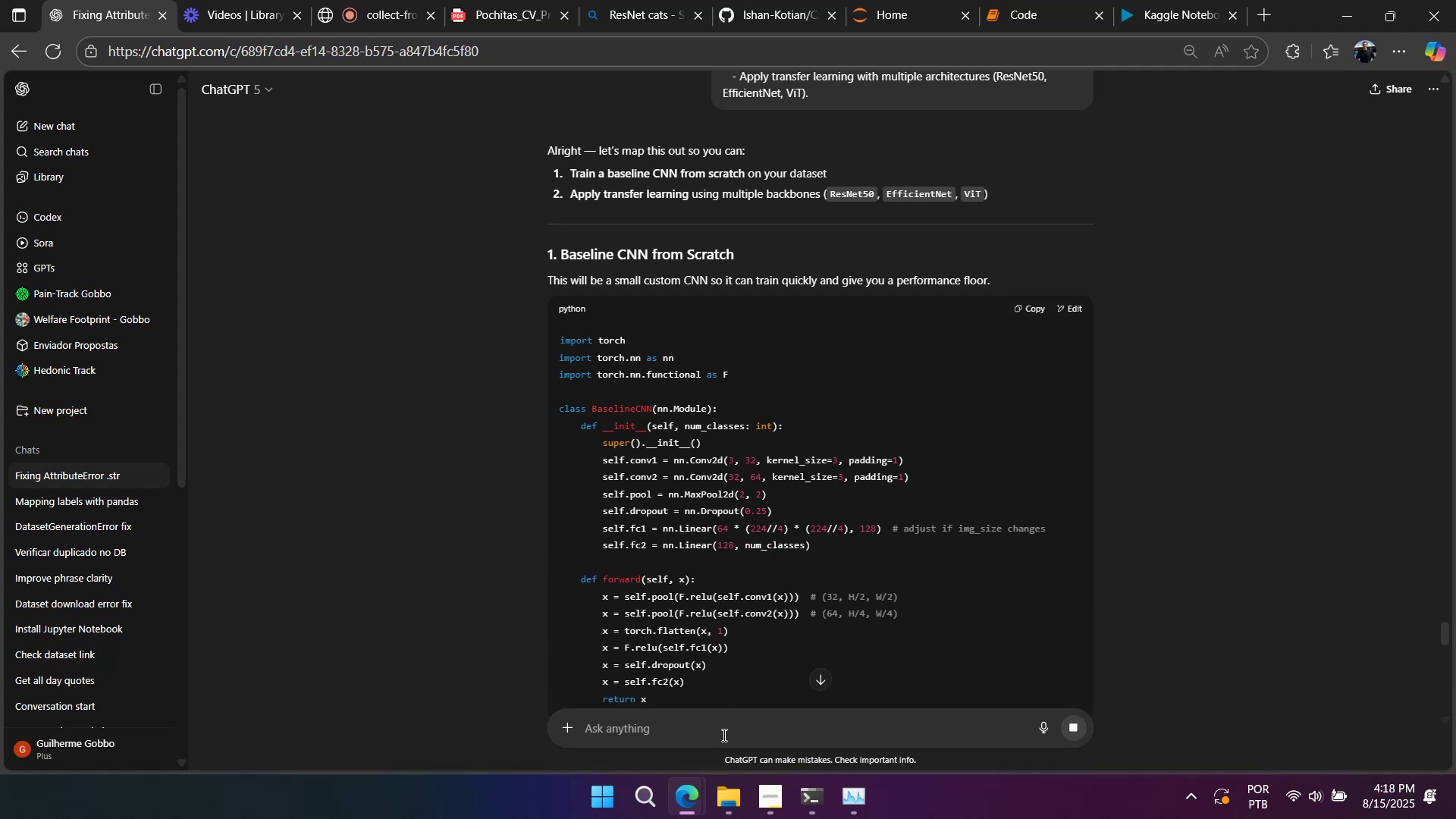 
wait(16.38)
 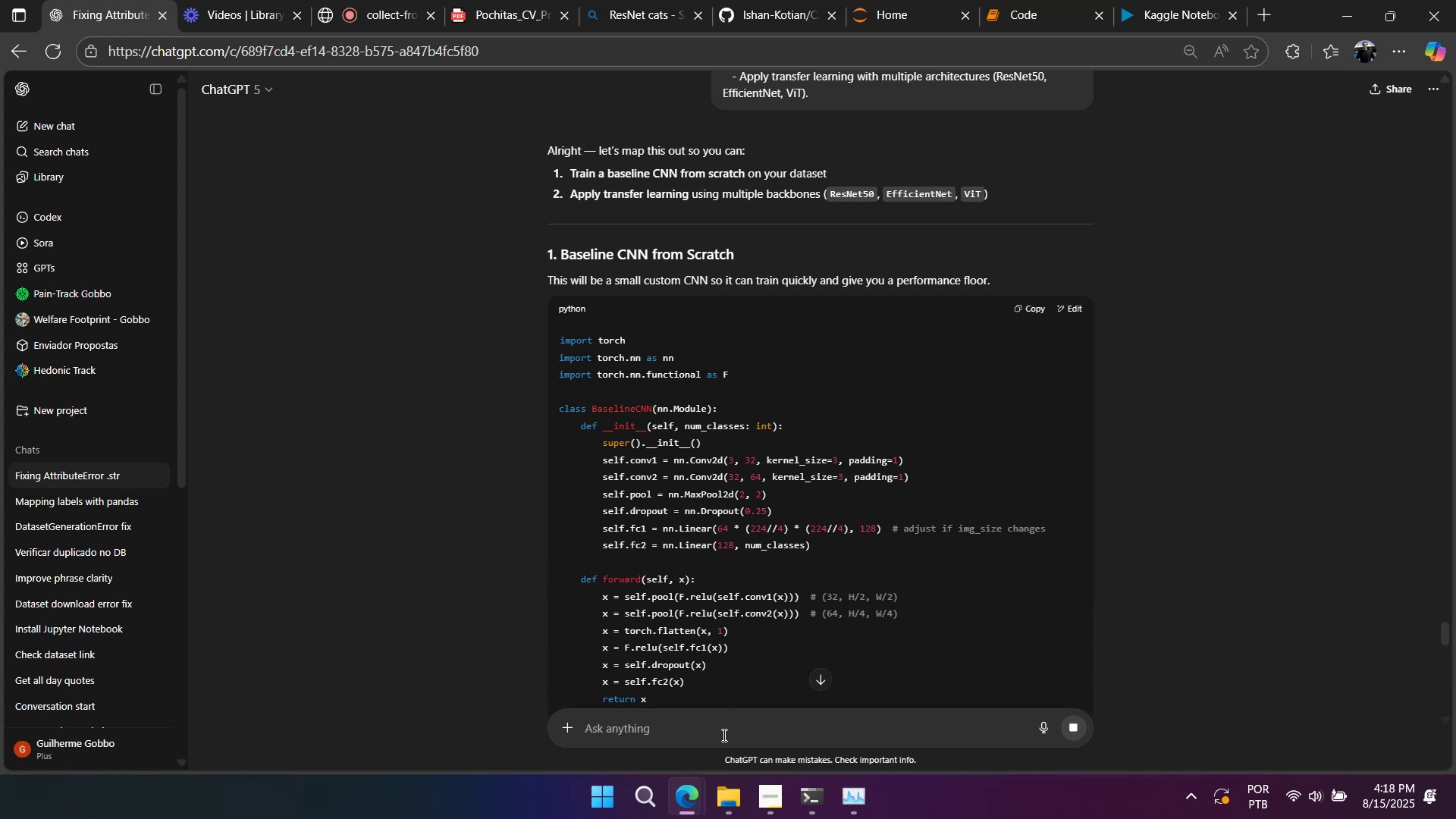 
scroll: coordinate [759, 631], scroll_direction: down, amount: 5.0
 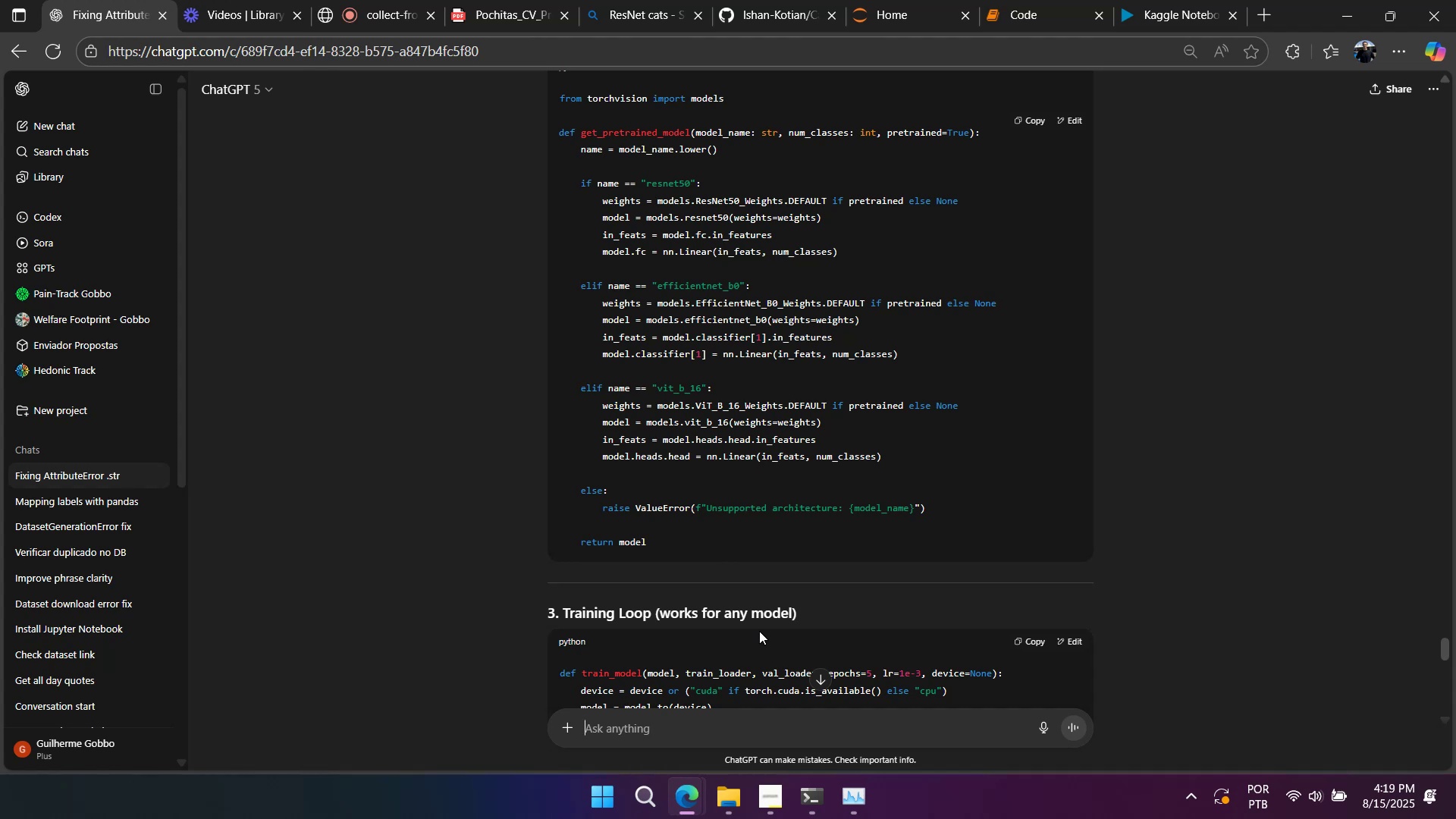 
wait(13.38)
 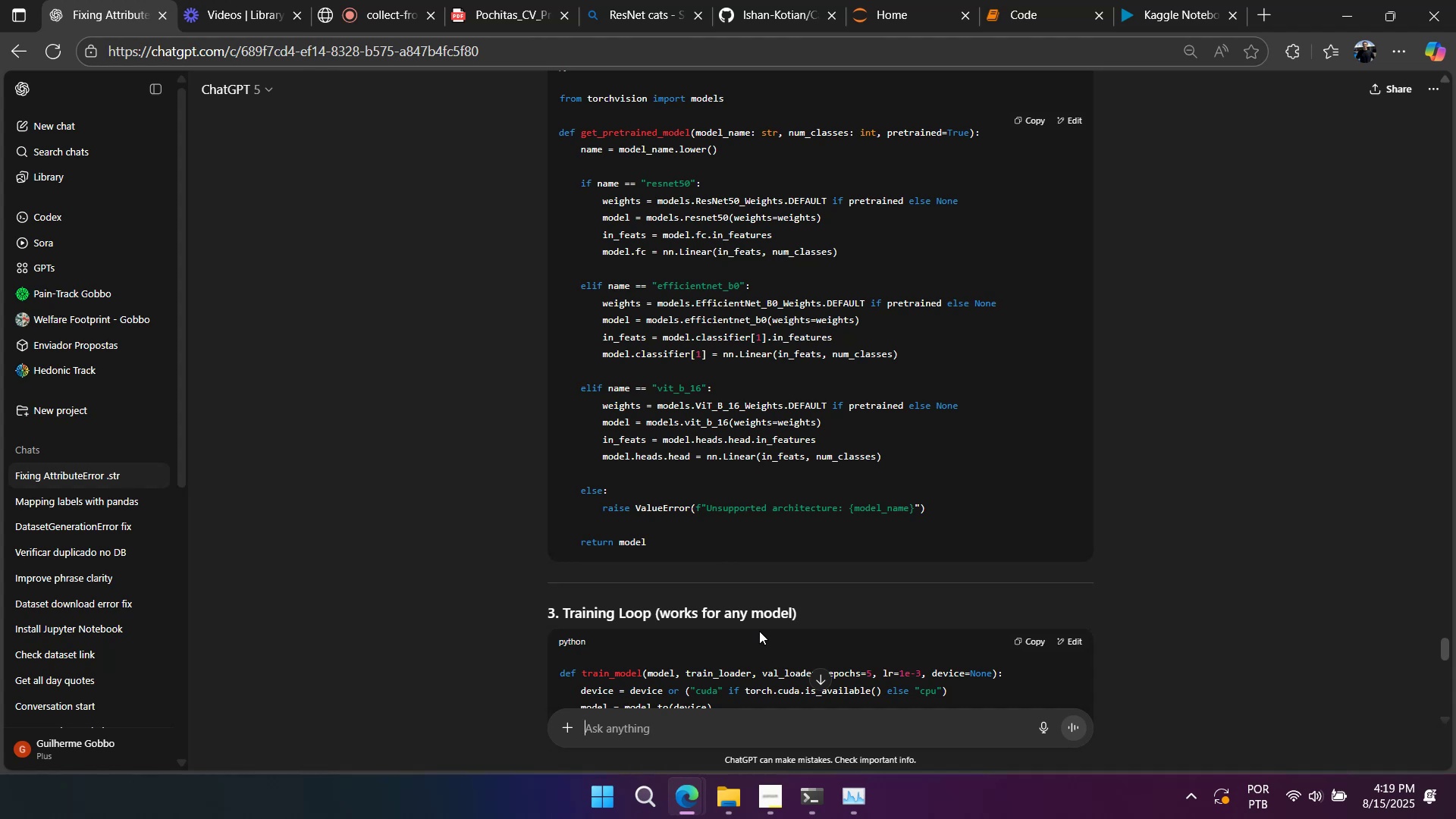 
scroll: coordinate [851, 598], scroll_direction: down, amount: 9.0
 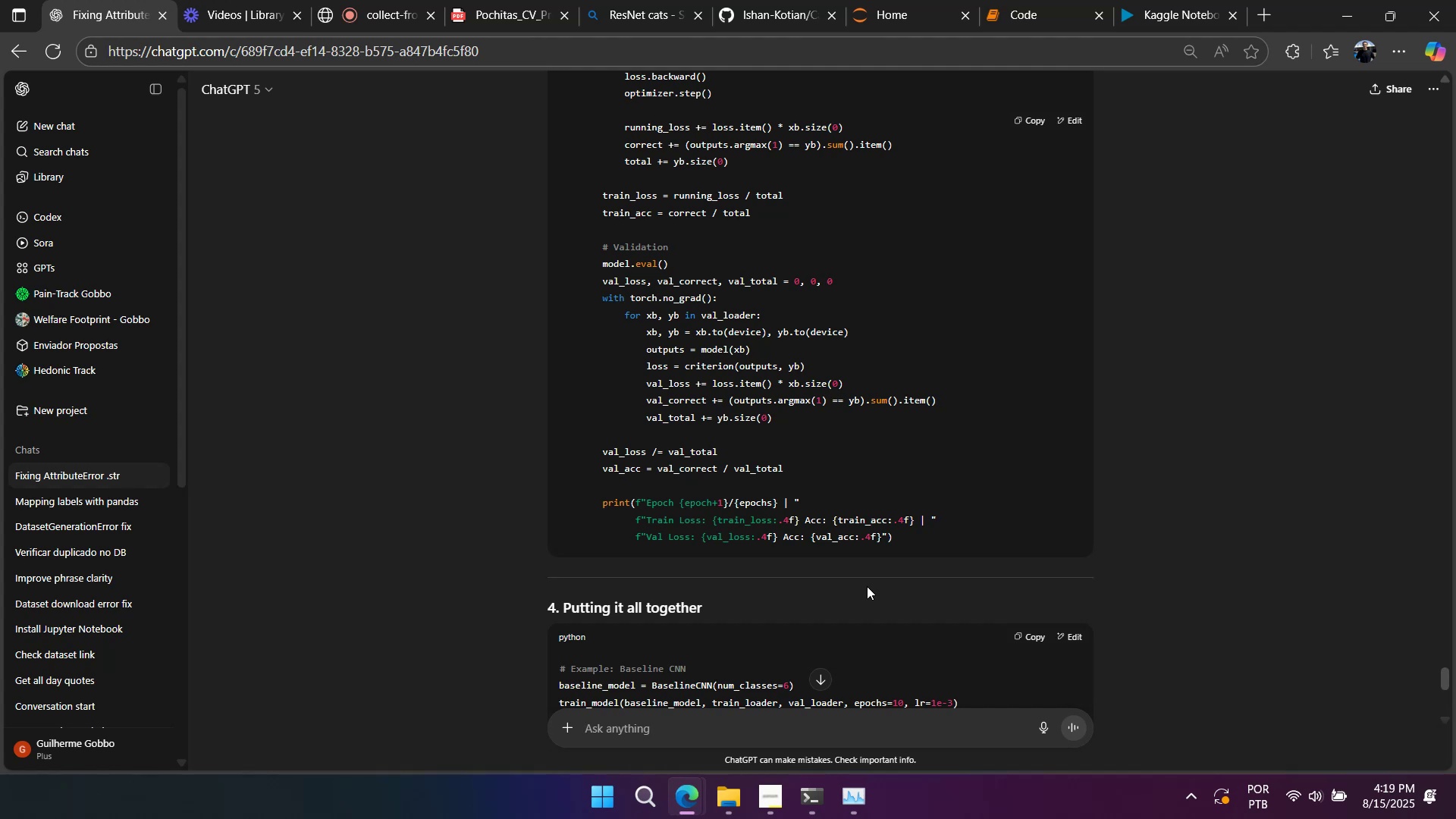 
wait(26.51)
 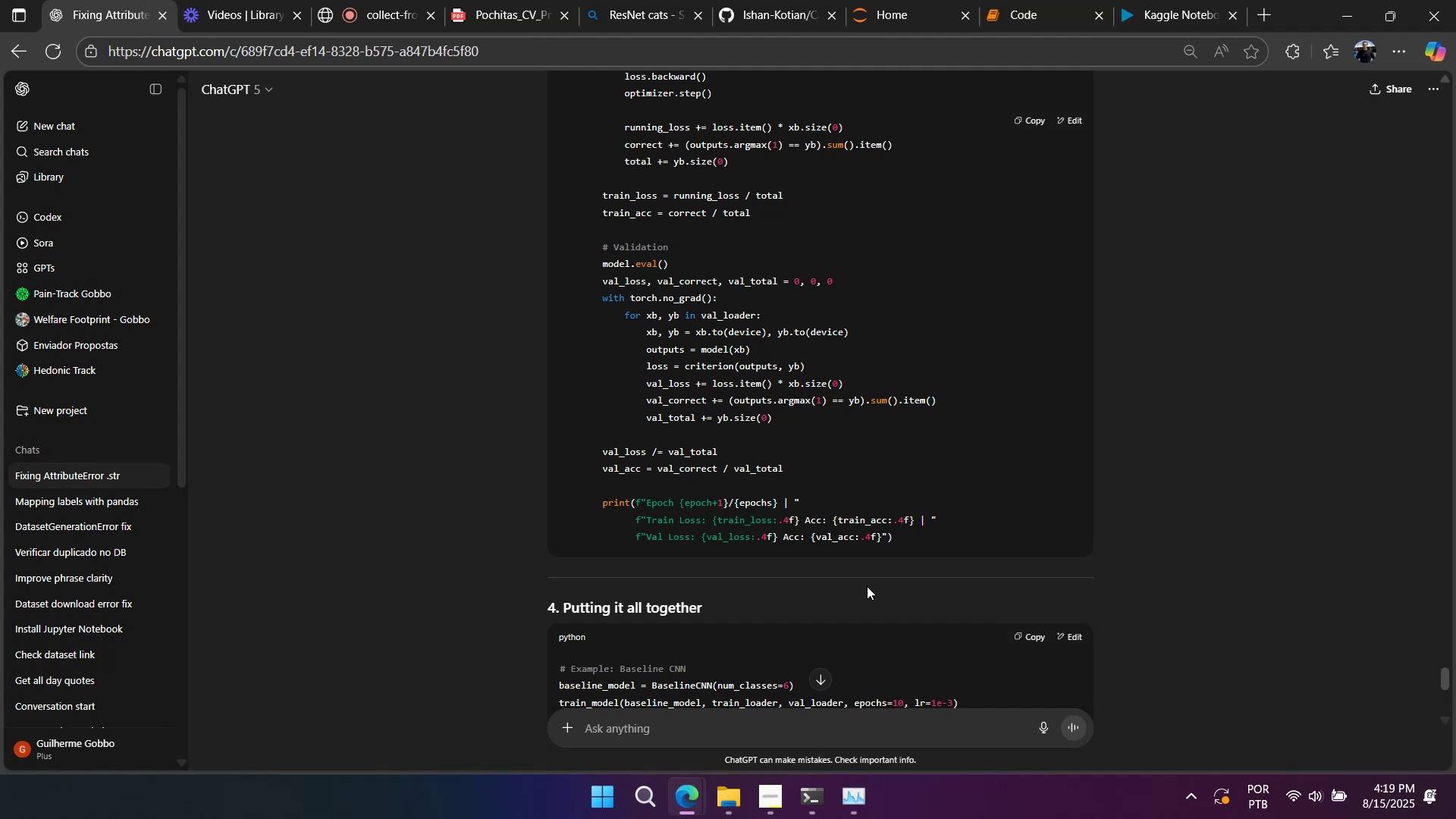 
scroll: coordinate [867, 586], scroll_direction: down, amount: 2.0
 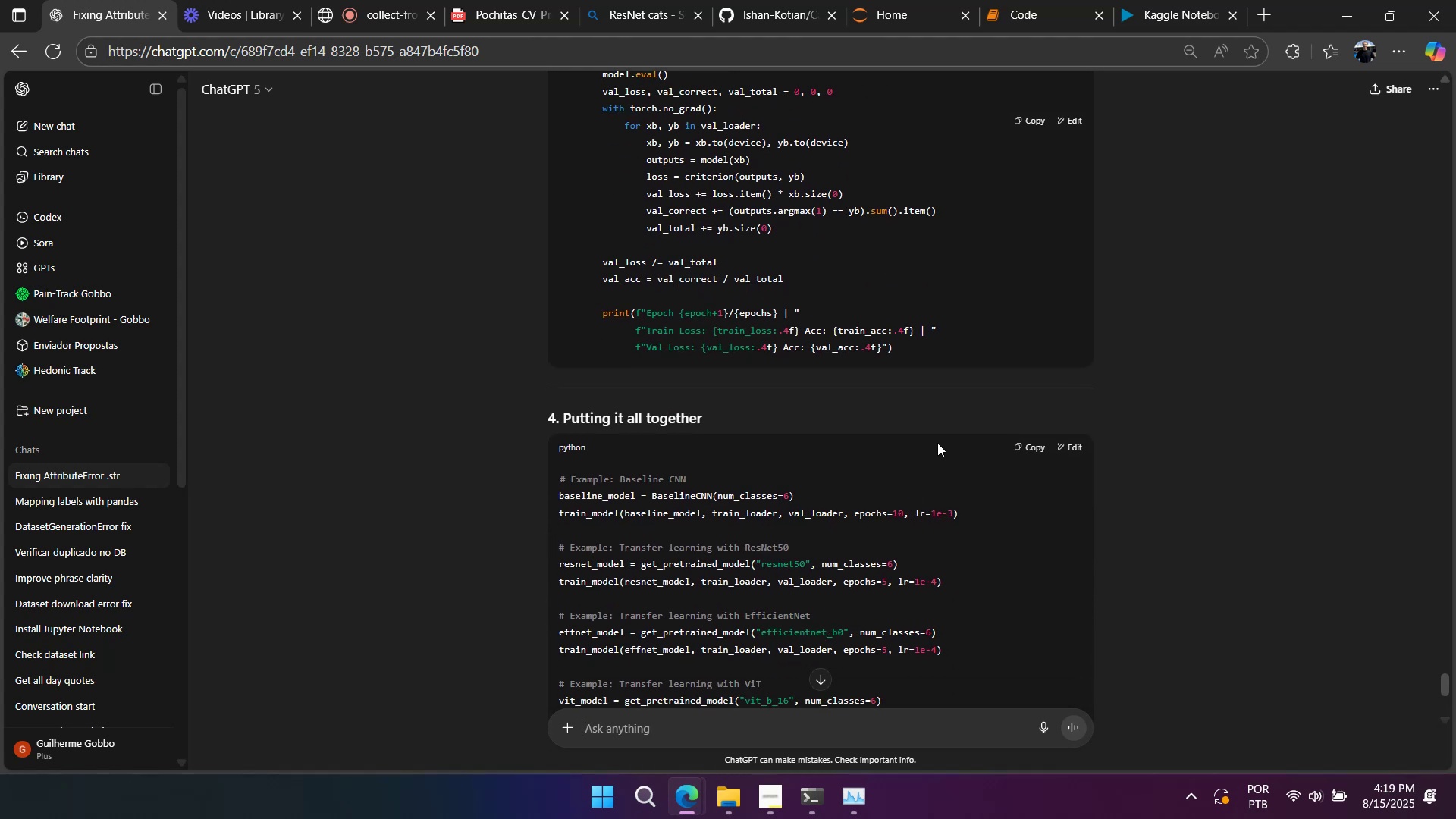 
right_click([944, 413])
 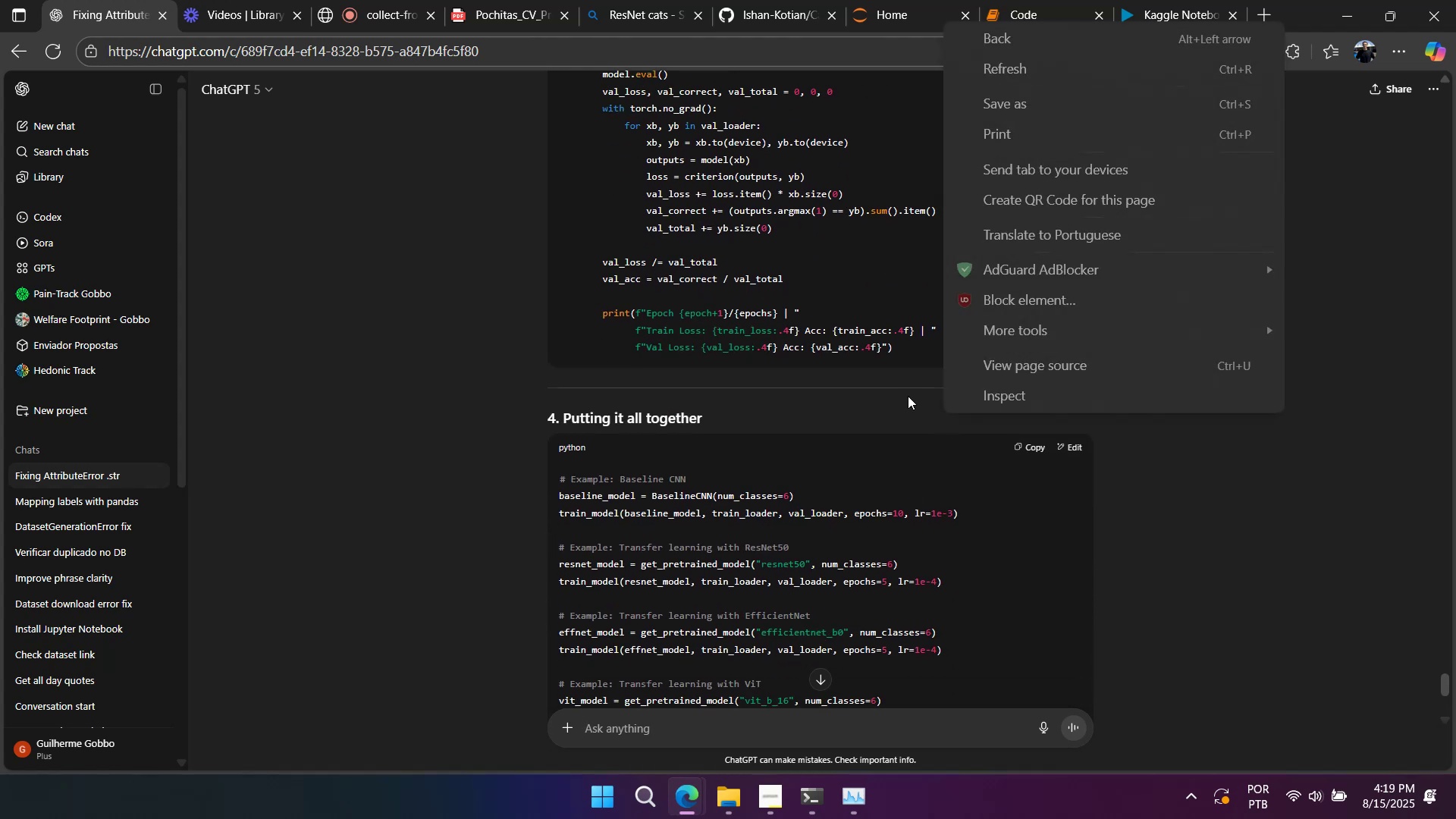 
left_click([890, 388])
 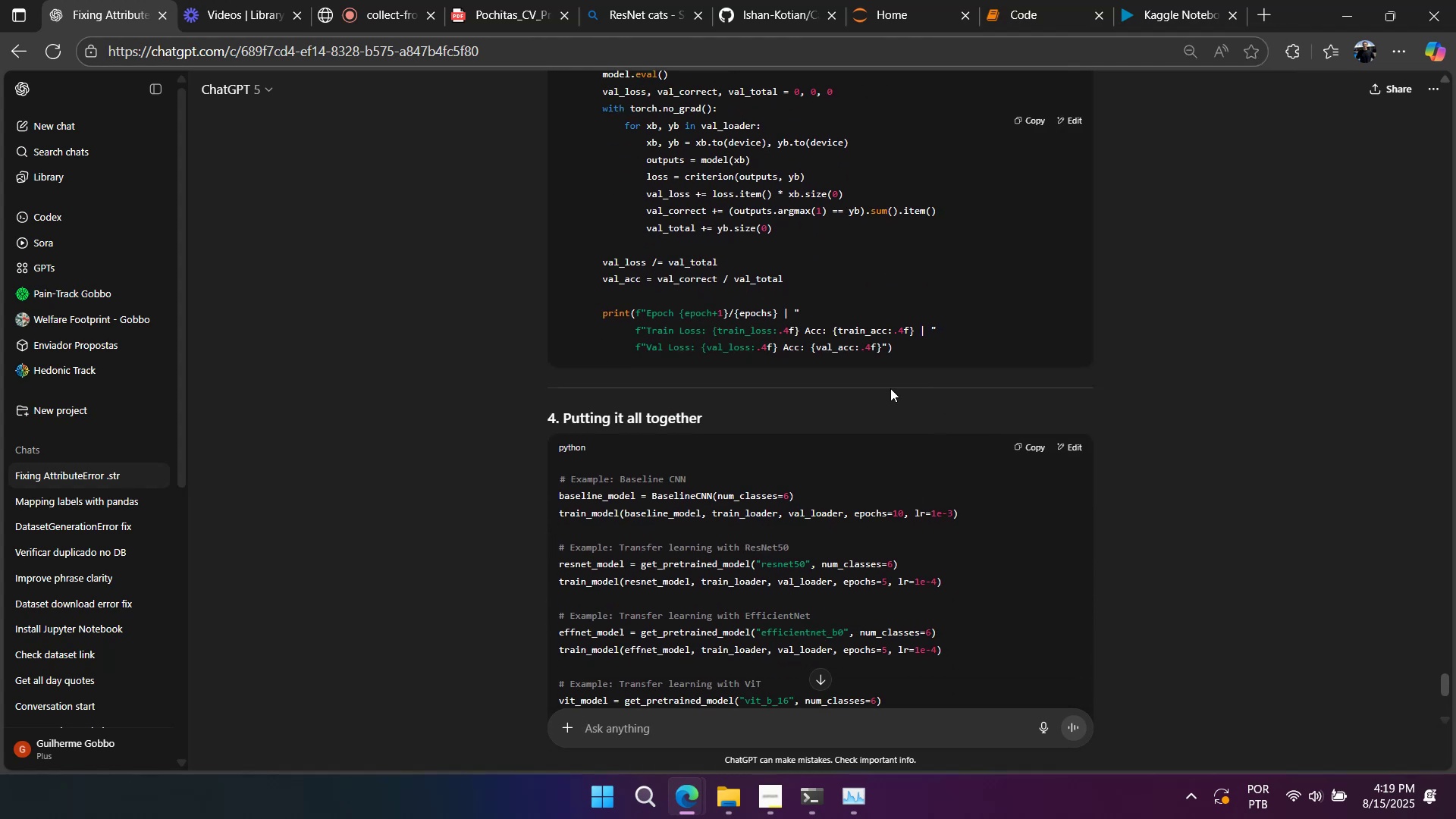 
right_click([890, 388])
 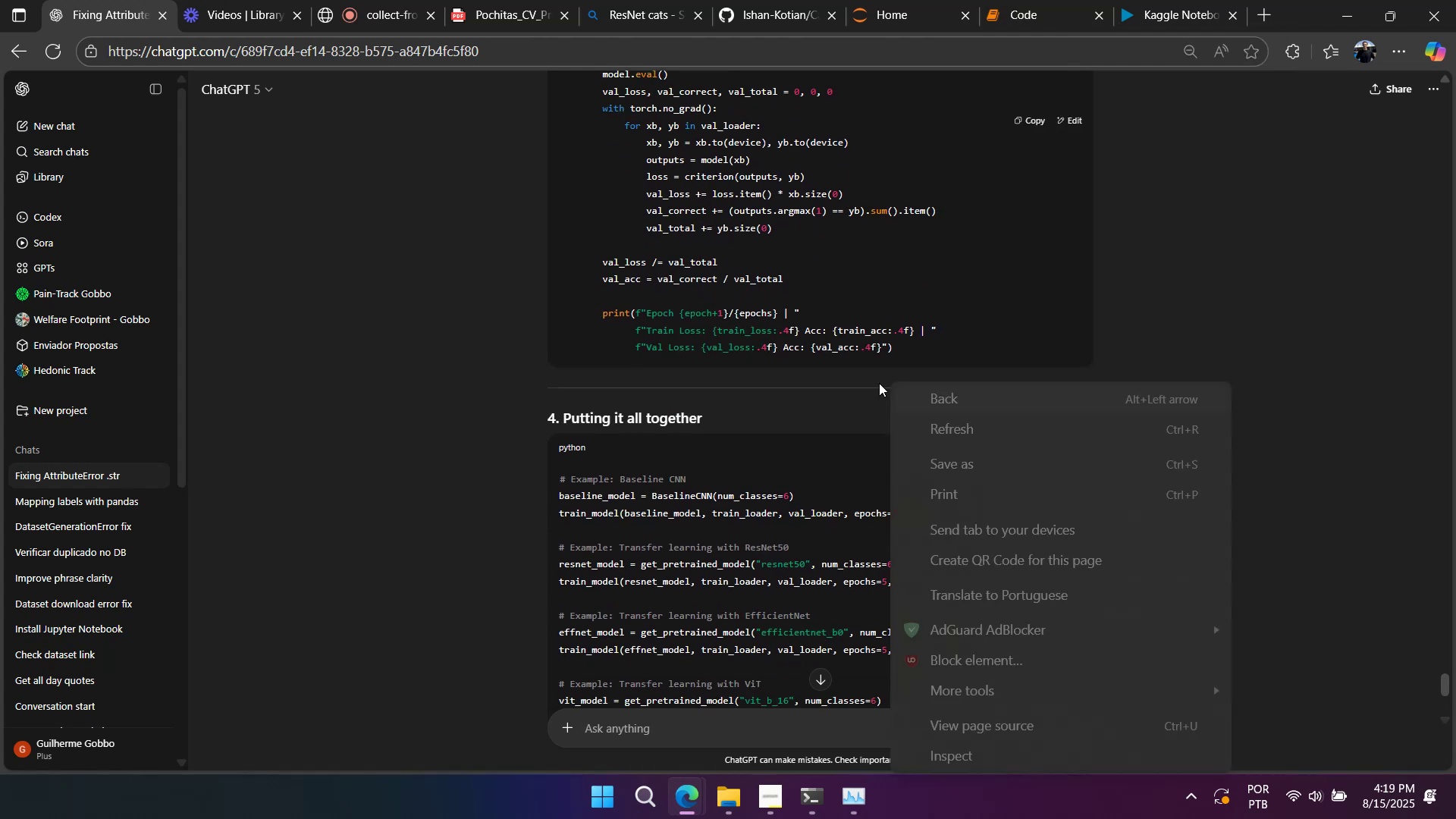 
left_click([876, 382])
 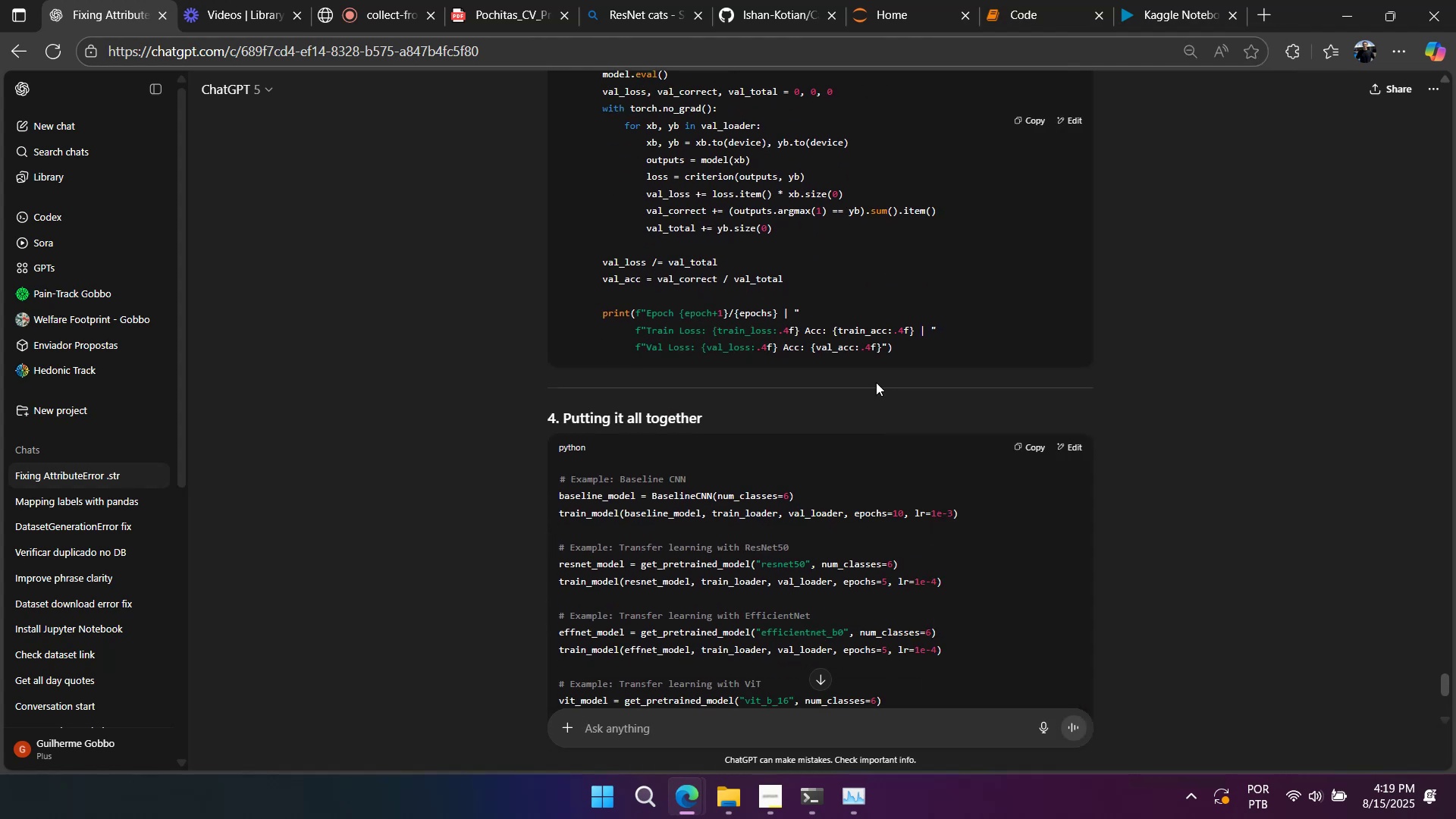 
right_click([876, 382])
 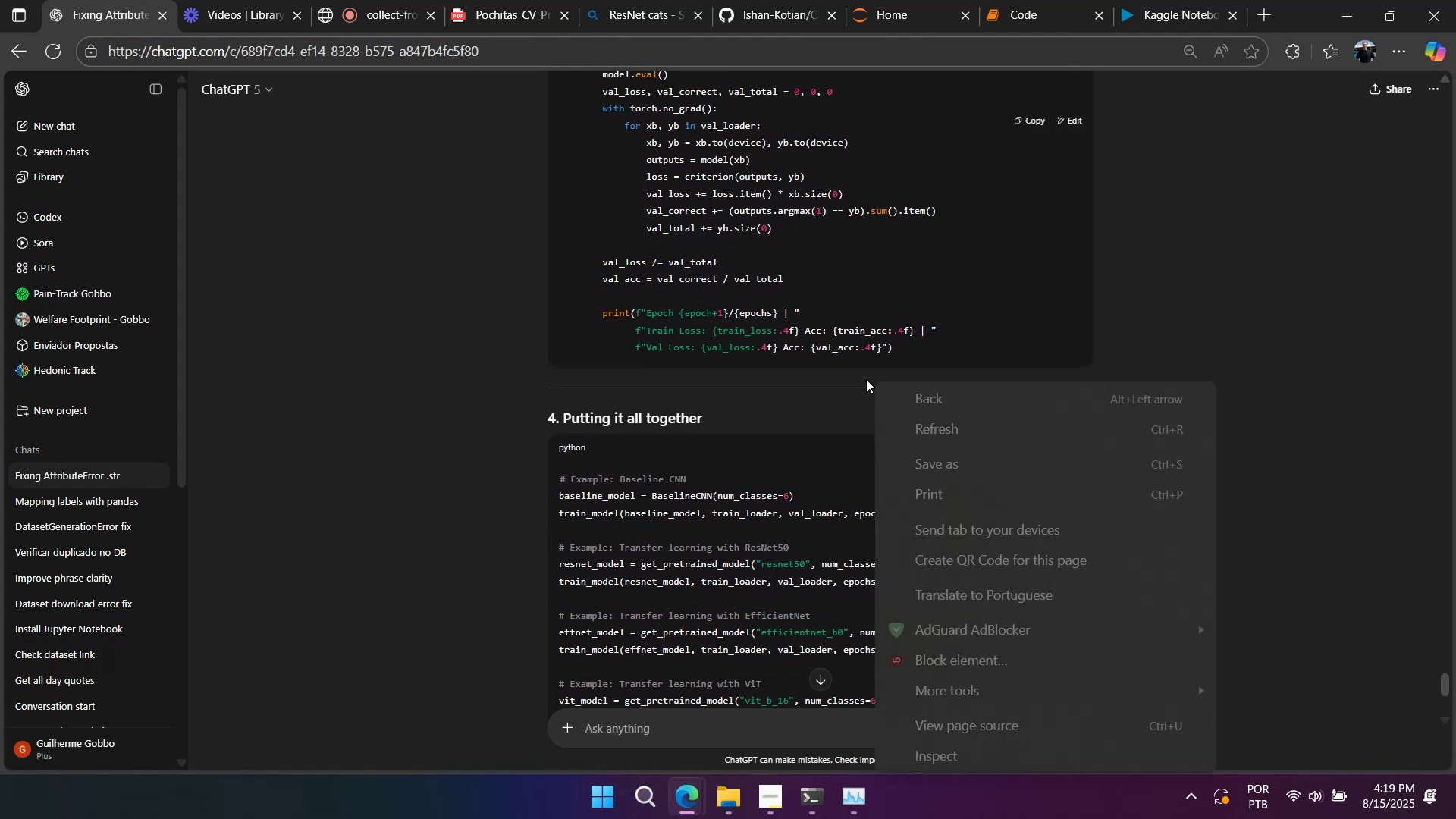 
left_click([864, 378])
 